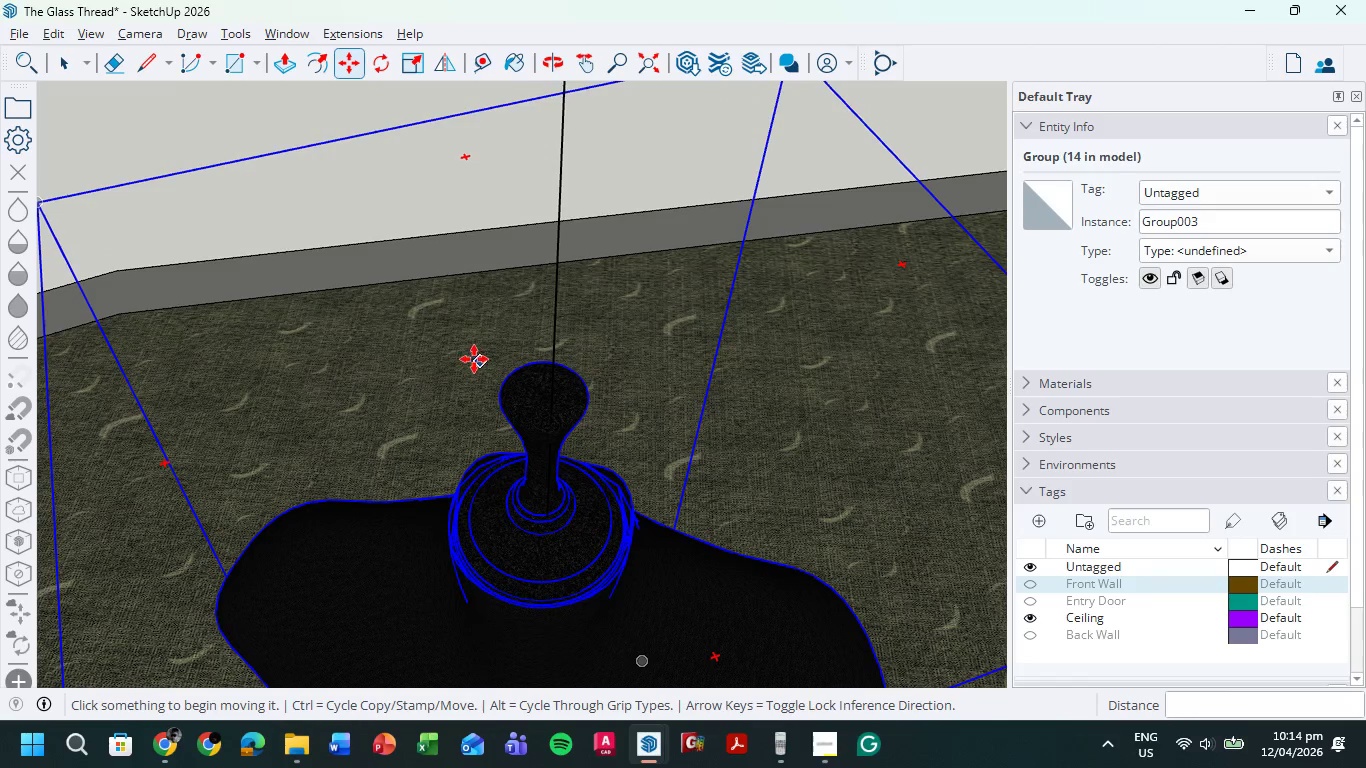 
key(M)
 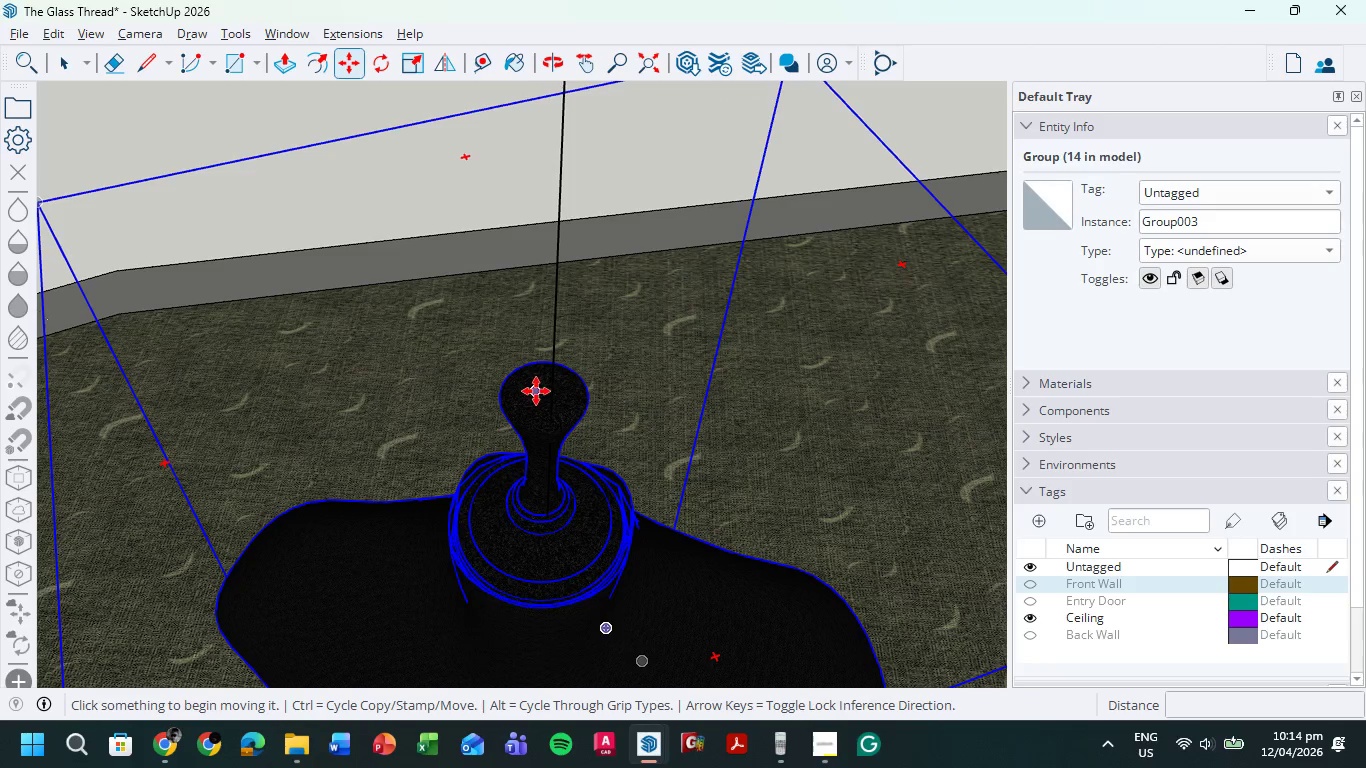 
left_click([536, 391])
 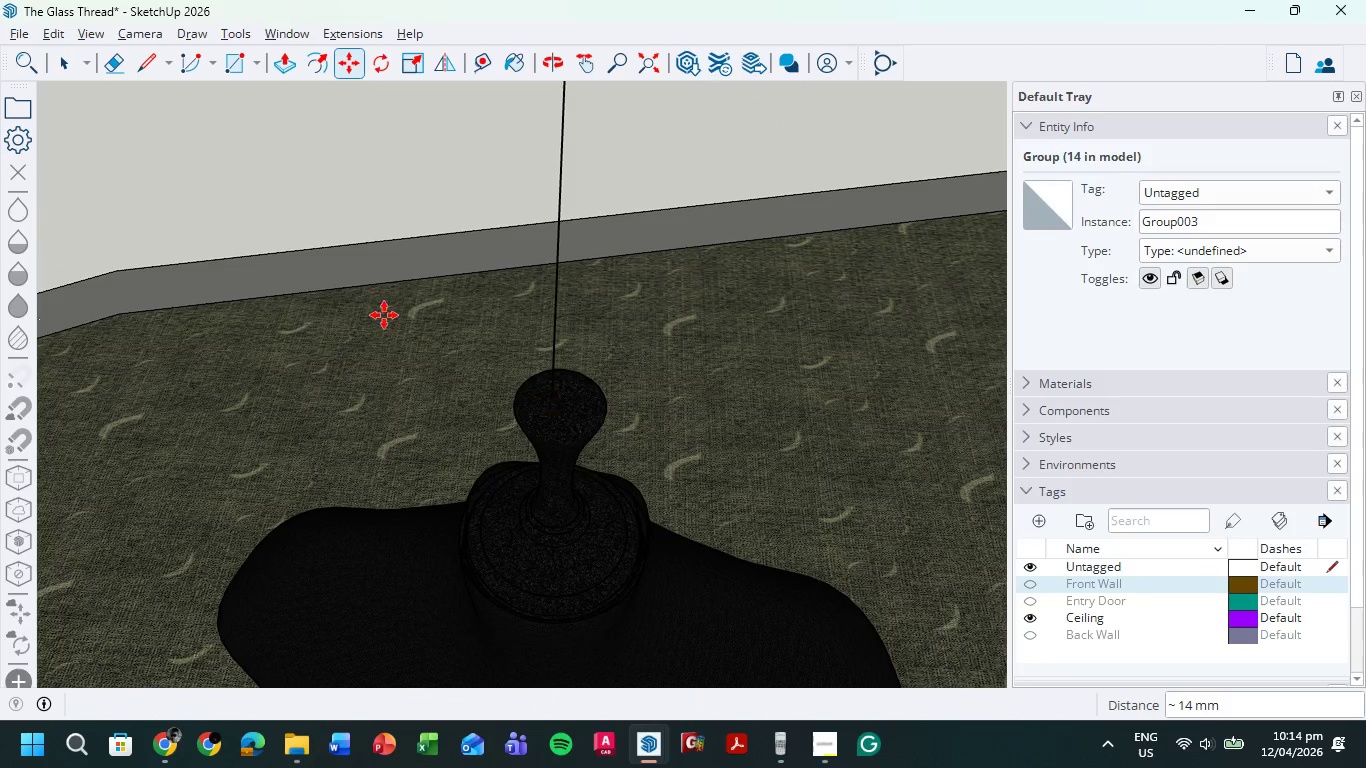 
scroll: coordinate [215, 273], scroll_direction: down, amount: 8.0
 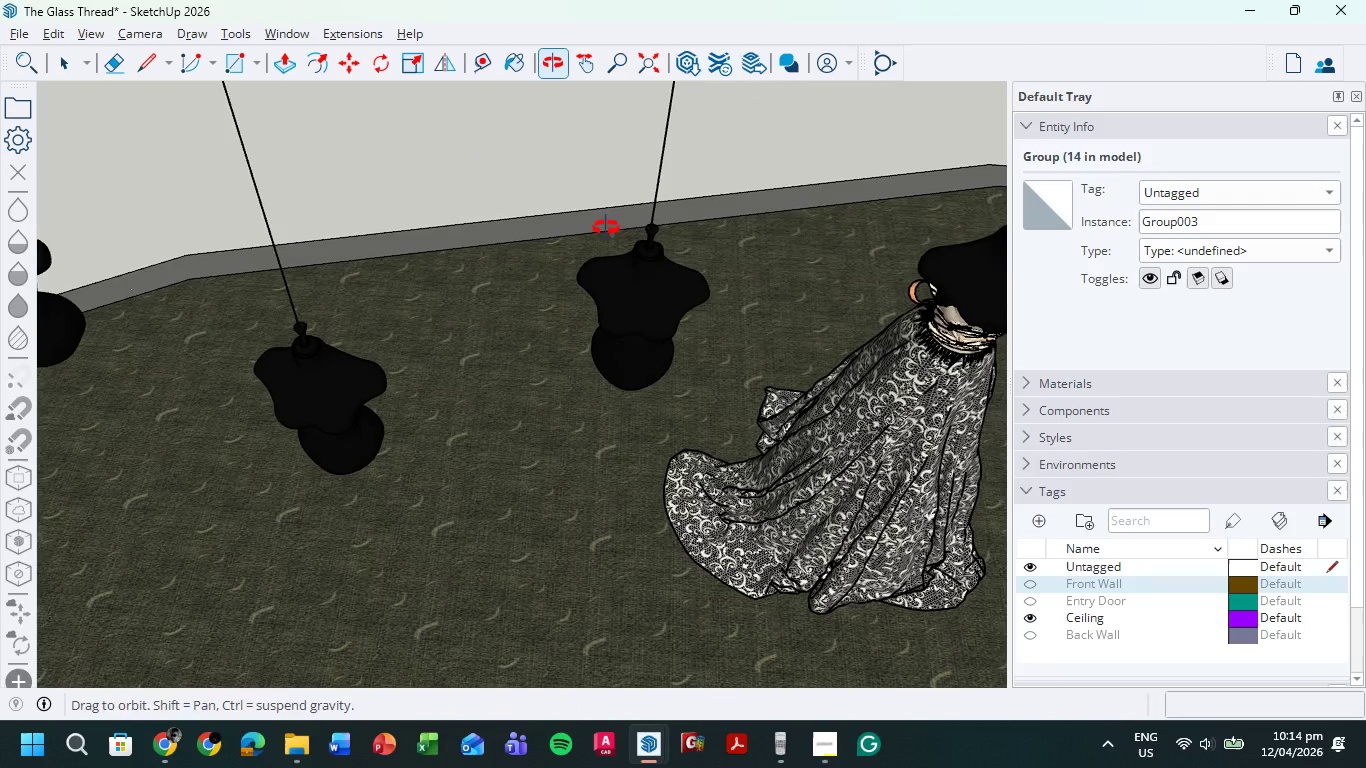 
scroll: coordinate [633, 355], scroll_direction: up, amount: 9.0
 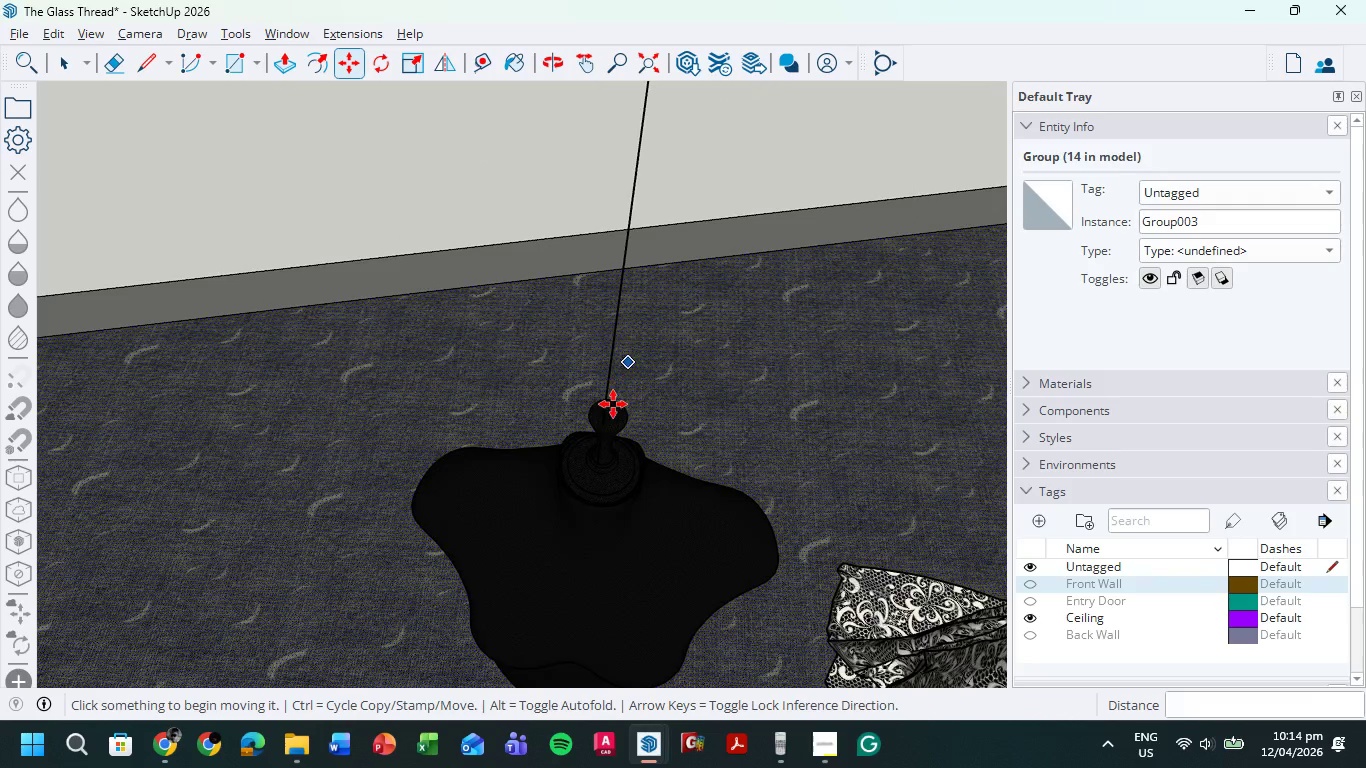 
left_click([615, 420])
 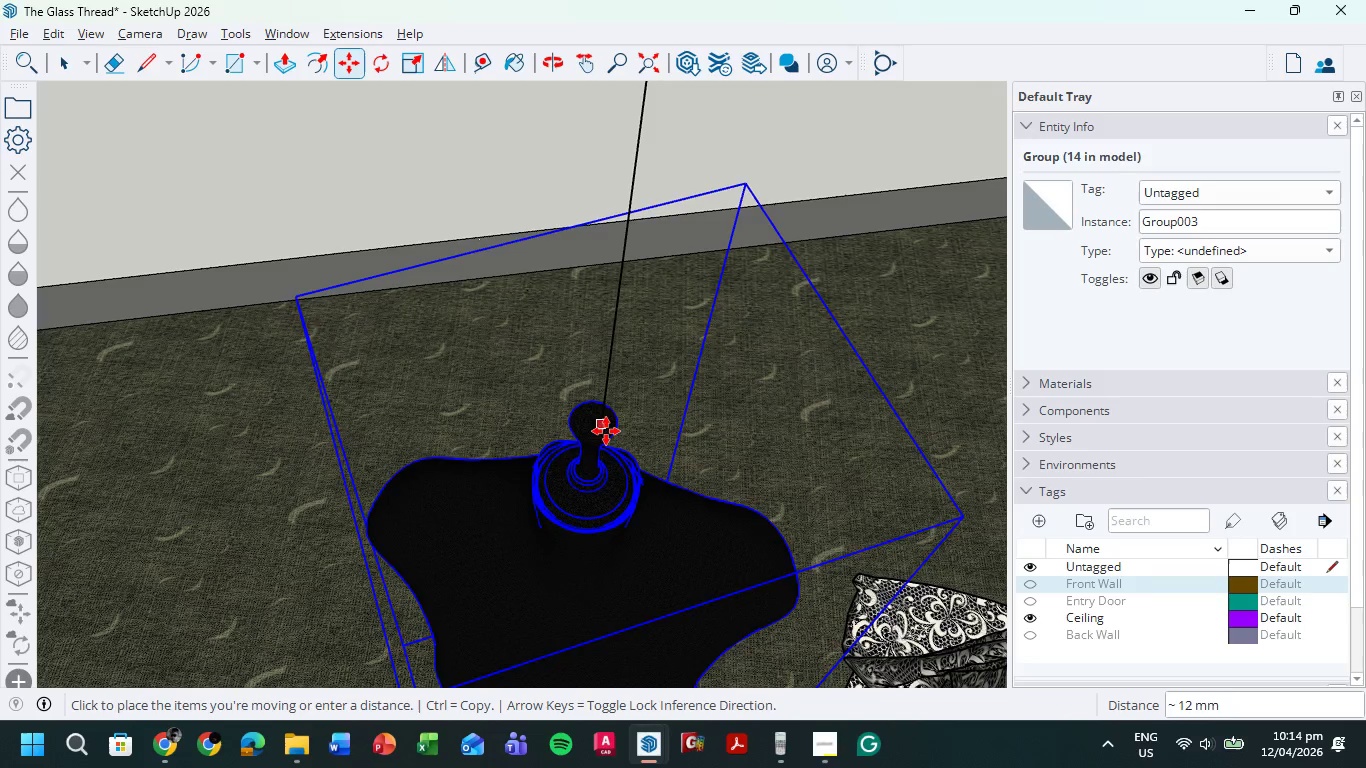 
scroll: coordinate [610, 406], scroll_direction: up, amount: 3.0
 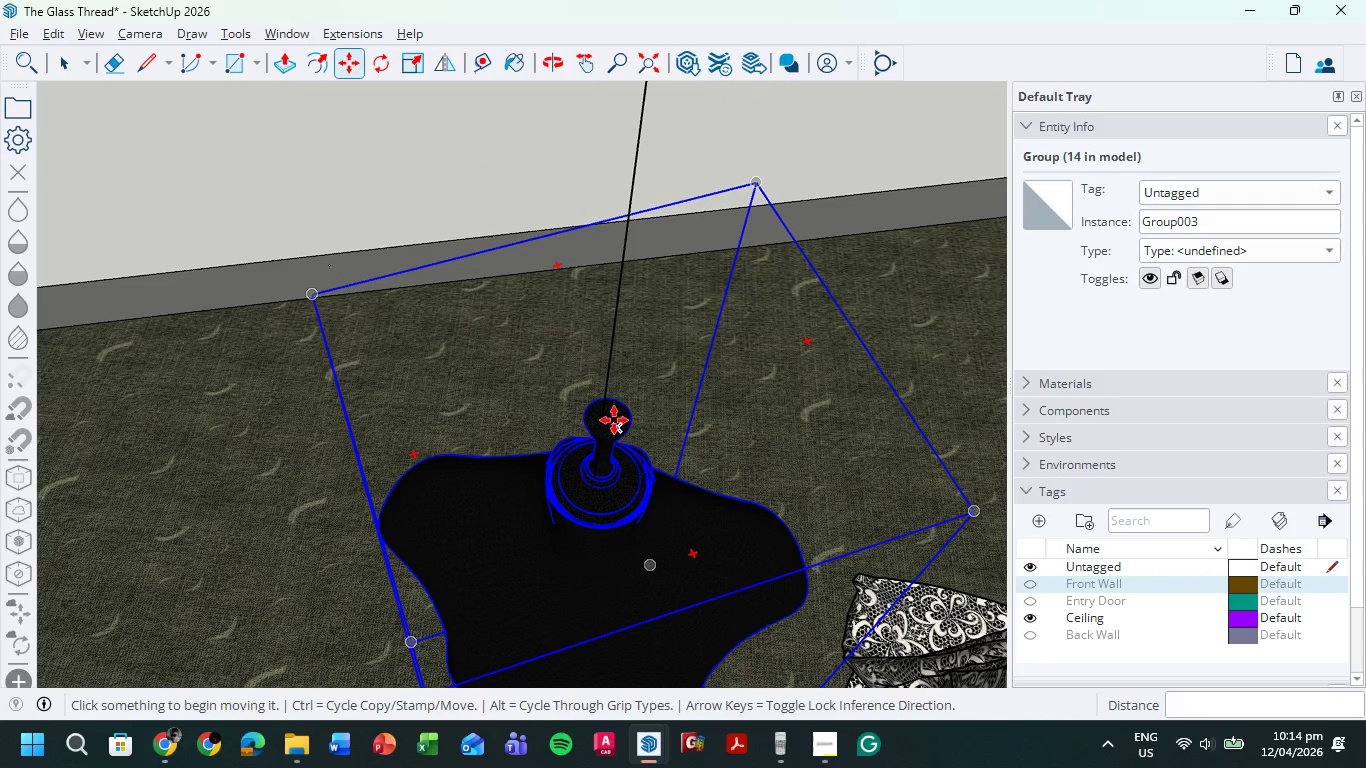 
left_click([606, 431])
 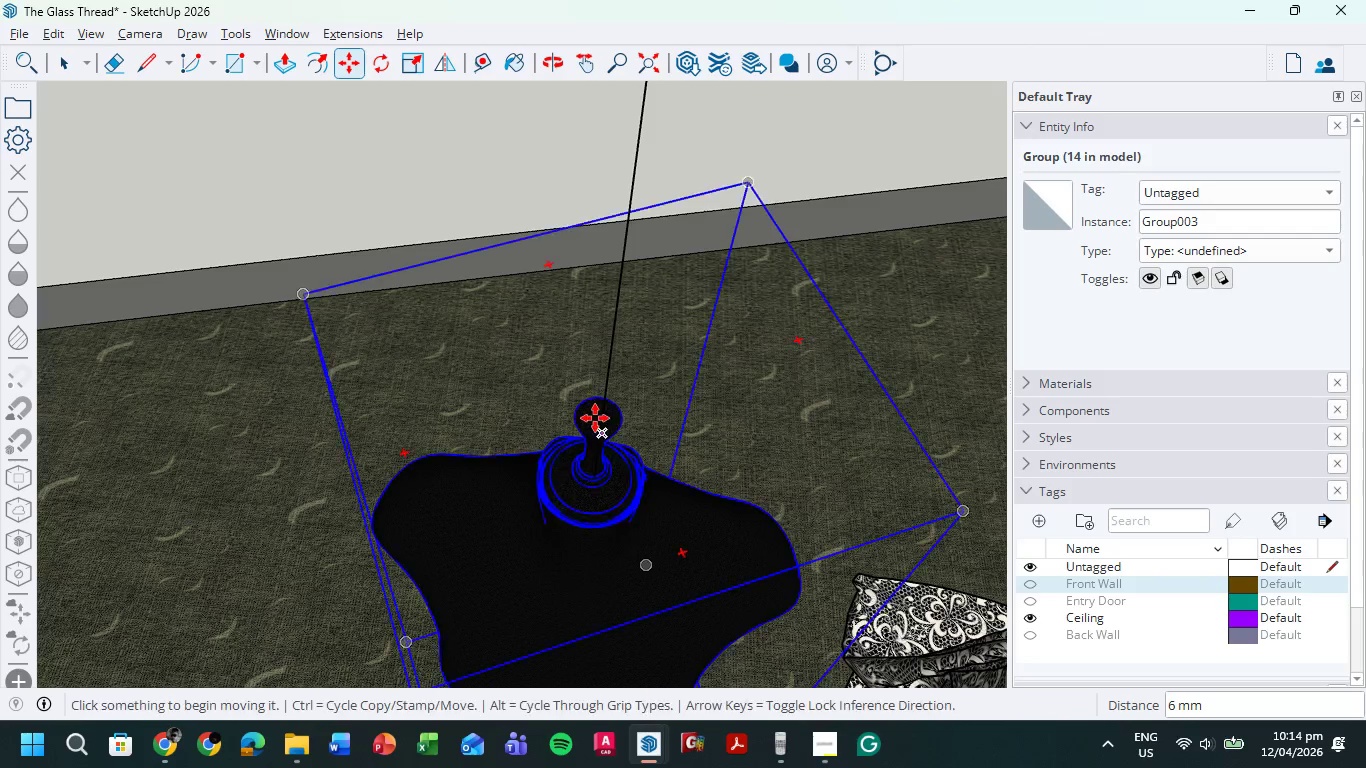 
left_click_drag(start_coordinate=[592, 414], to_coordinate=[604, 429])
 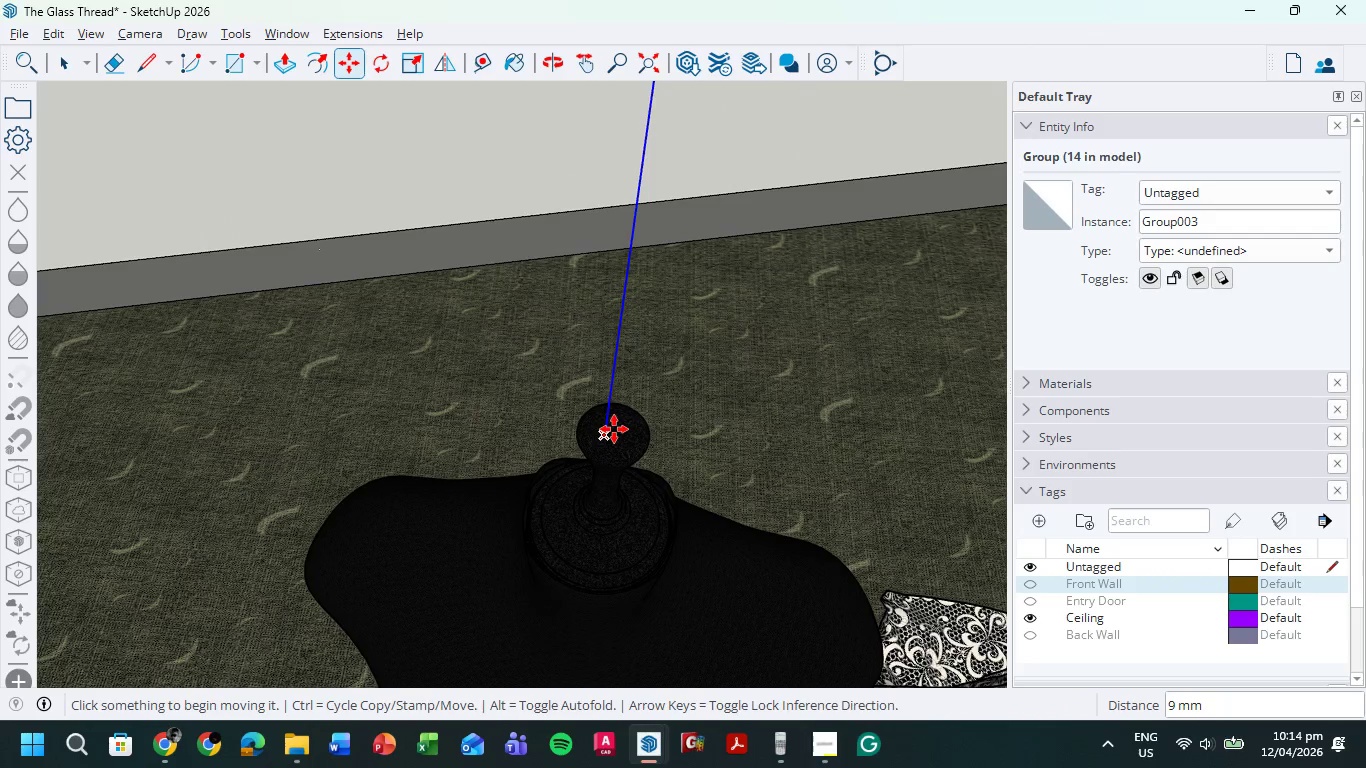 
scroll: coordinate [592, 414], scroll_direction: up, amount: 4.0
 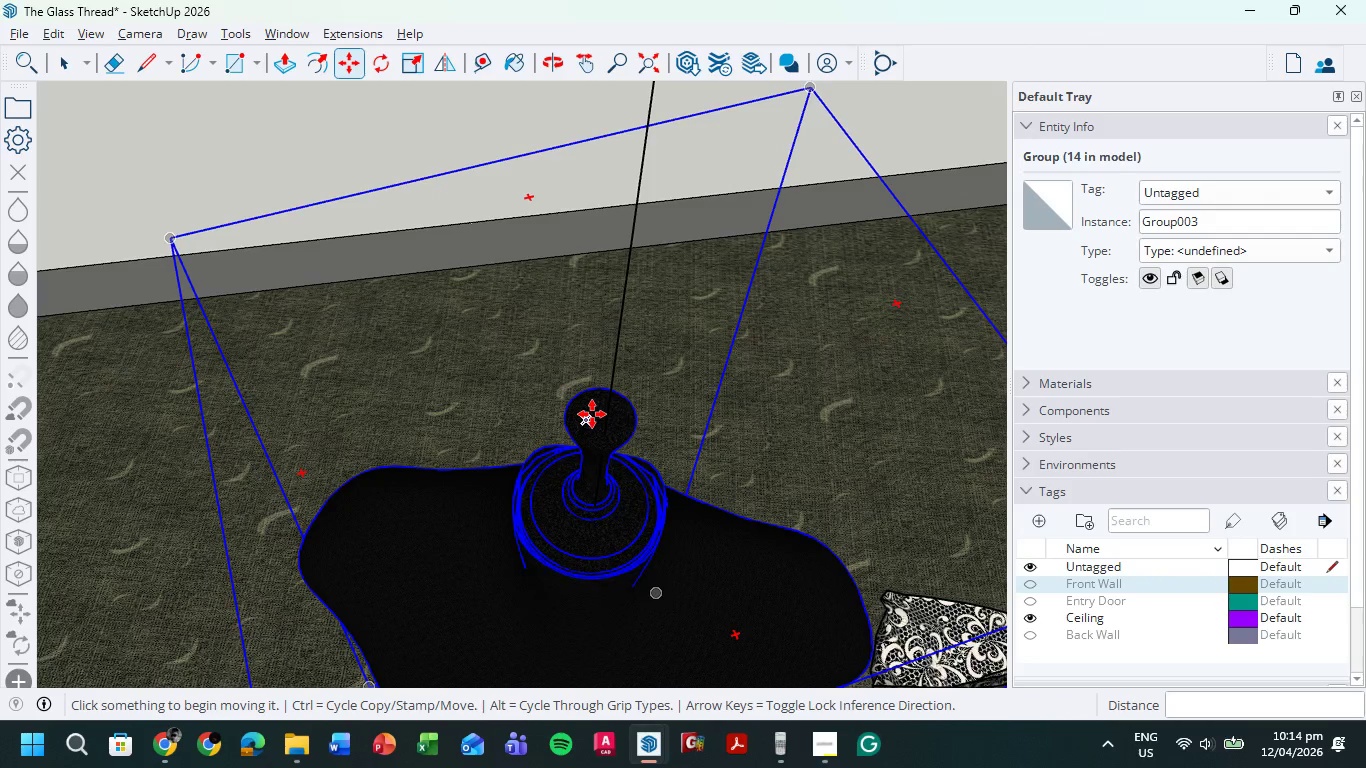 
left_click_drag(start_coordinate=[615, 429], to_coordinate=[607, 428])
 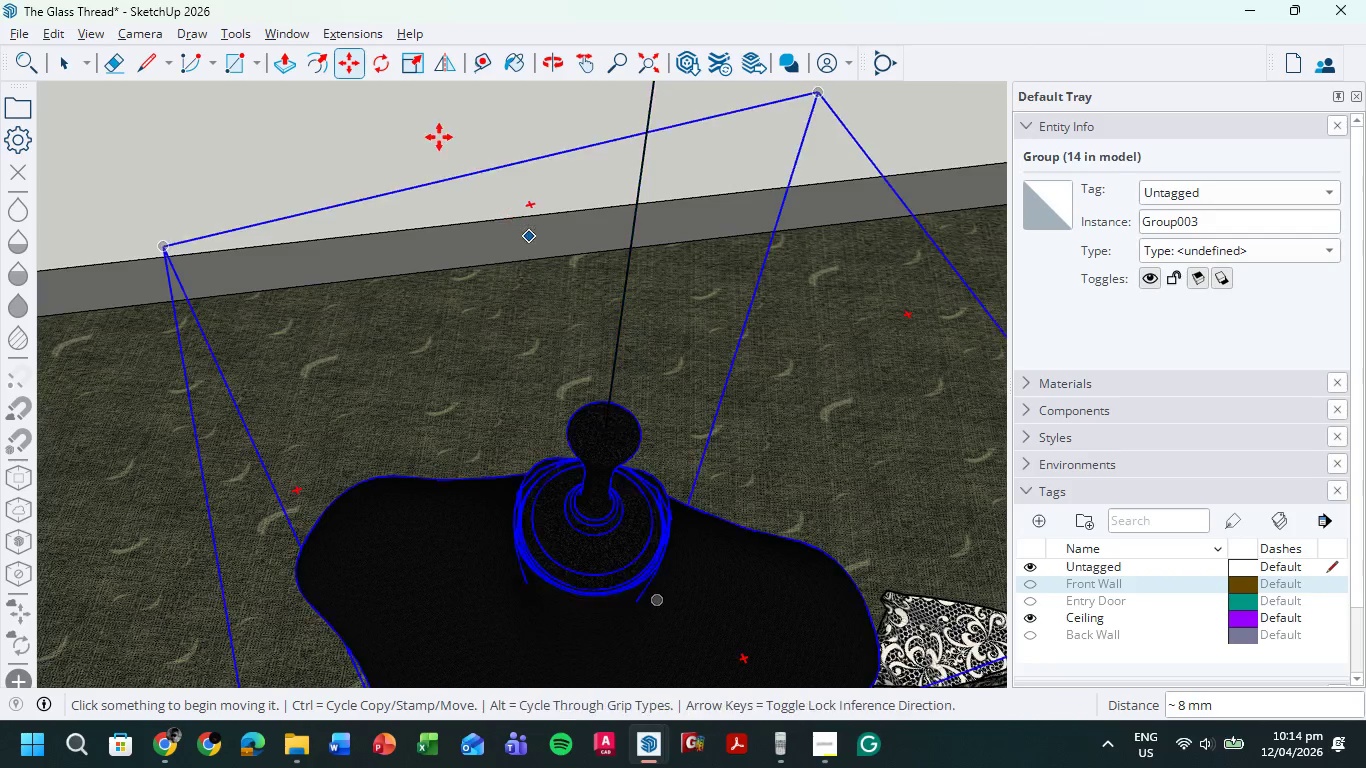 
scroll: coordinate [488, 219], scroll_direction: down, amount: 21.0
 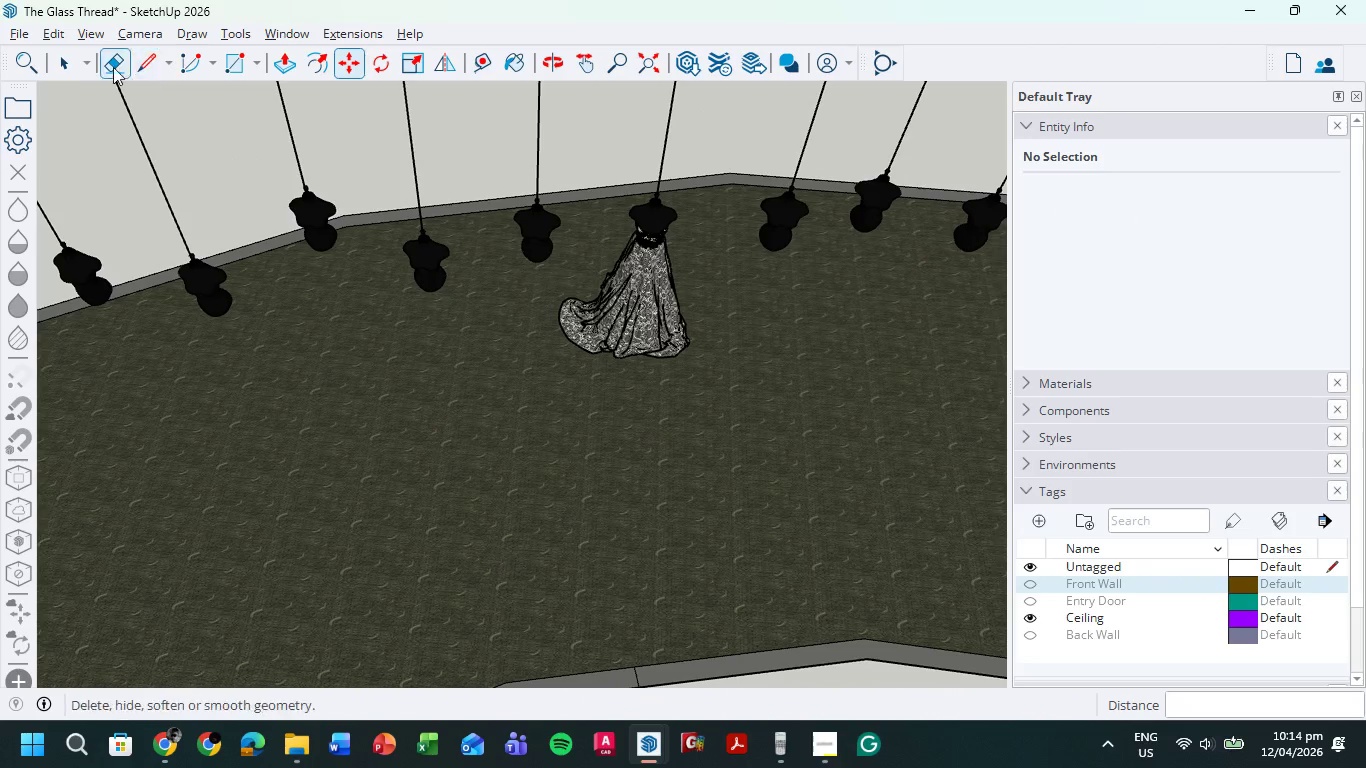 
left_click([66, 61])
 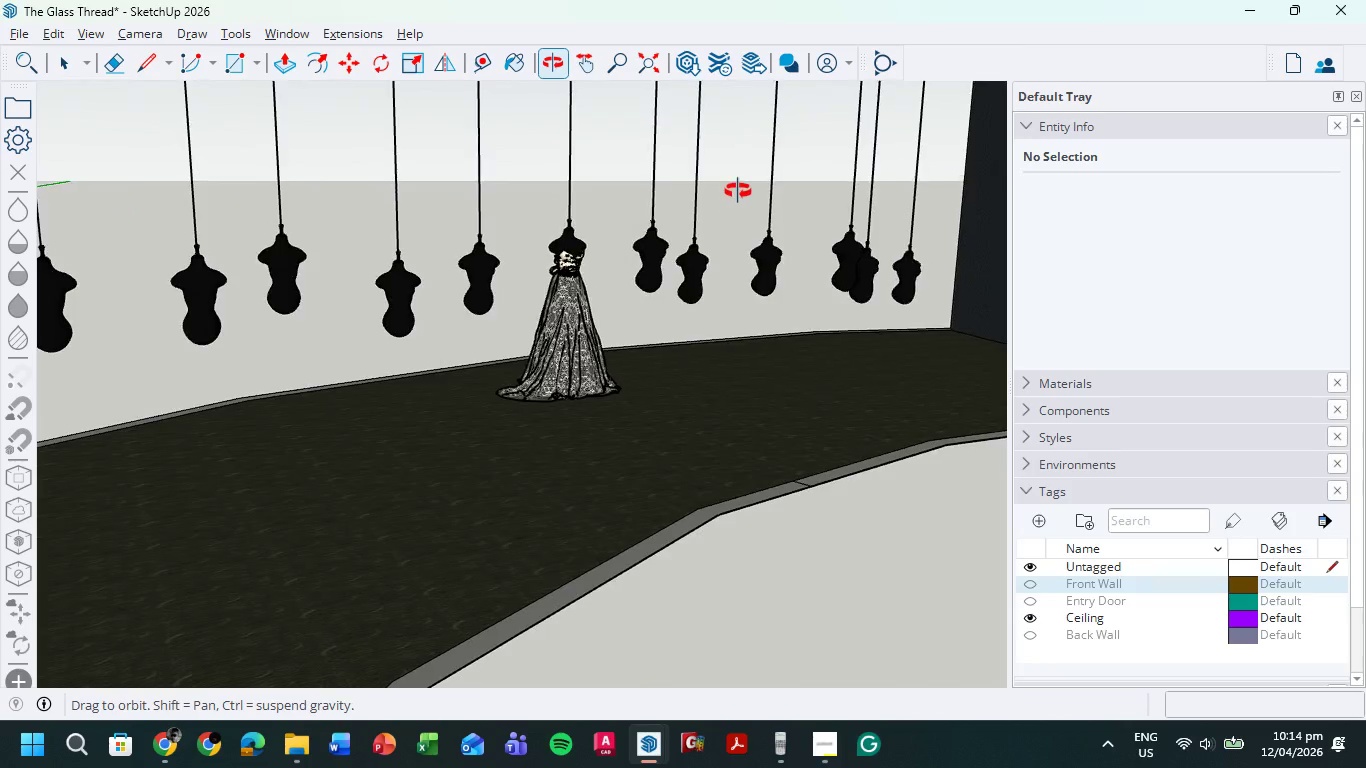 
scroll: coordinate [518, 315], scroll_direction: down, amount: 14.0
 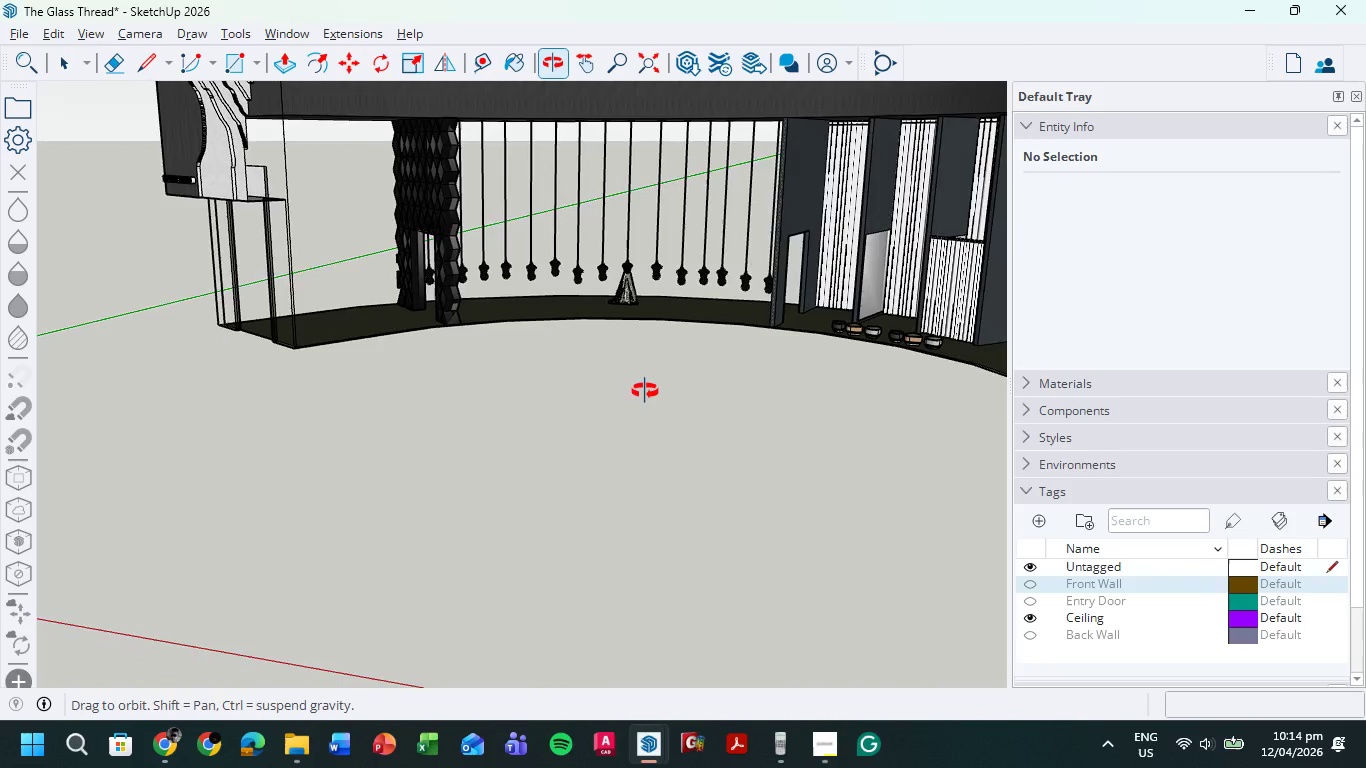 
scroll: coordinate [837, 335], scroll_direction: up, amount: 16.0
 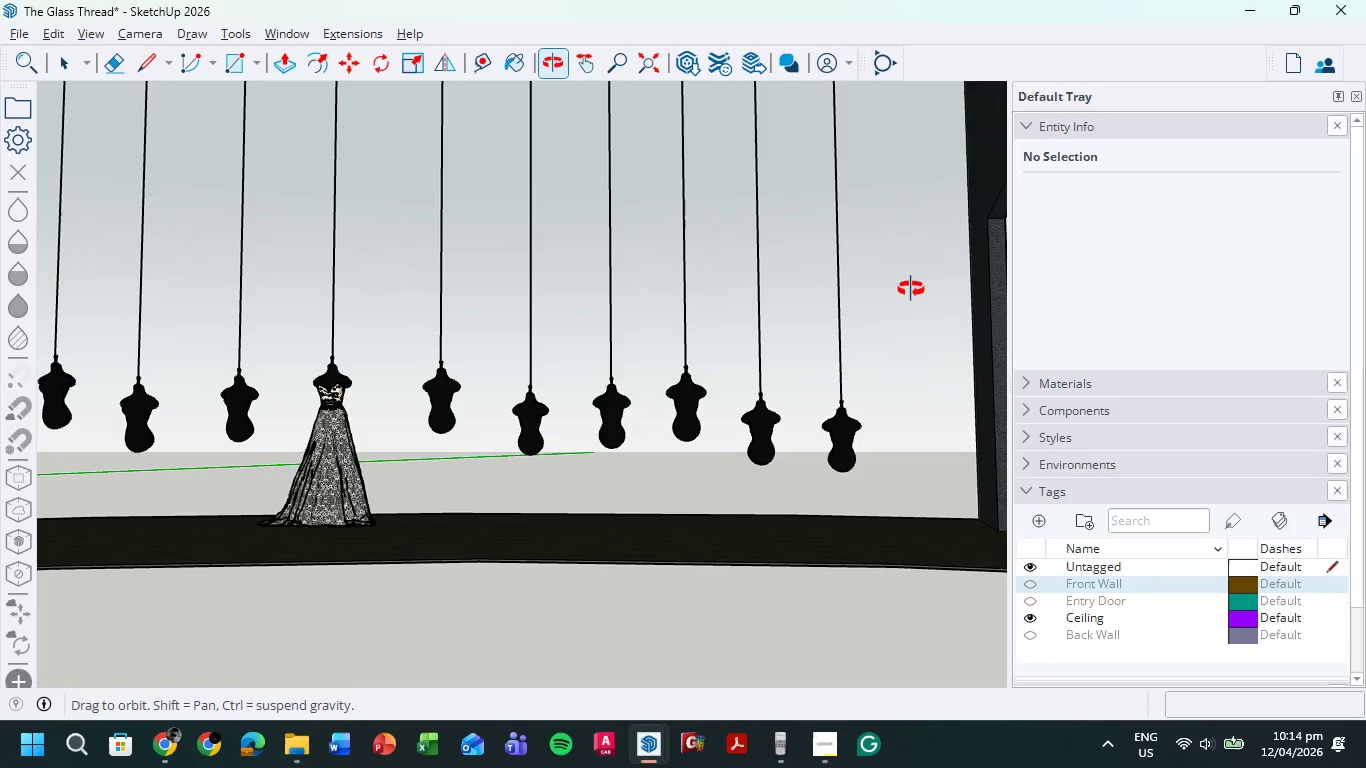 
key(M)
 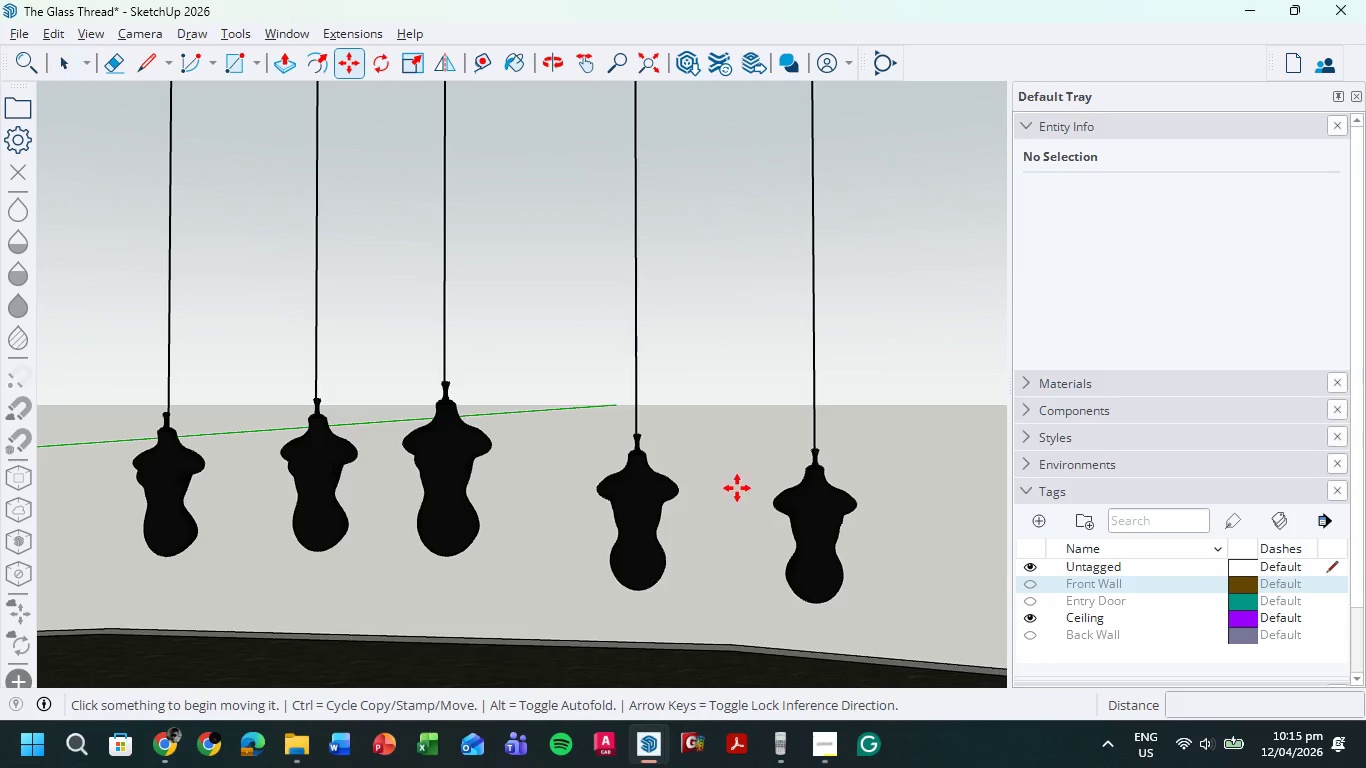 
scroll: coordinate [741, 488], scroll_direction: up, amount: 9.0
 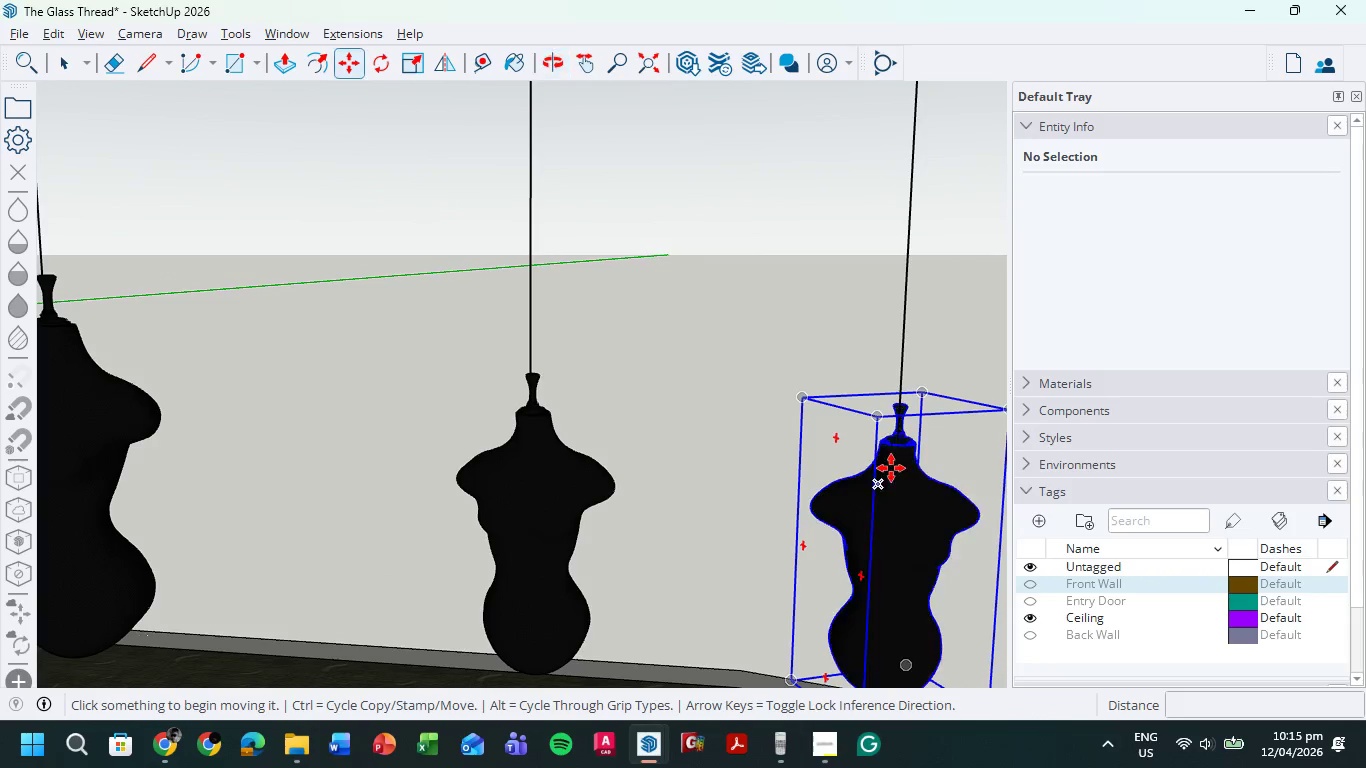 
left_click([891, 468])
 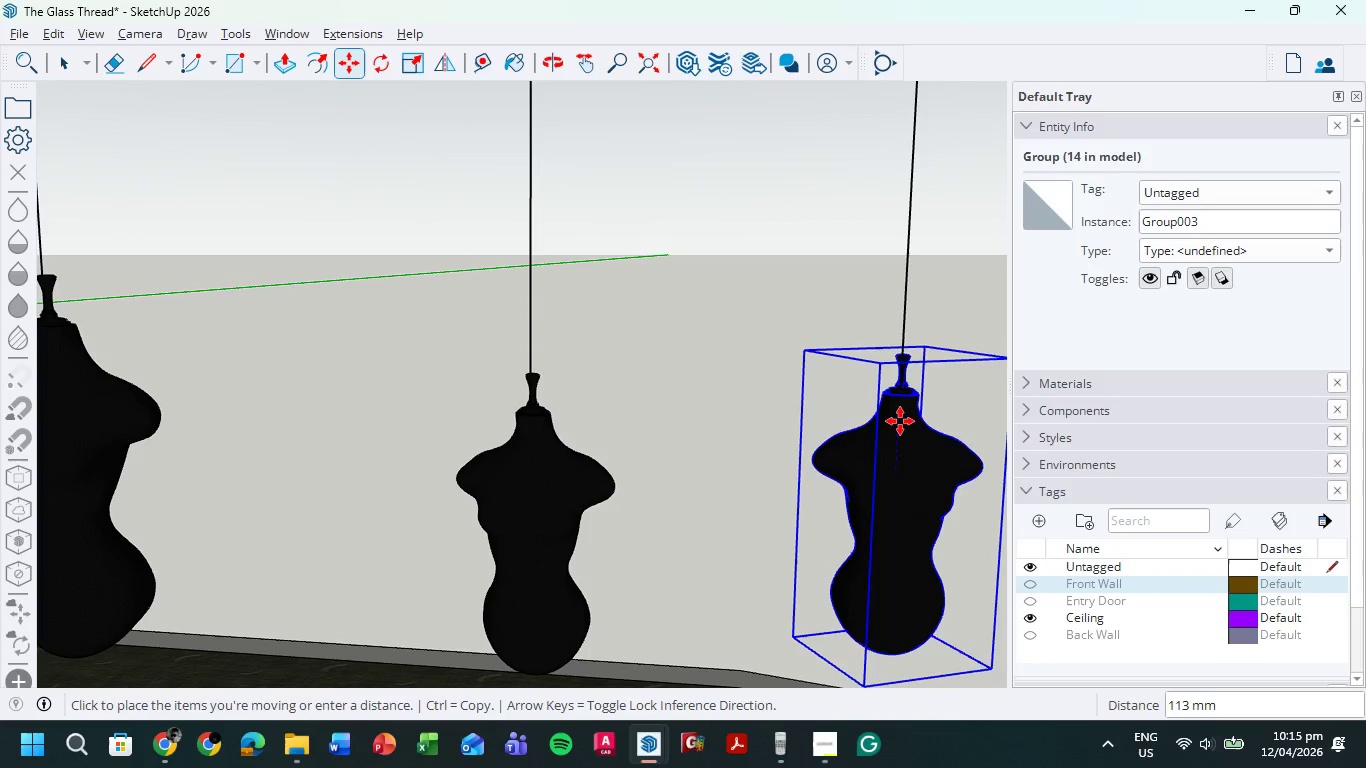 
left_click([900, 422])
 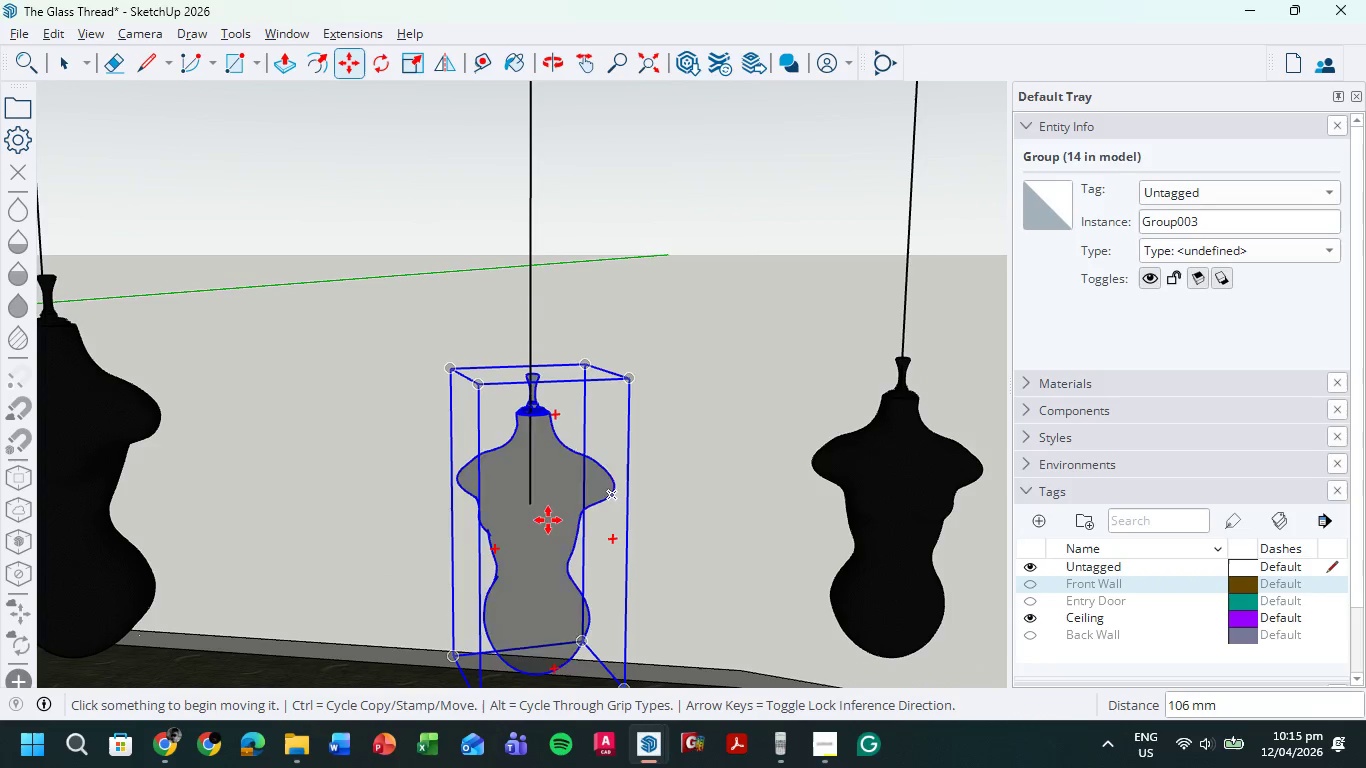 
left_click([541, 523])
 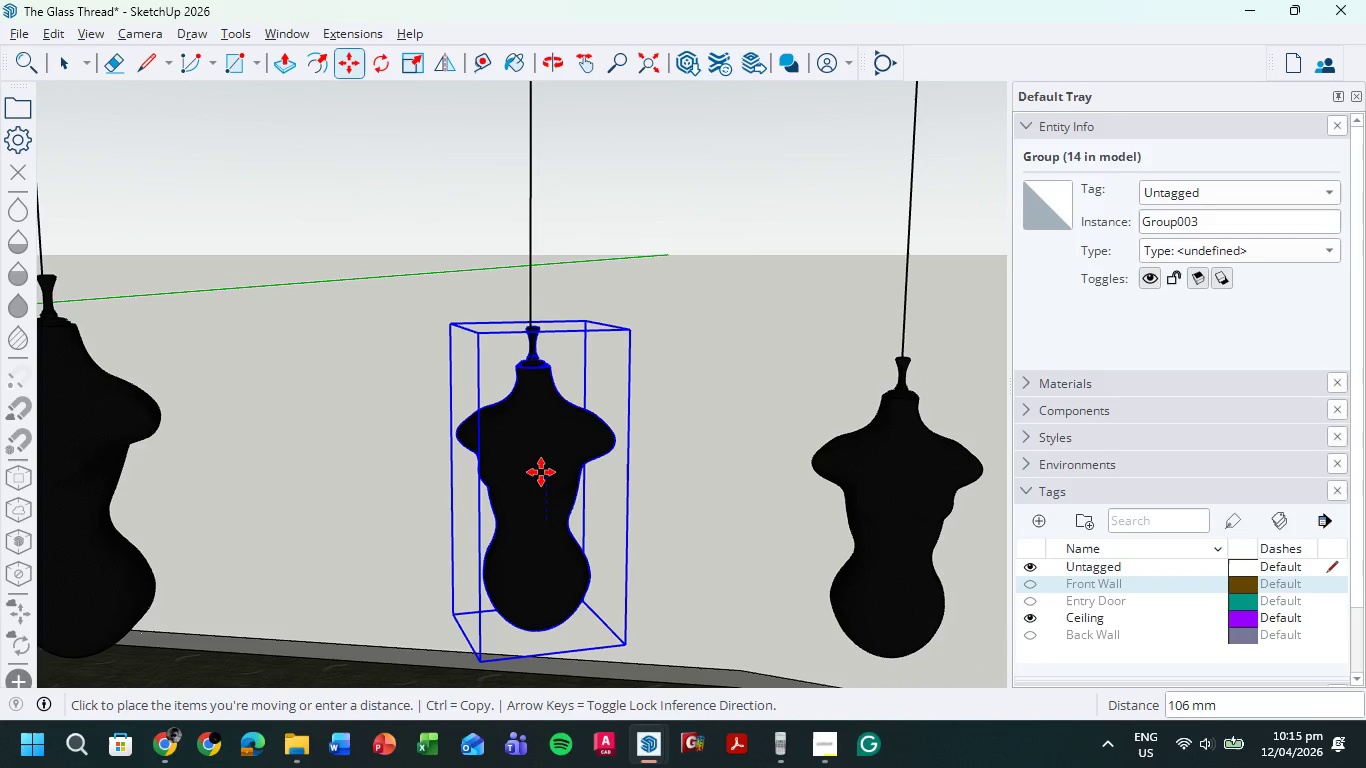 
left_click([541, 472])
 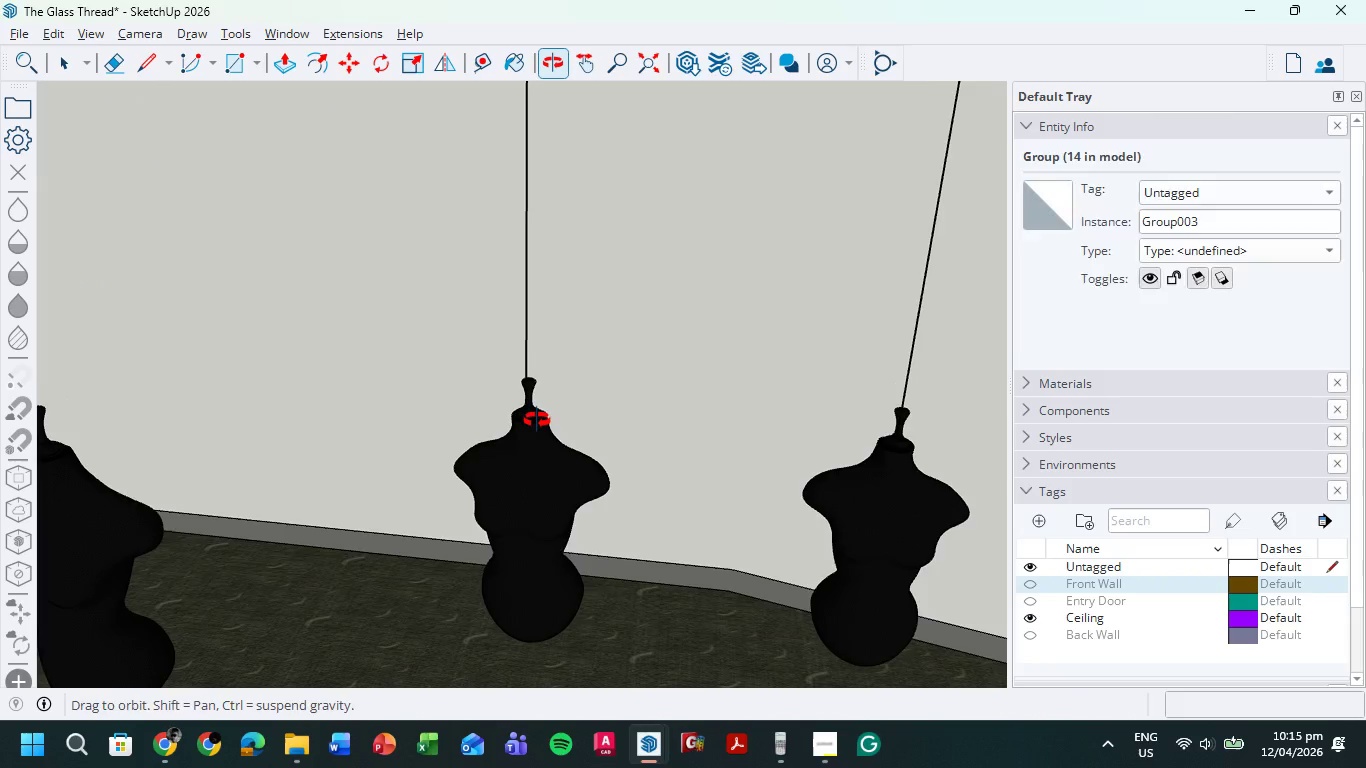 
scroll: coordinate [547, 401], scroll_direction: up, amount: 5.0
 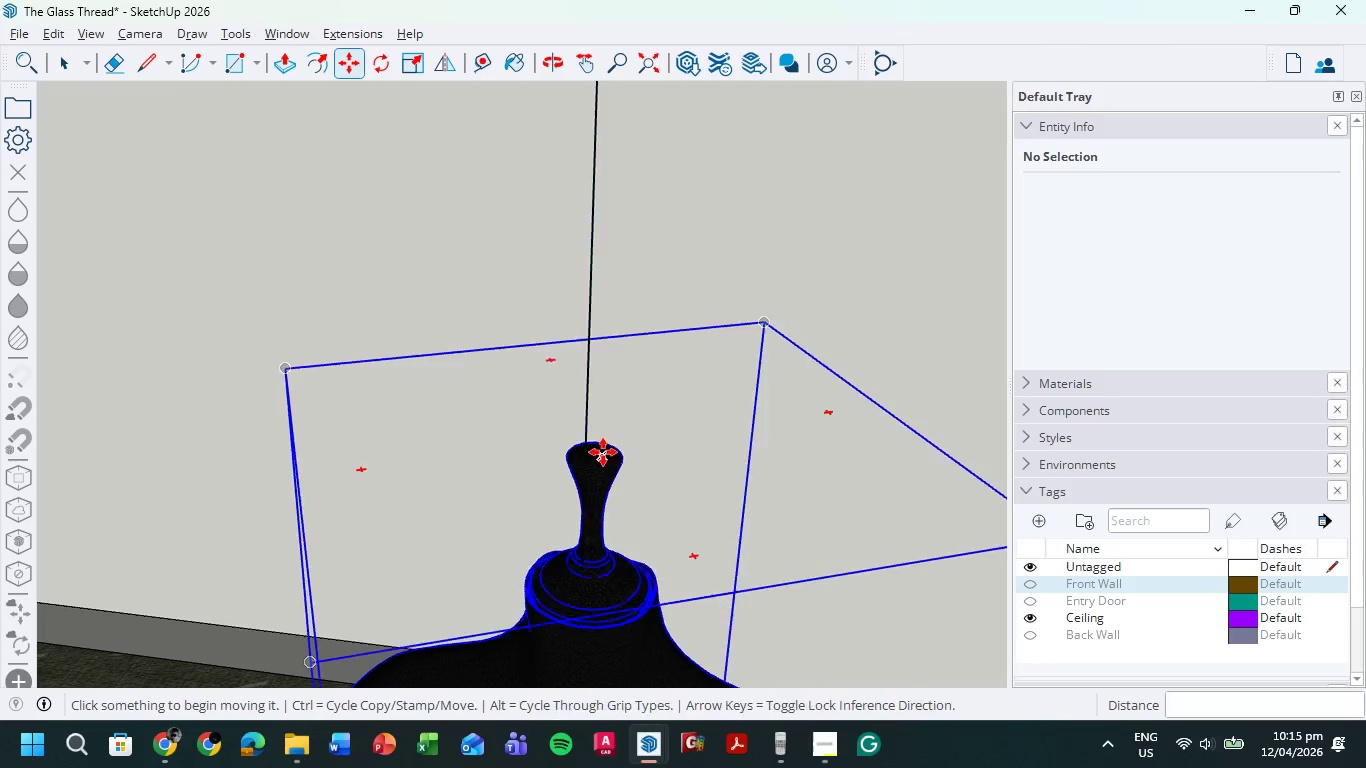 
left_click([603, 451])
 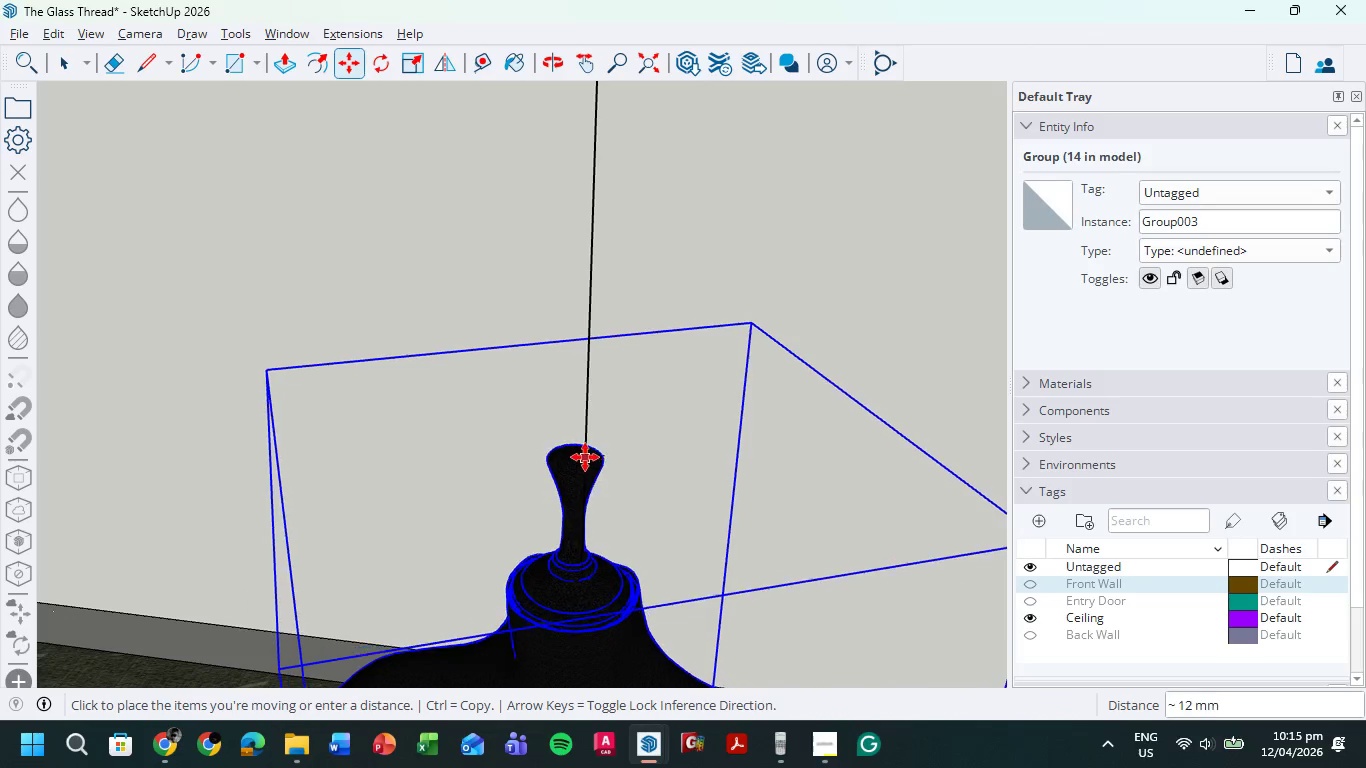 
left_click([590, 456])
 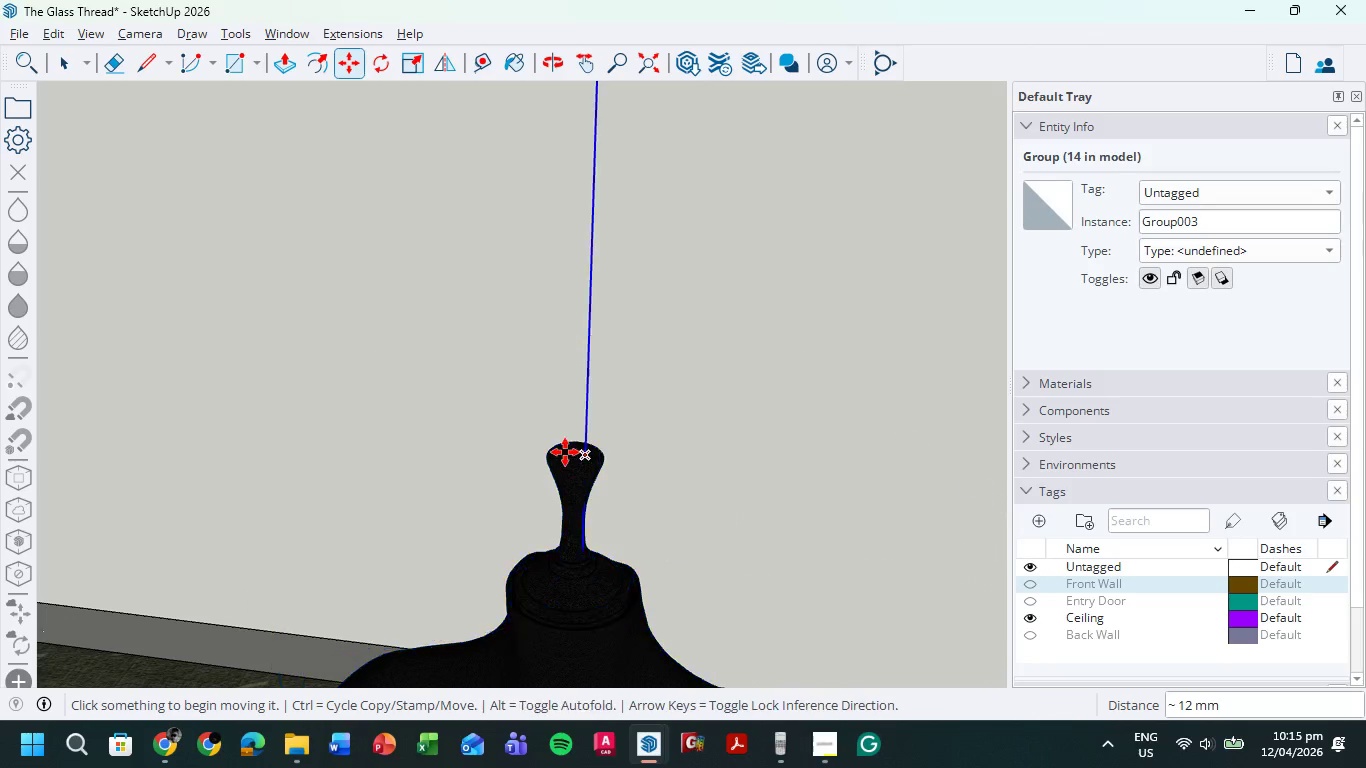 
left_click([565, 452])
 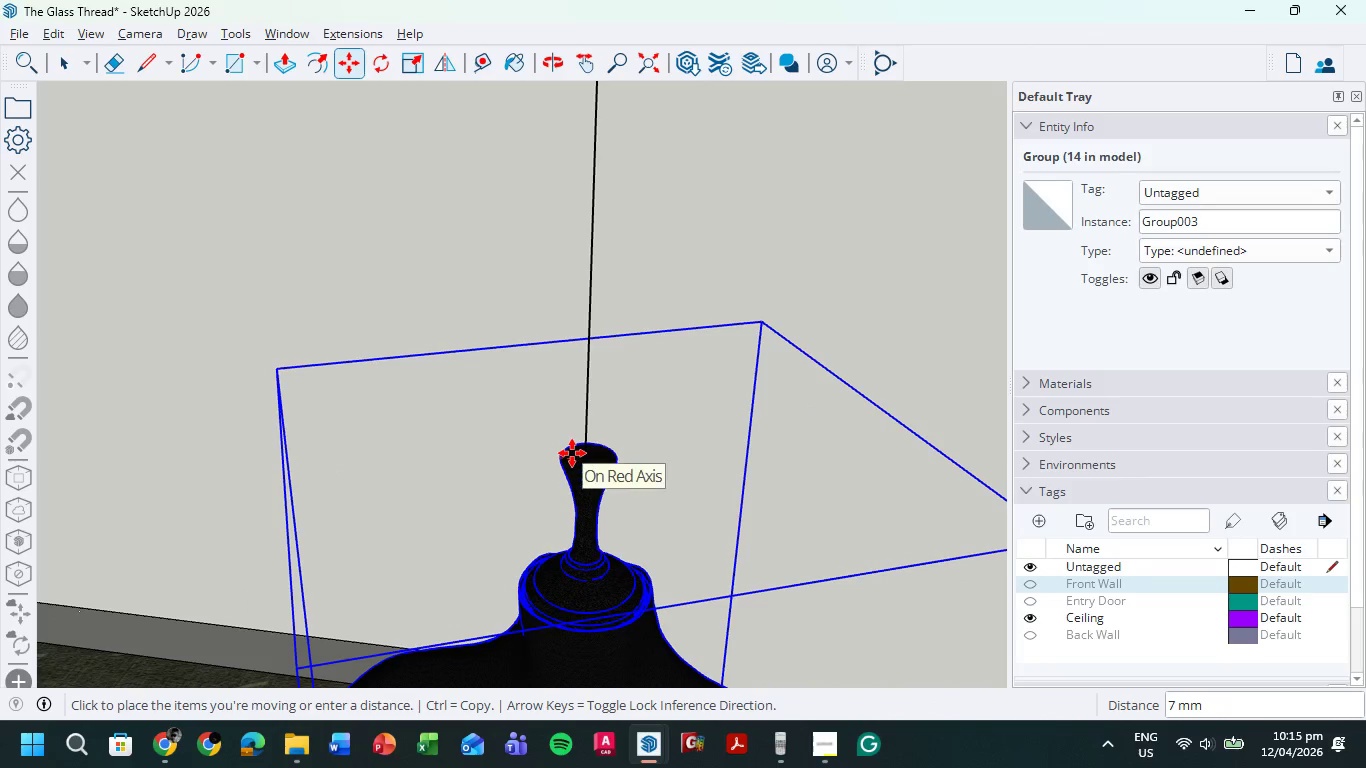 
left_click([572, 453])
 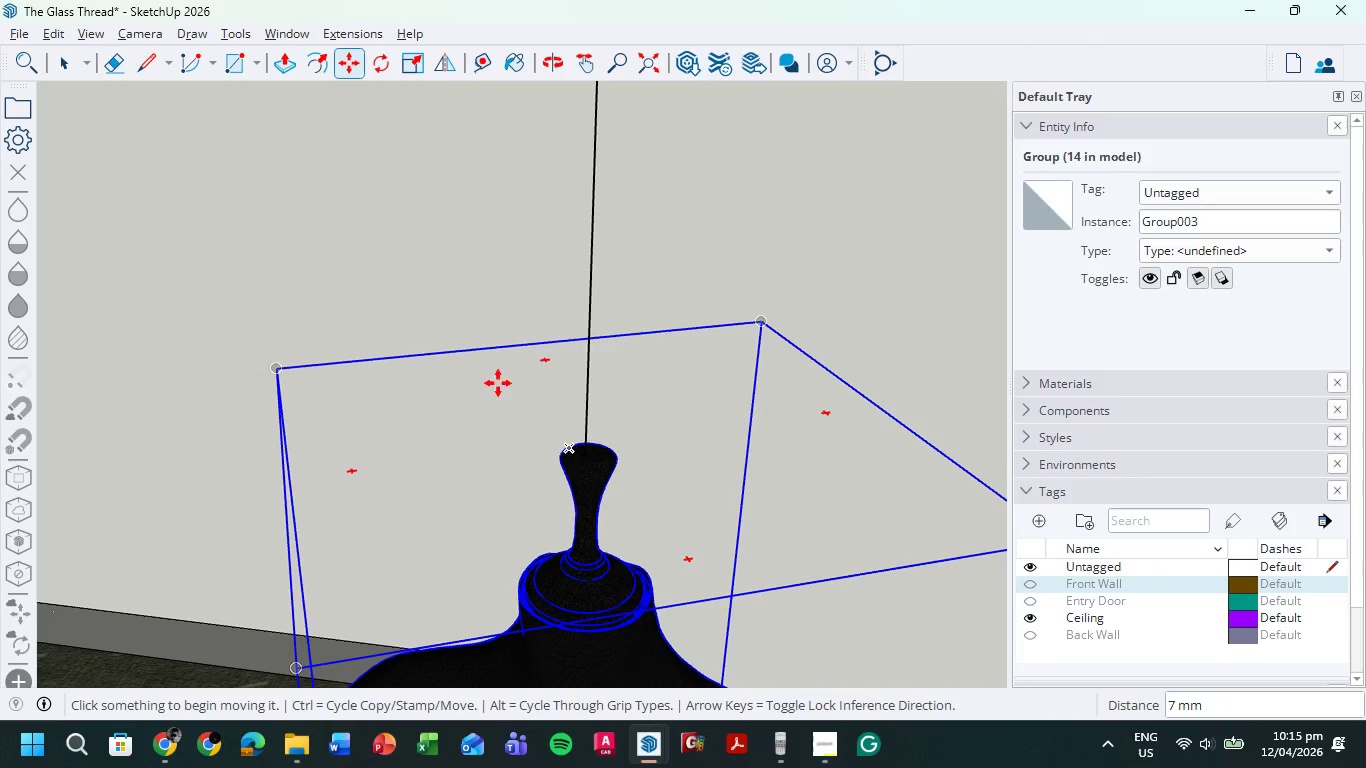 
scroll: coordinate [431, 367], scroll_direction: down, amount: 13.0
 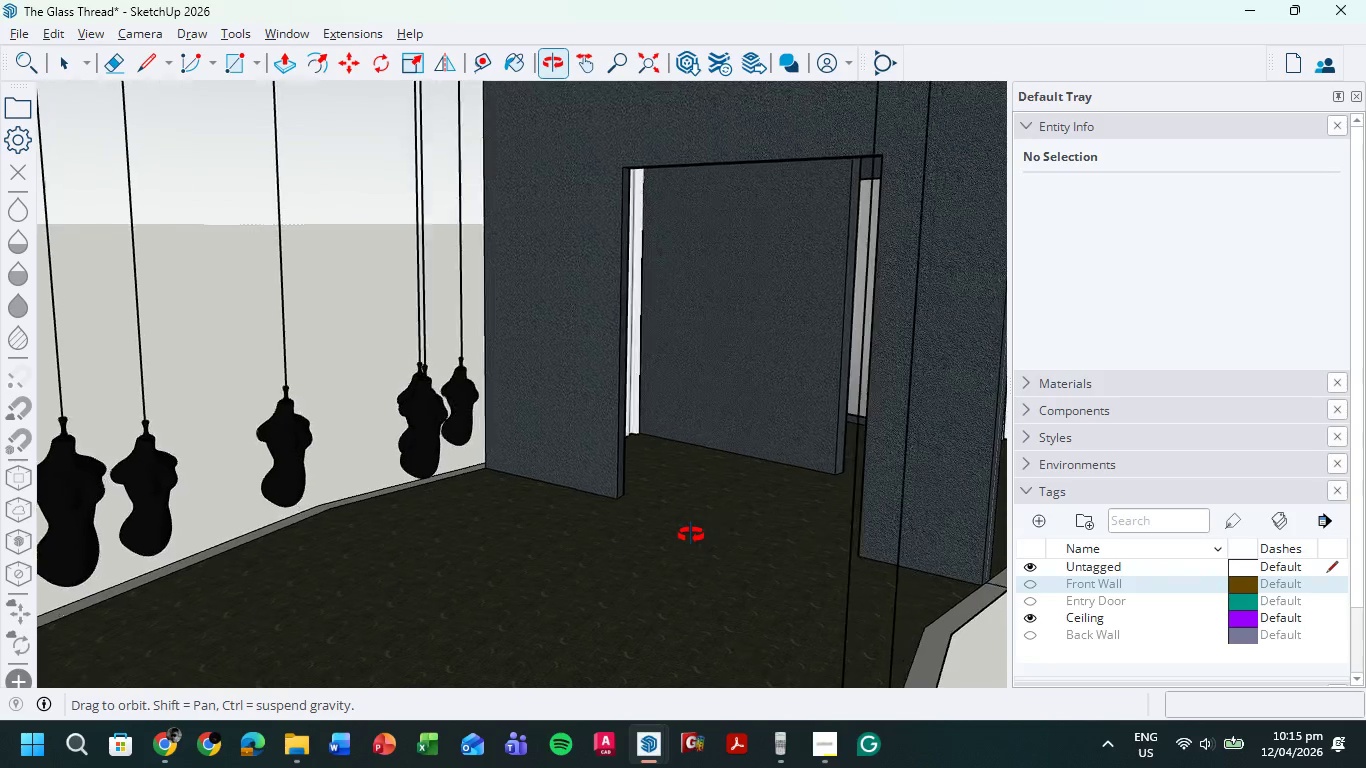 
hold_key(key=ShiftLeft, duration=0.39)
 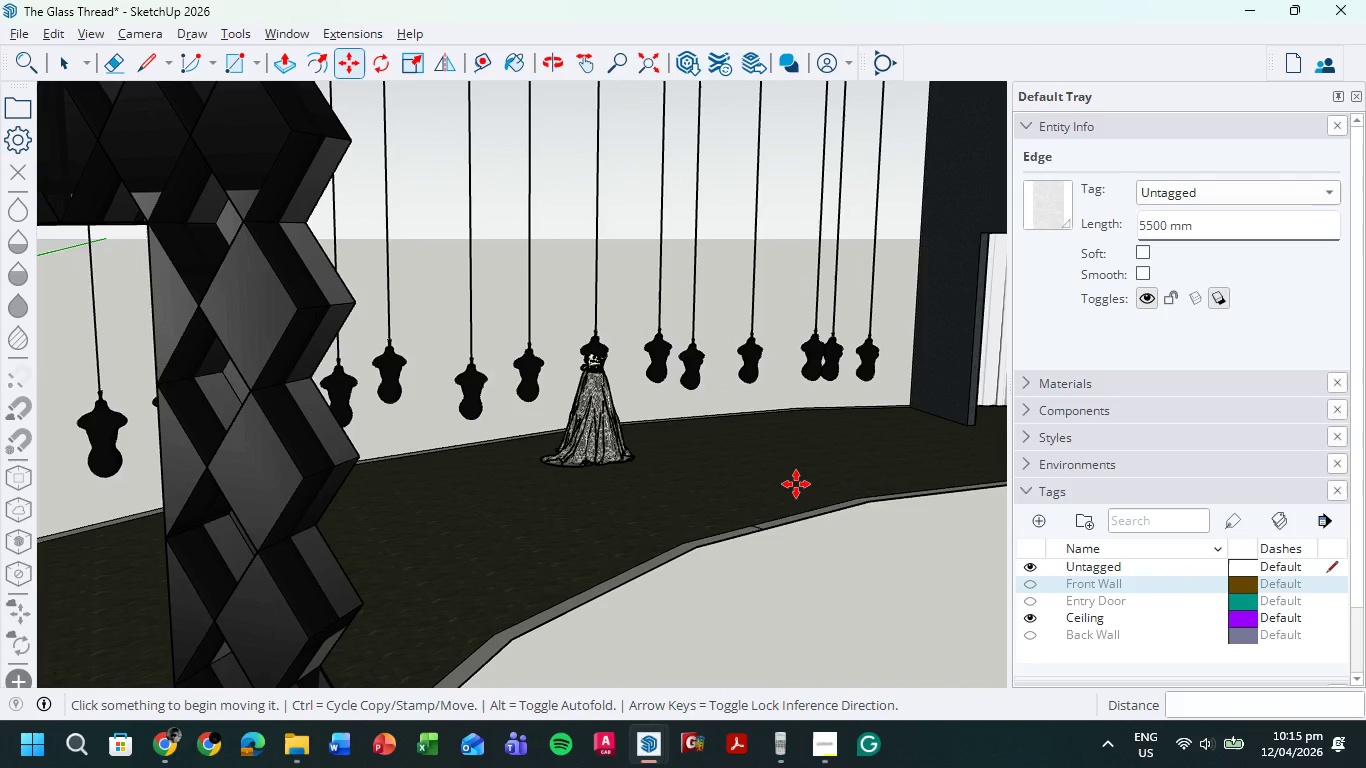 
scroll: coordinate [515, 501], scroll_direction: down, amount: 7.0
 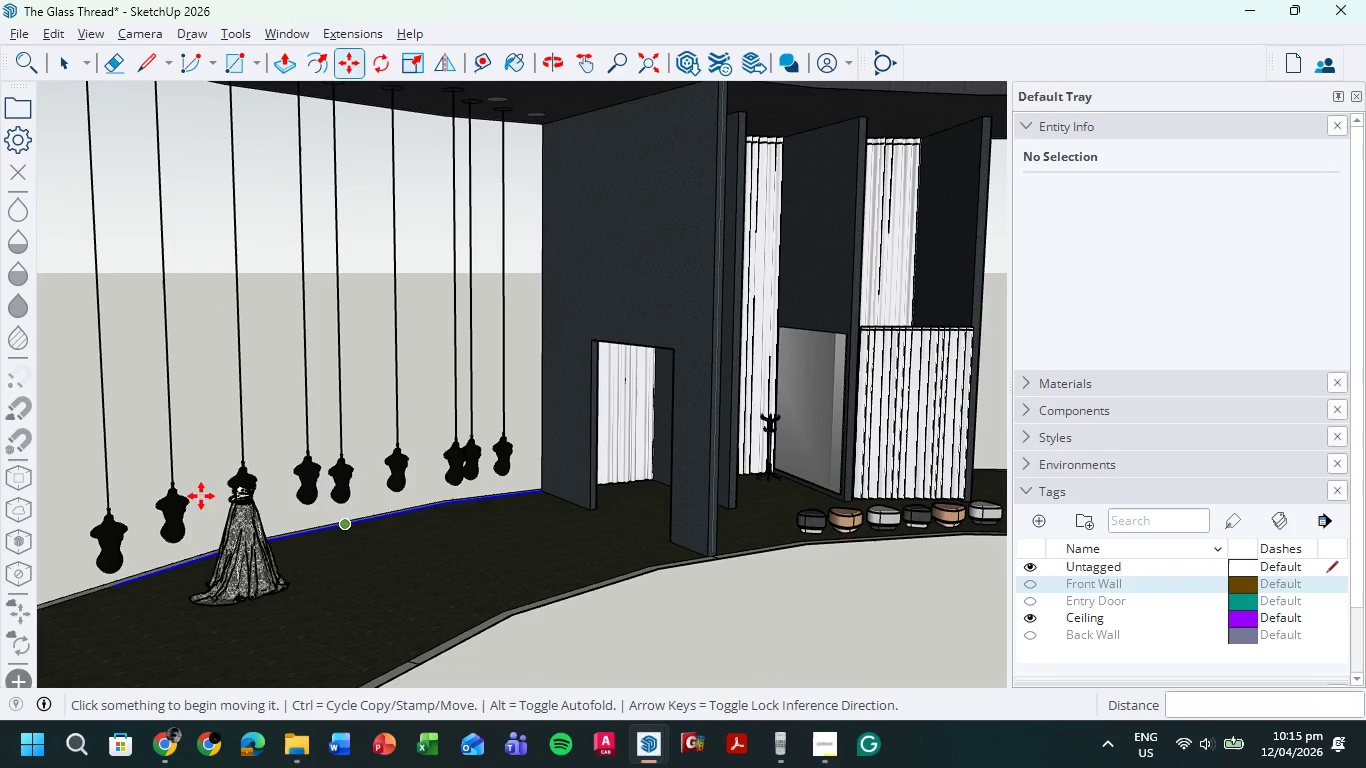 
hold_key(key=ShiftLeft, duration=0.48)
 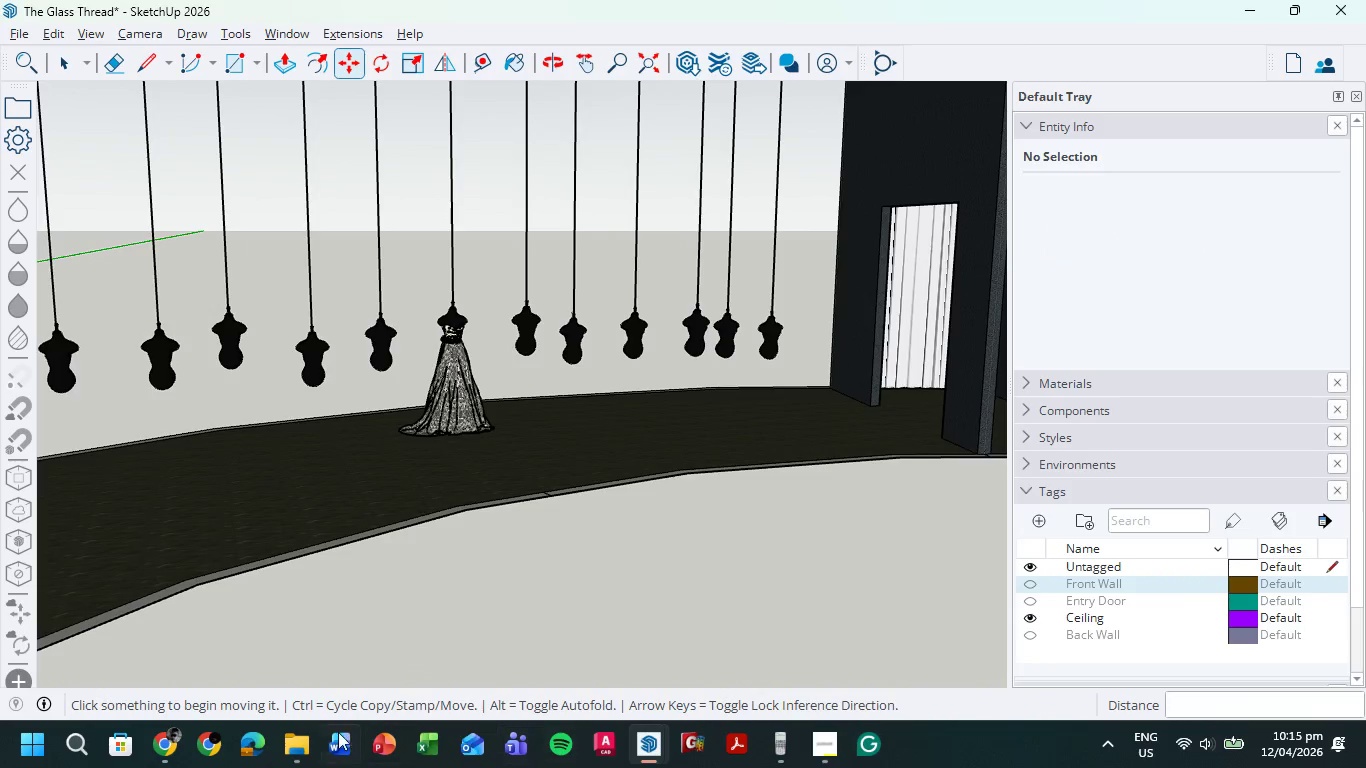 
left_click([312, 743])
 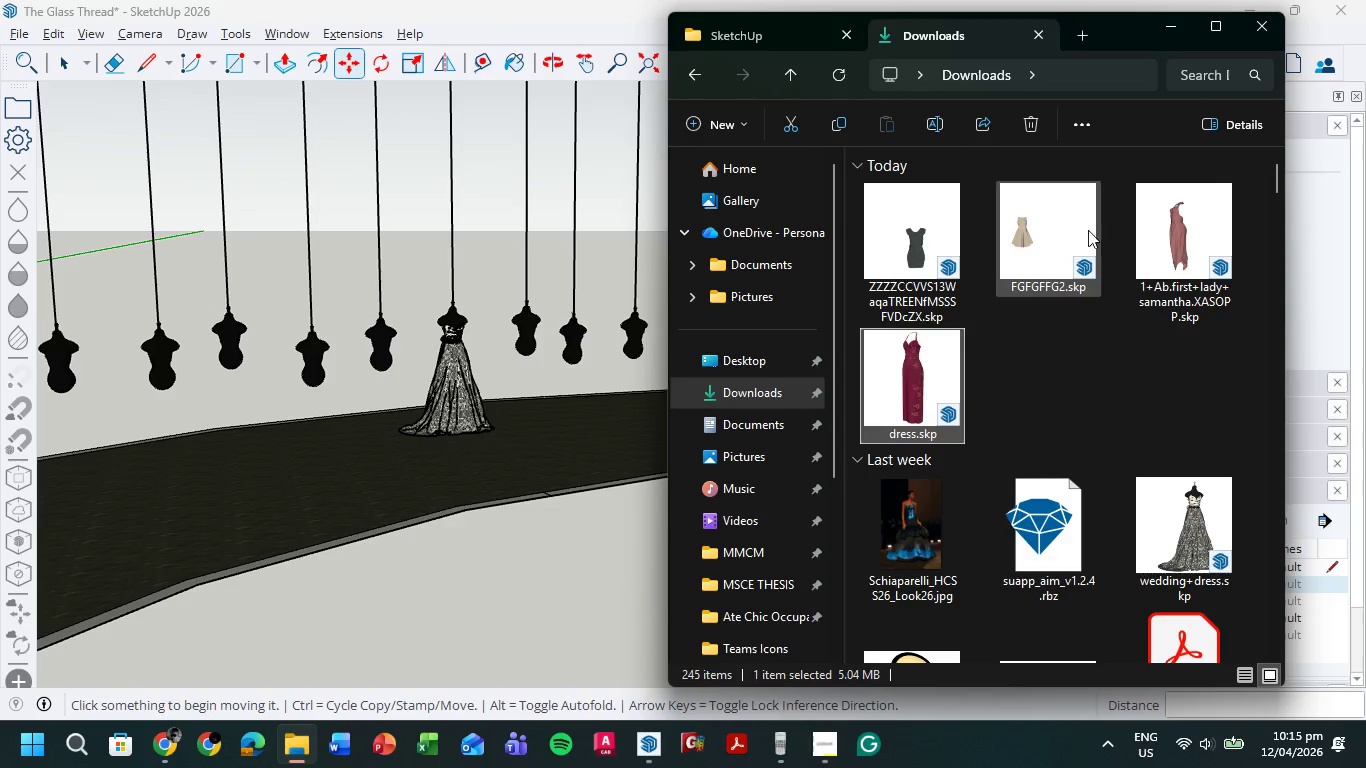 
double_click([1189, 238])
 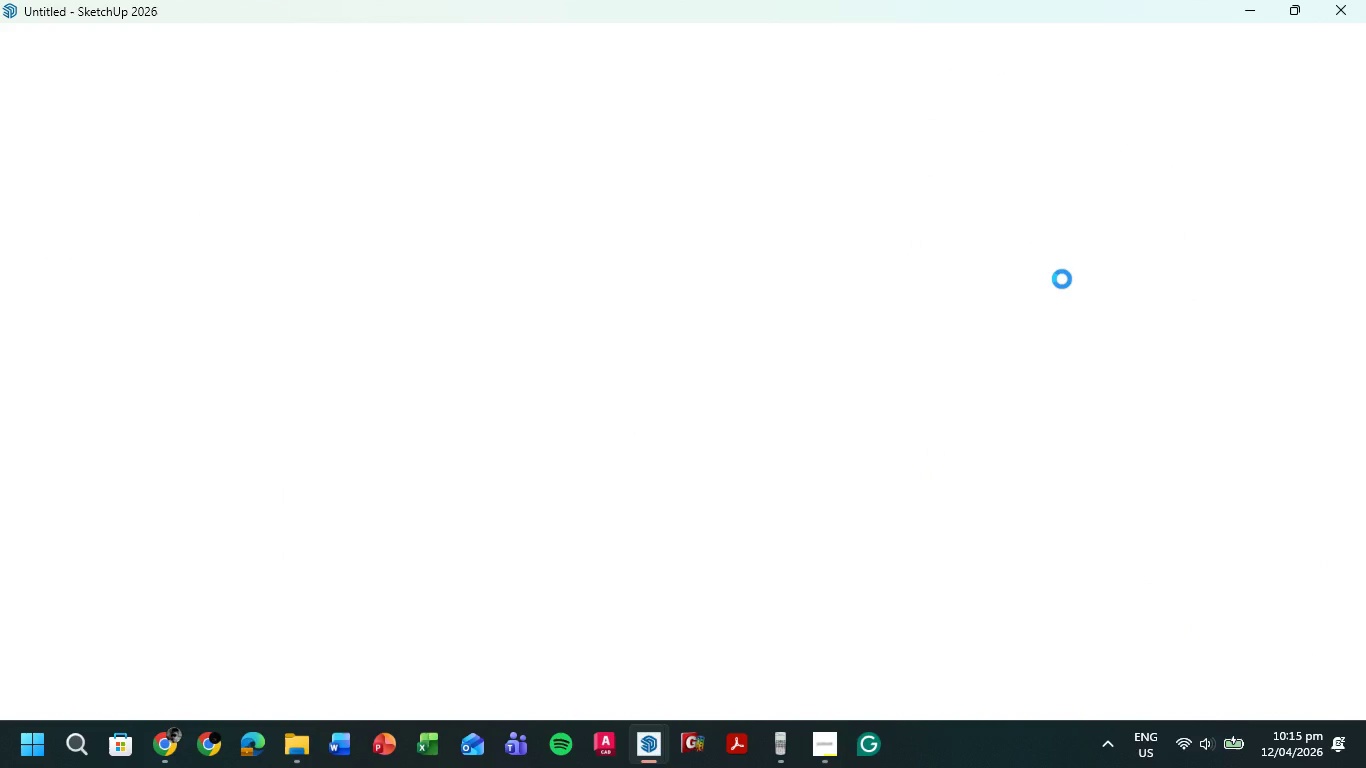 
wait(18.23)
 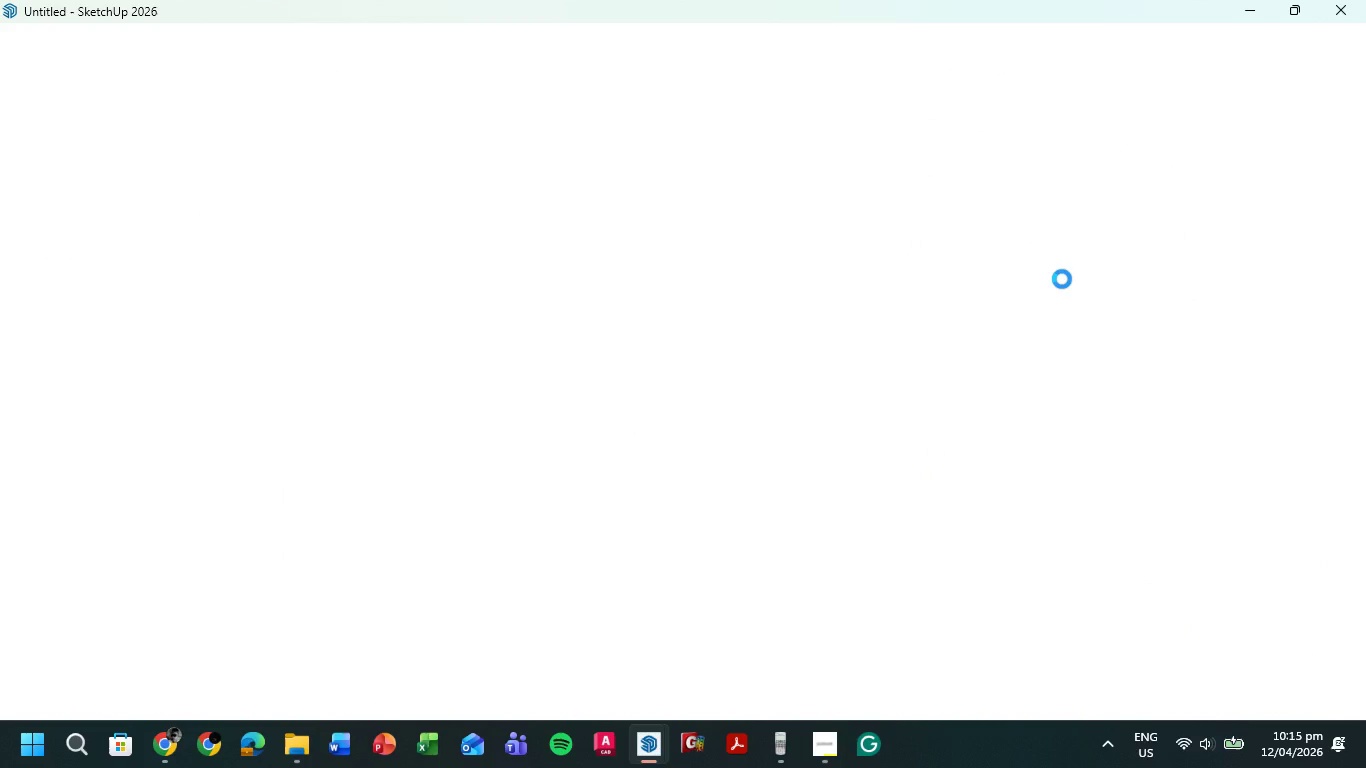 
left_click_drag(start_coordinate=[579, 257], to_coordinate=[635, 286])
 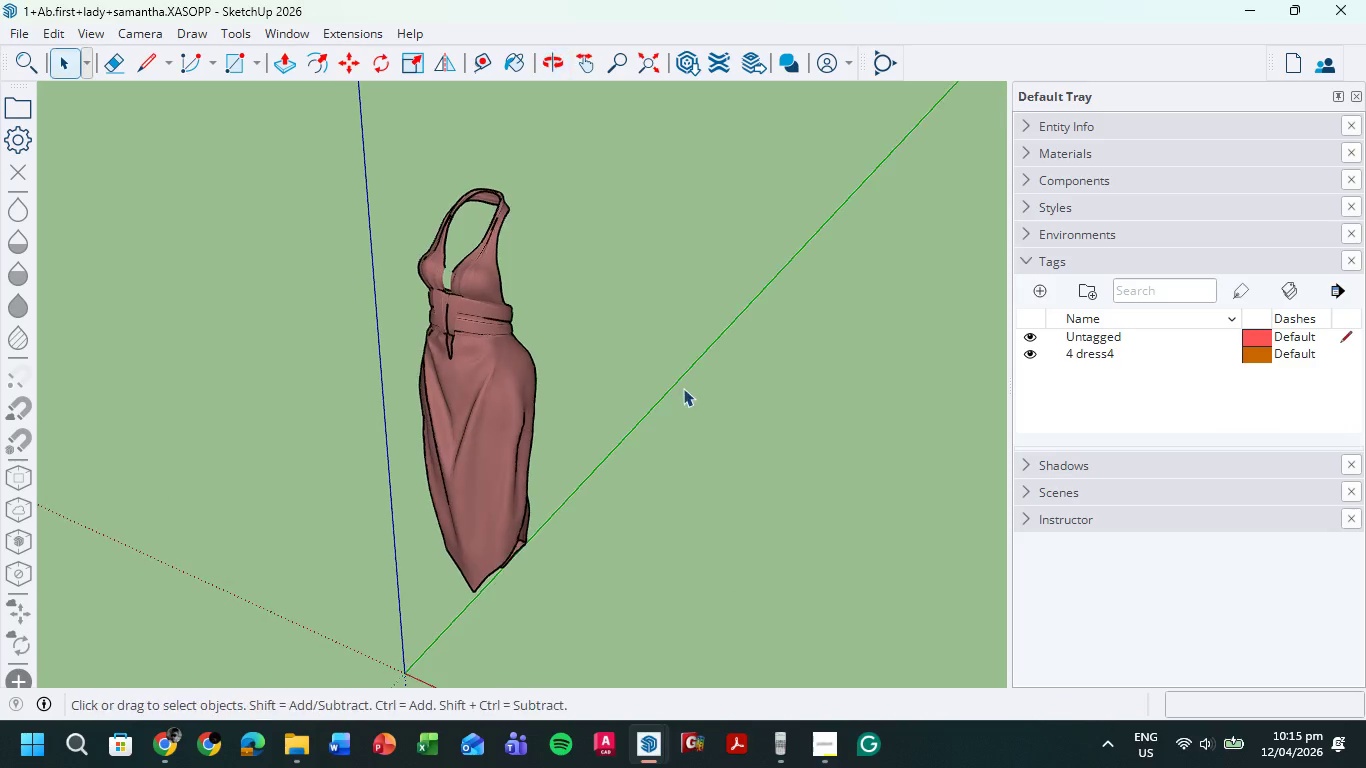 
left_click([446, 393])
 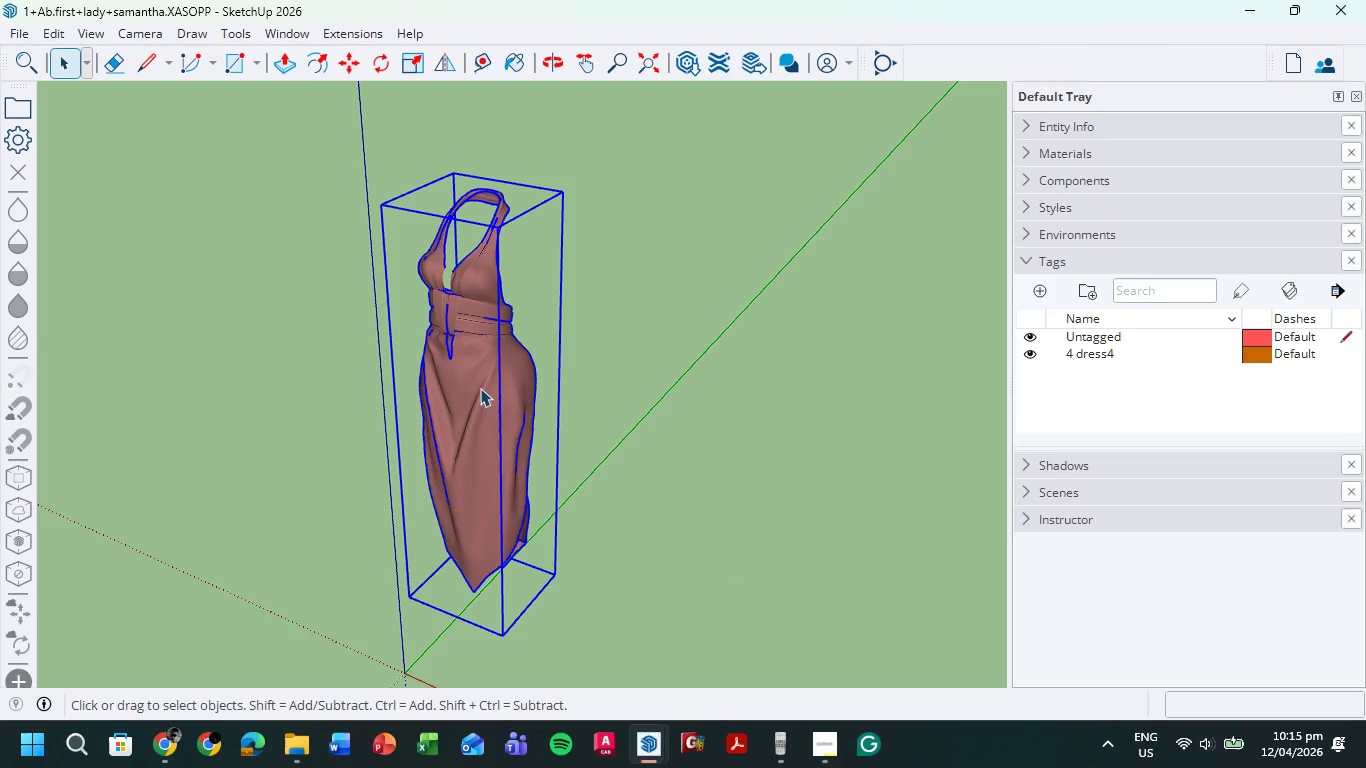 
key(Control+C)
 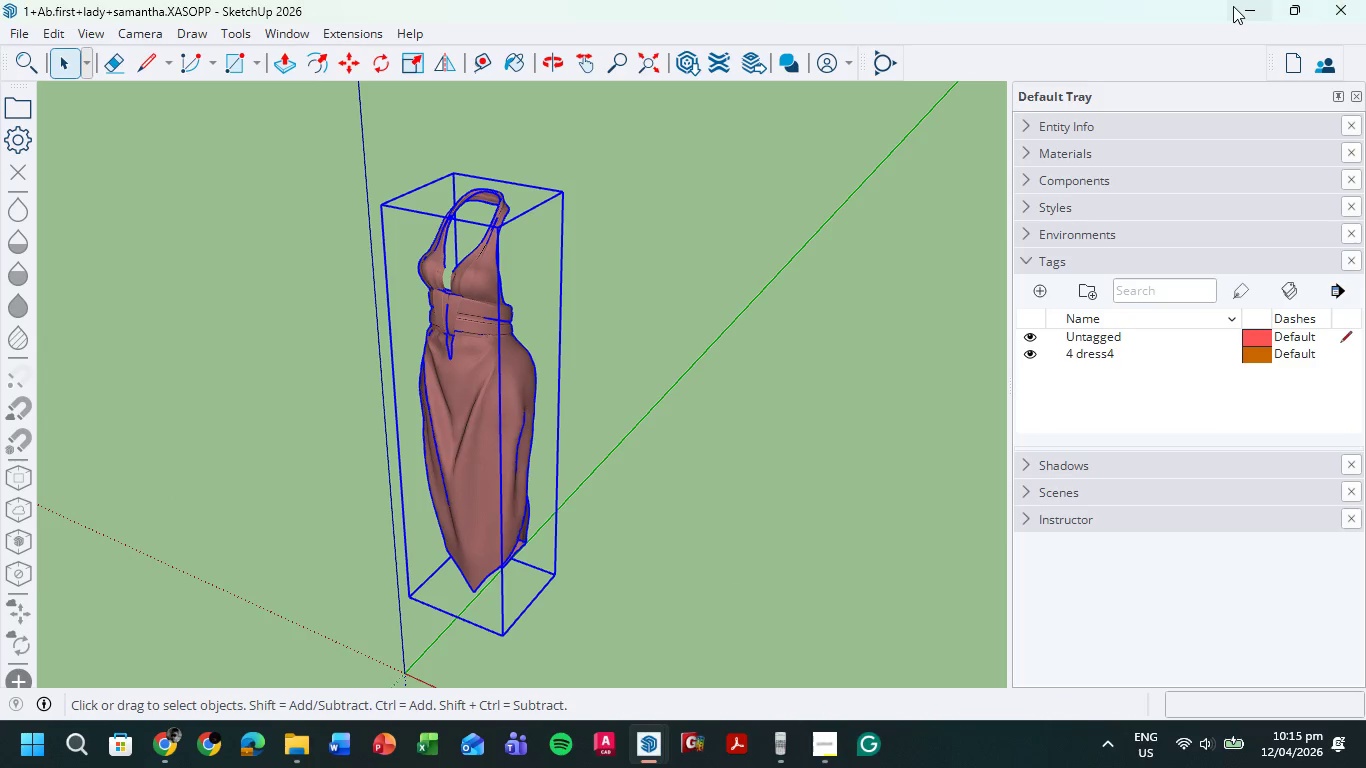 
left_click([1248, 3])
 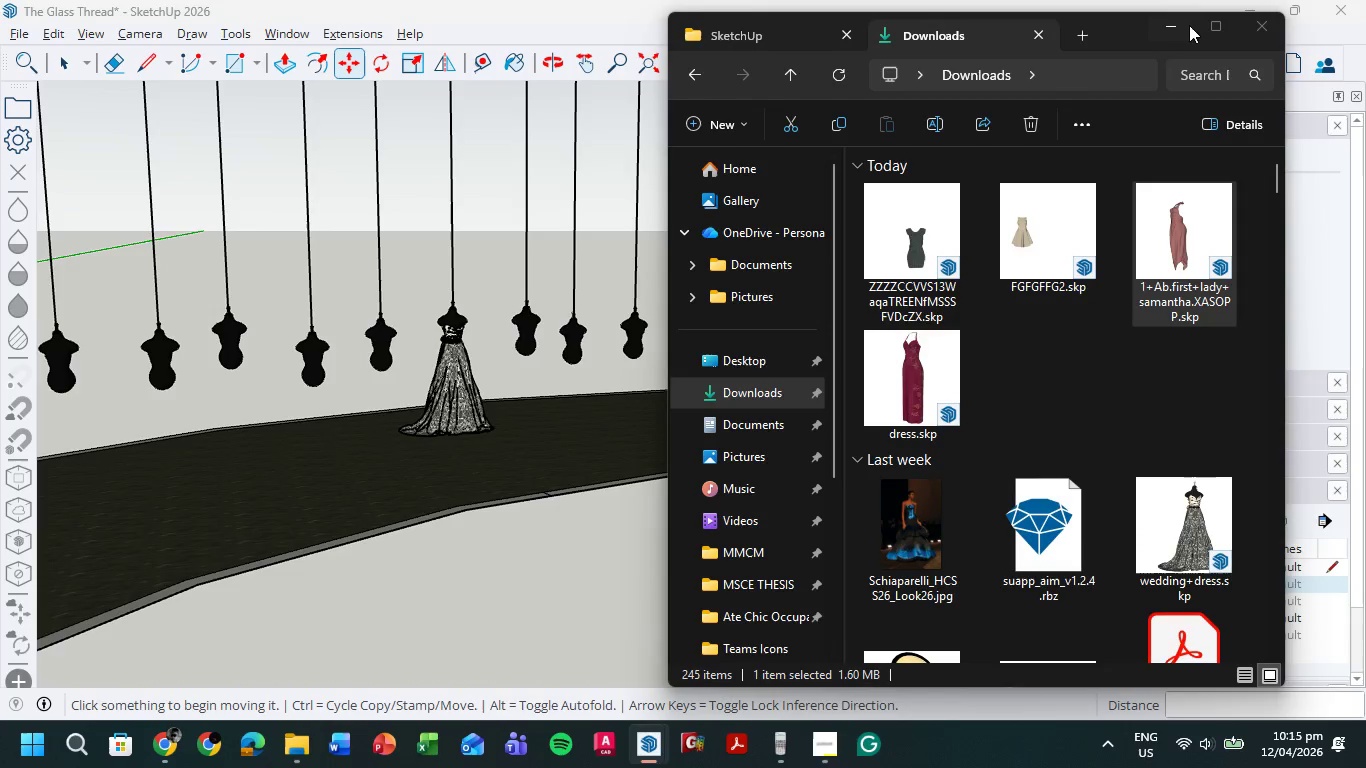 
left_click([1169, 34])
 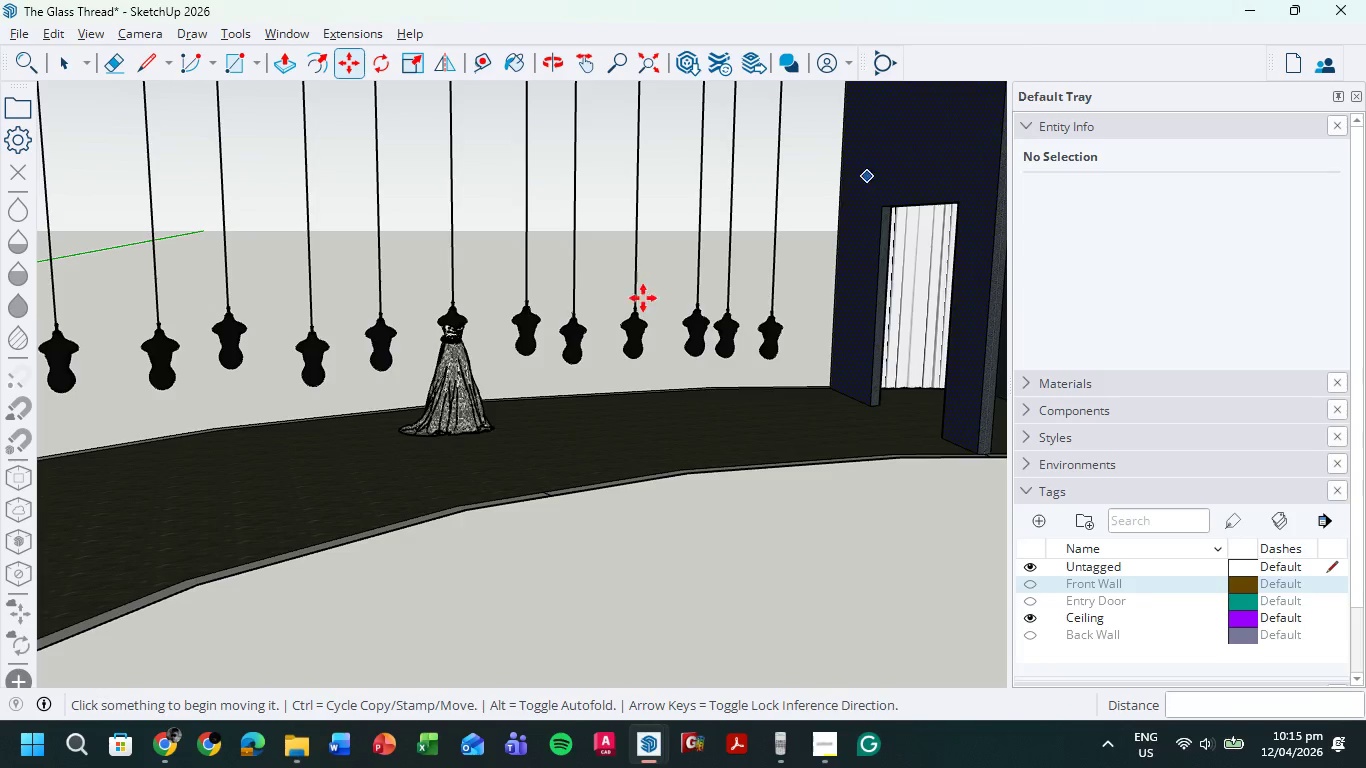 
scroll: coordinate [584, 356], scroll_direction: up, amount: 5.0
 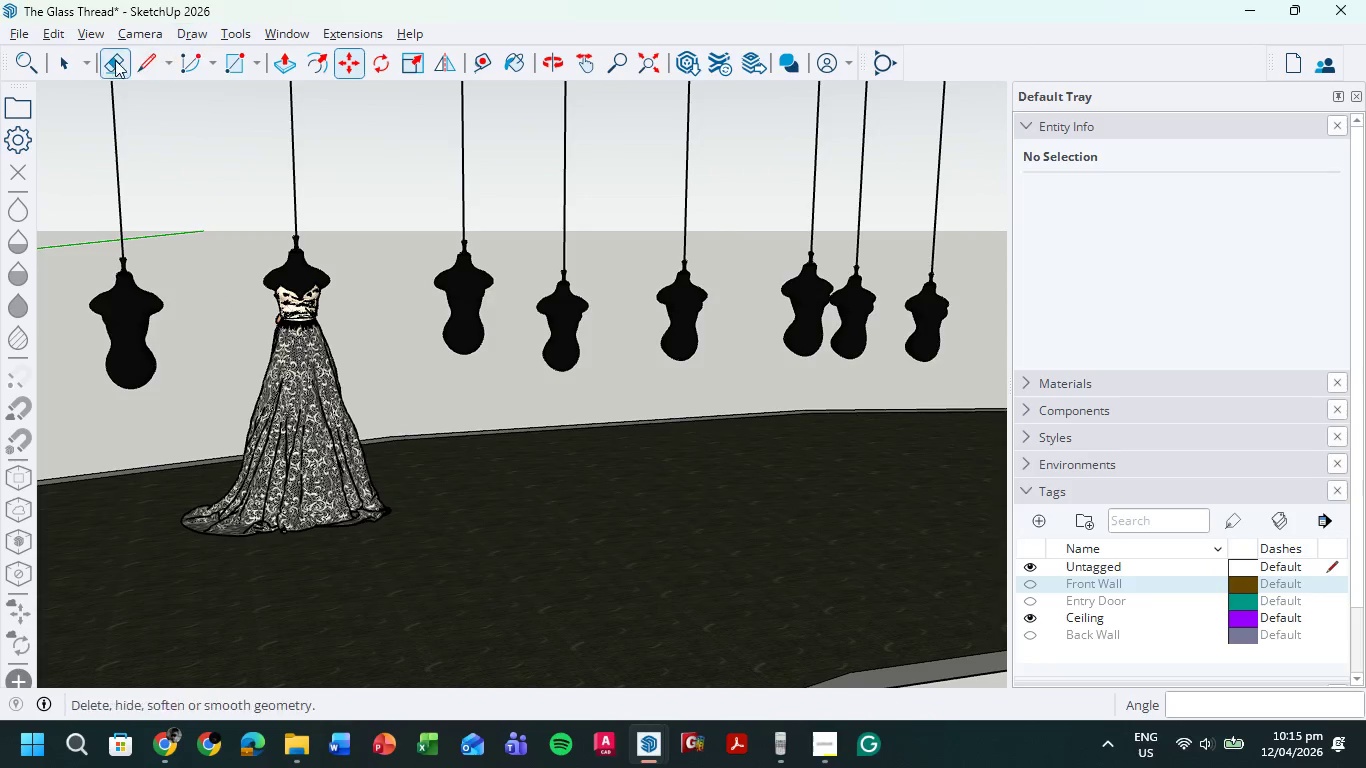 
left_click([59, 60])
 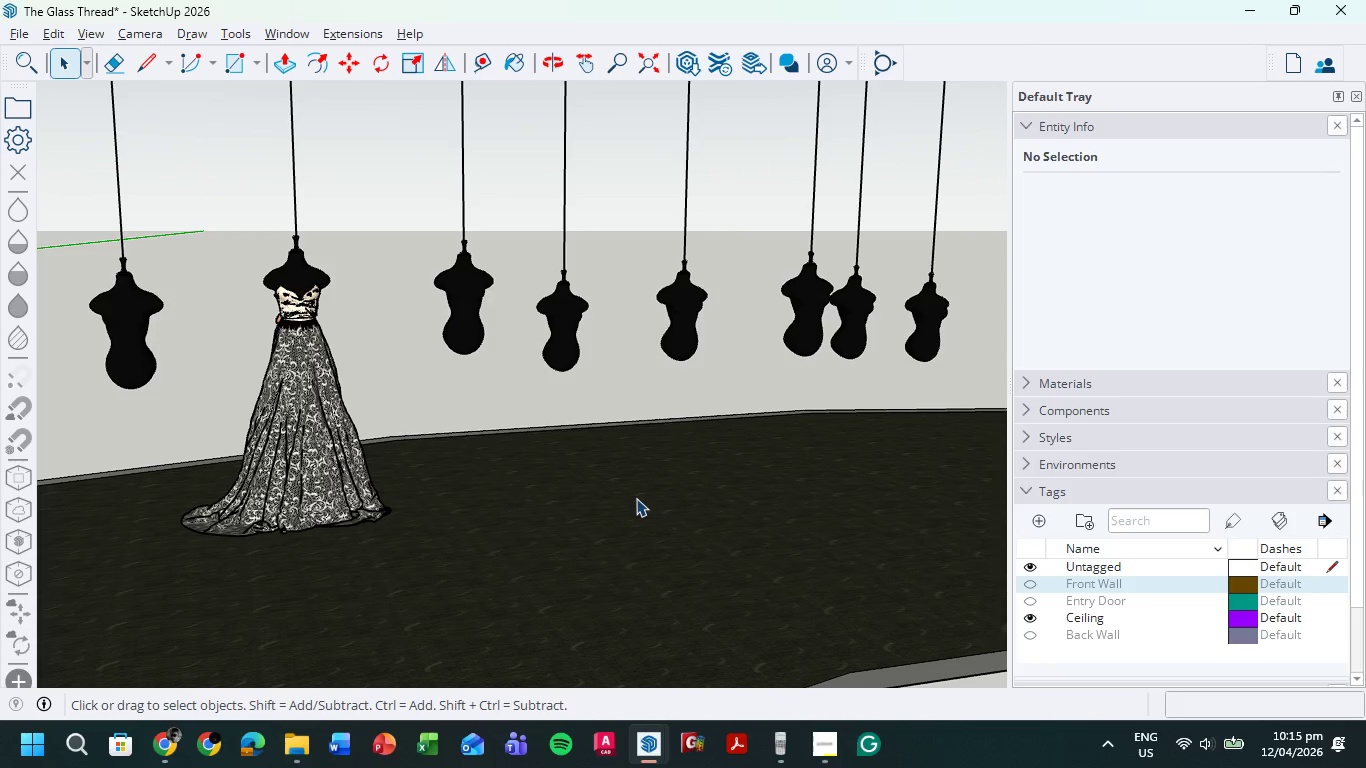 
key(Control+V)
 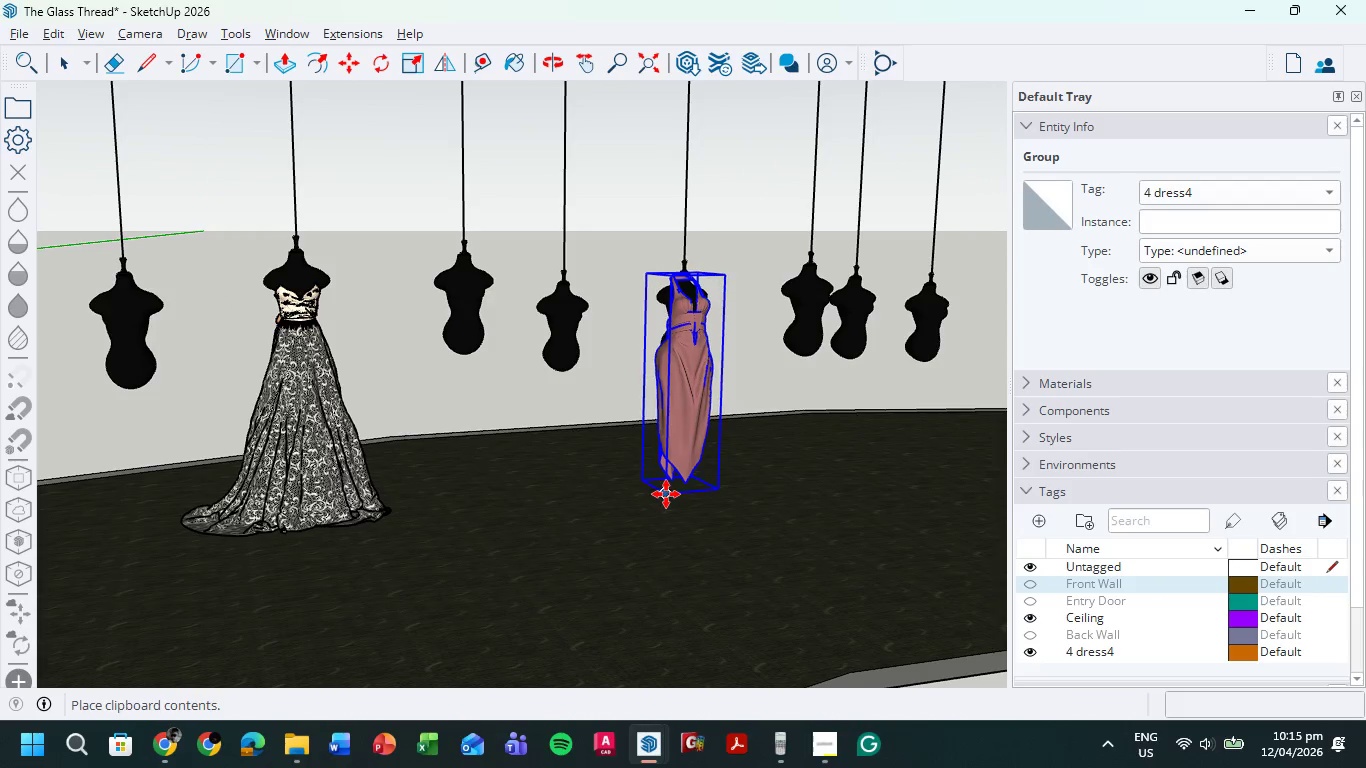 
left_click([662, 492])
 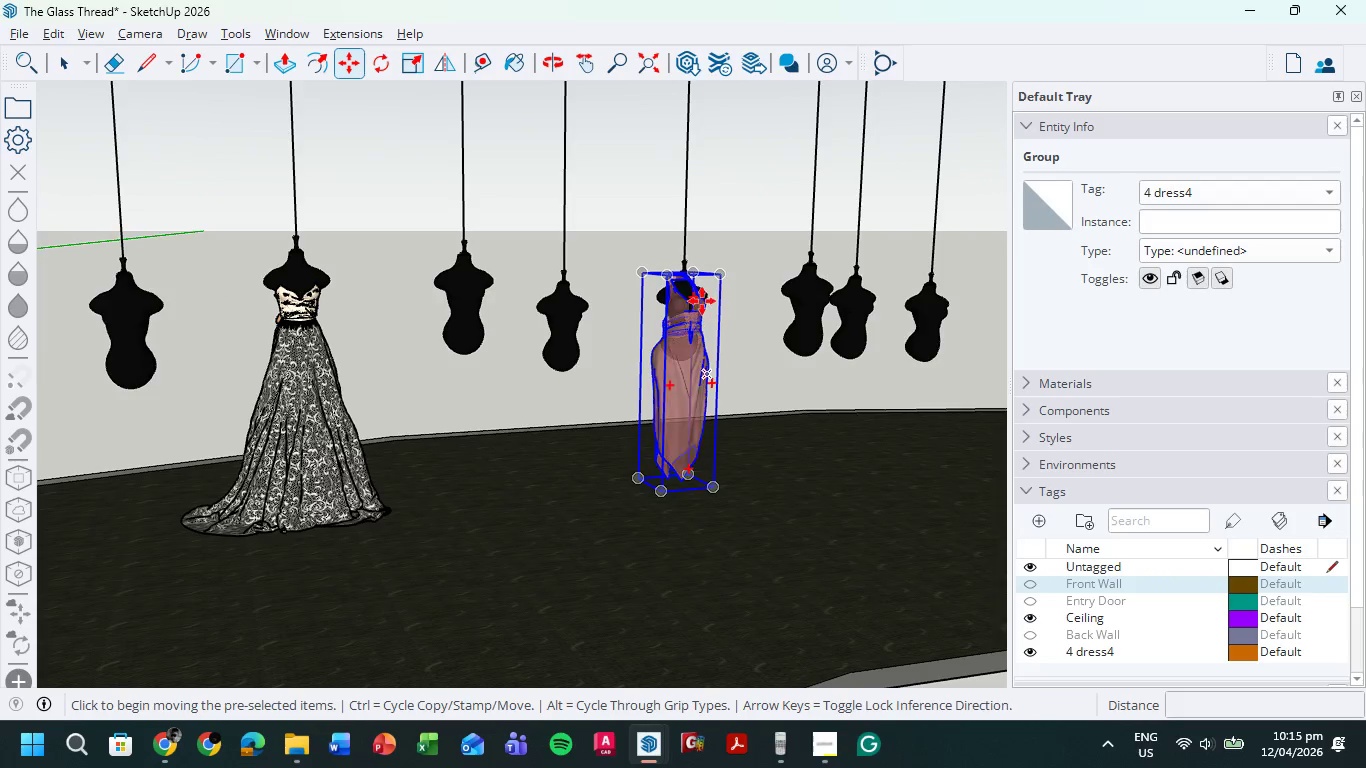 
scroll: coordinate [707, 291], scroll_direction: up, amount: 12.0
 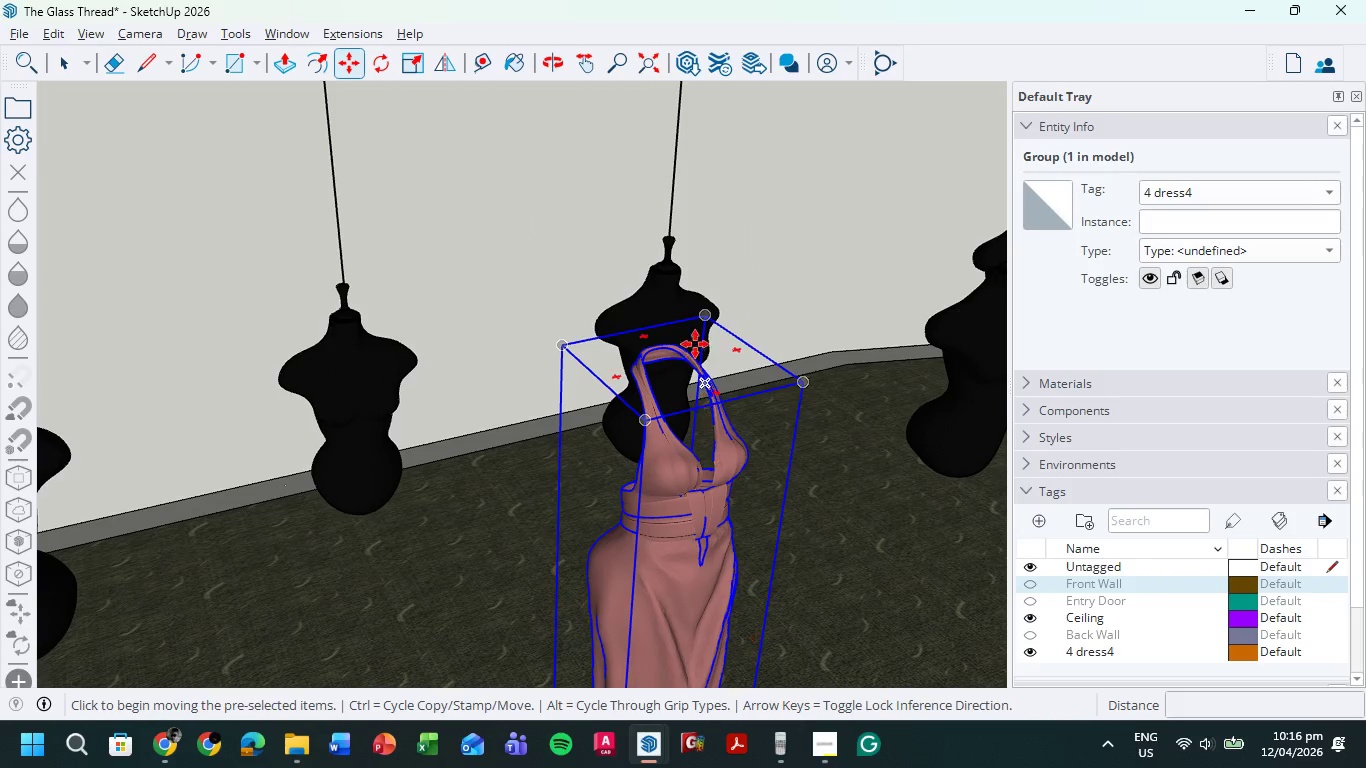 
left_click_drag(start_coordinate=[645, 363], to_coordinate=[645, 358])
 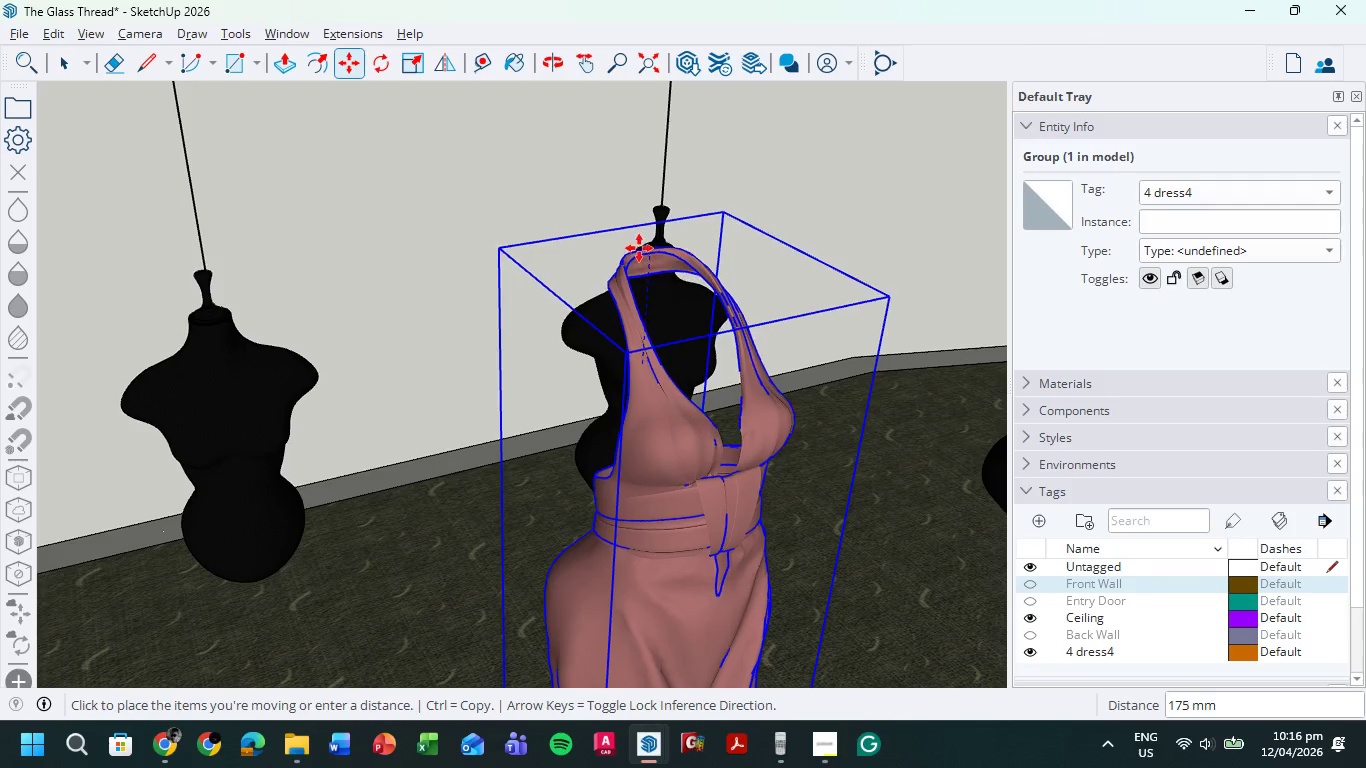 
scroll: coordinate [689, 317], scroll_direction: up, amount: 3.0
 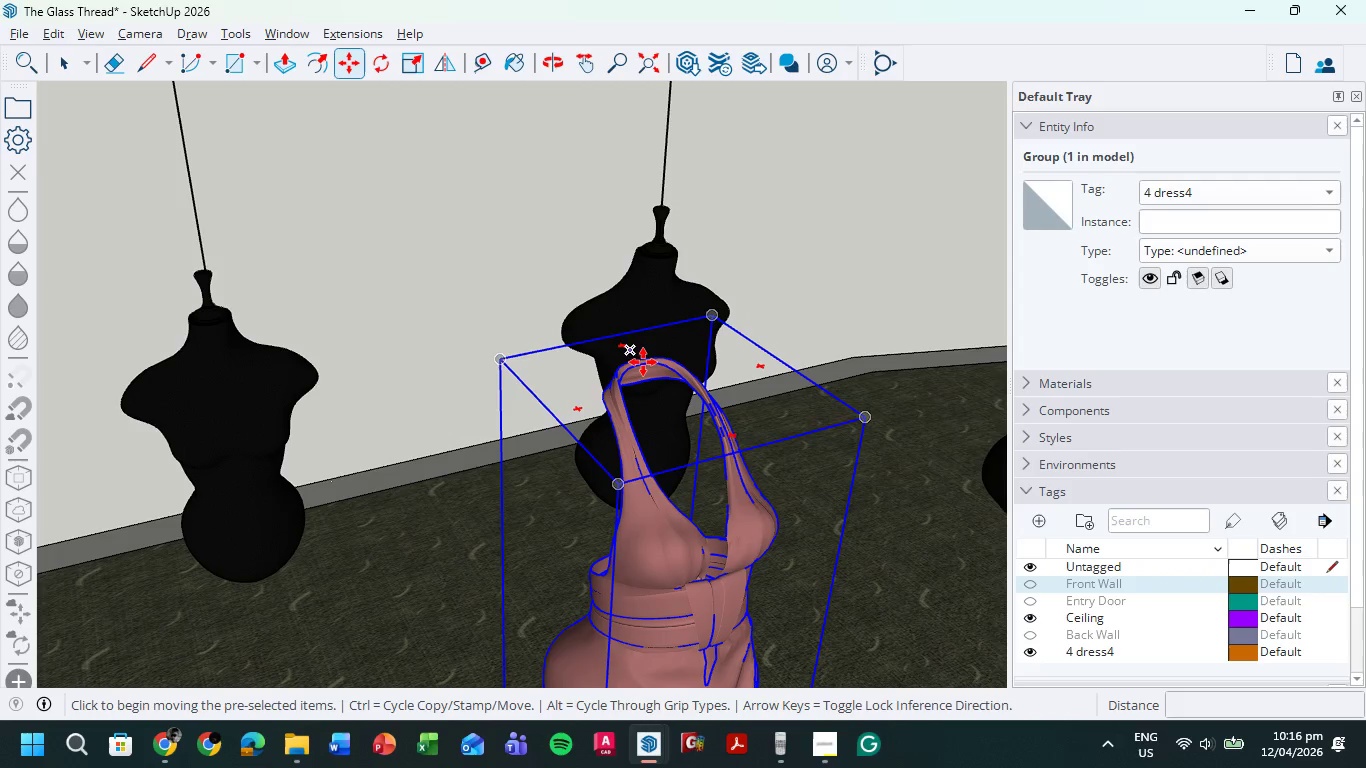 
left_click([633, 243])
 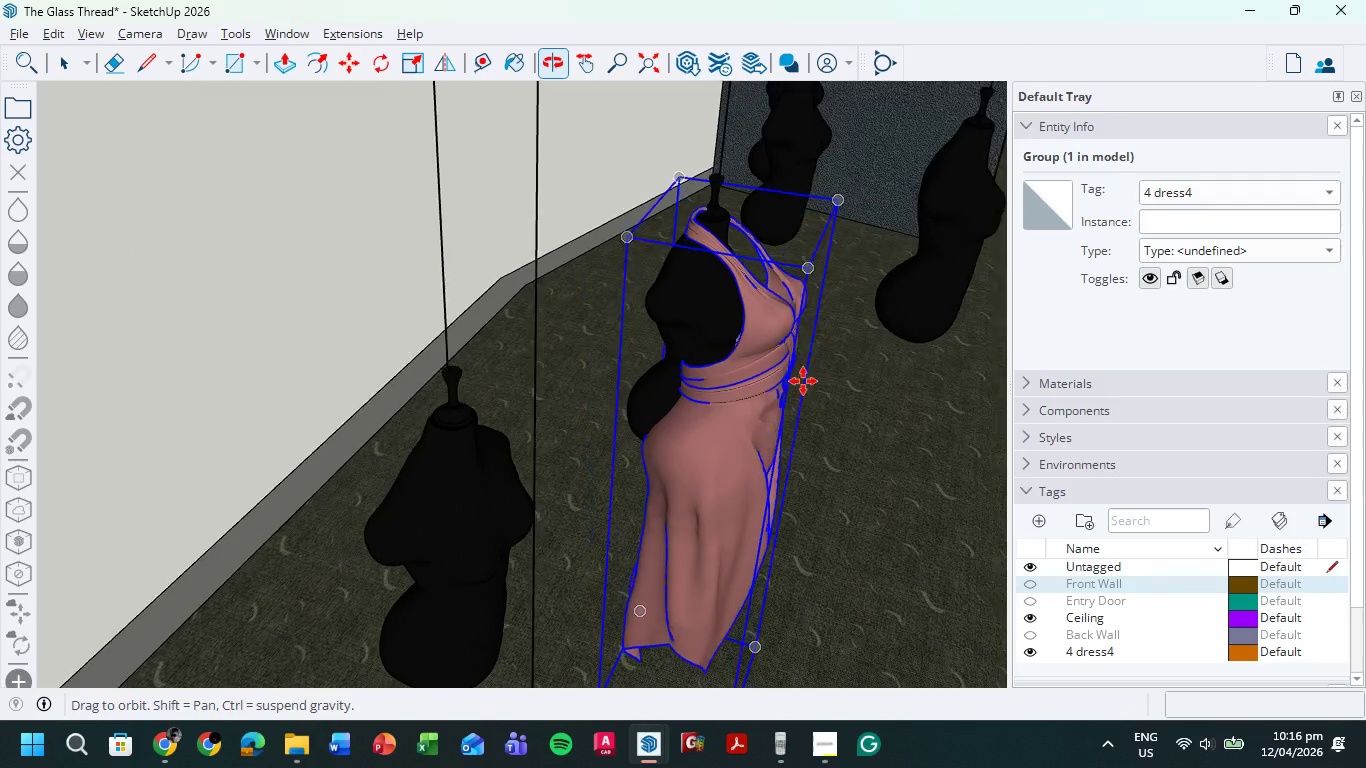 
scroll: coordinate [773, 454], scroll_direction: up, amount: 3.0
 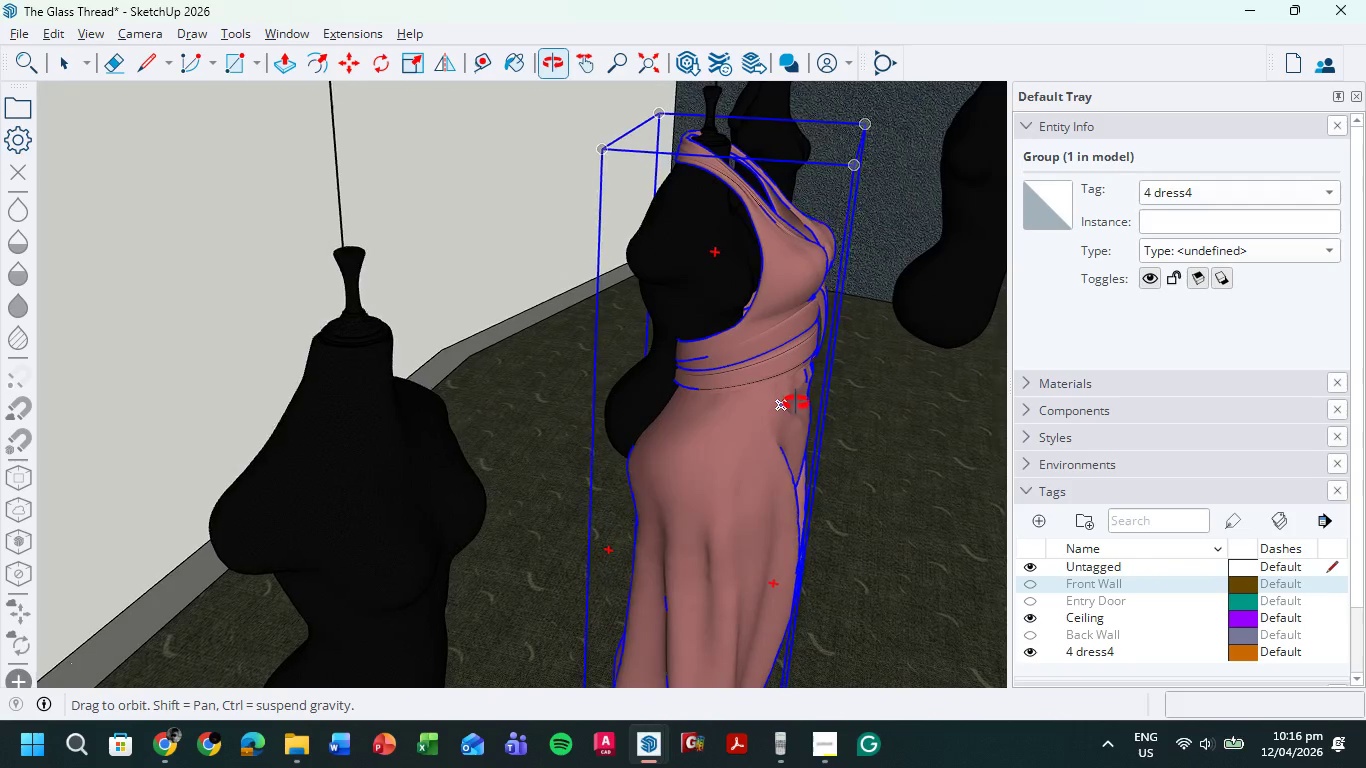 
scroll: coordinate [796, 422], scroll_direction: down, amount: 3.0
 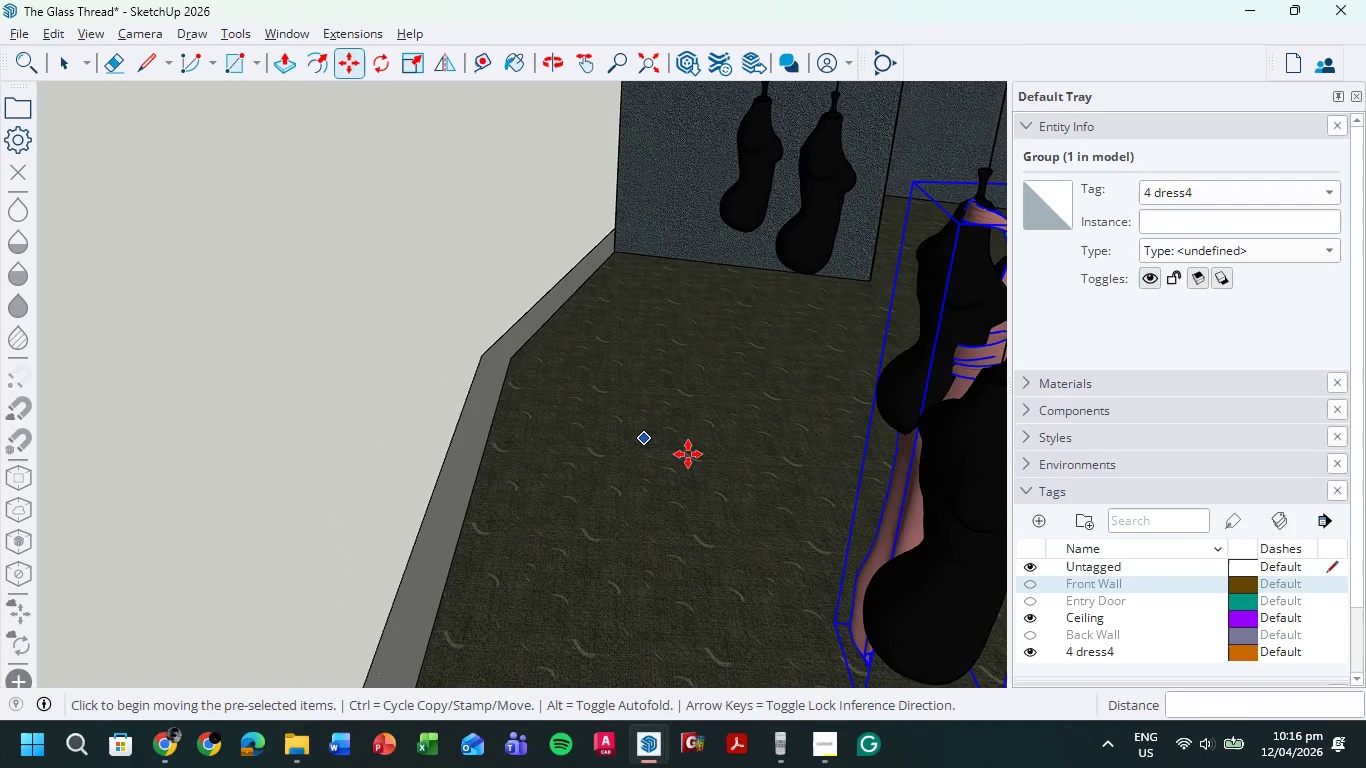 
key(Shift+ShiftLeft)
 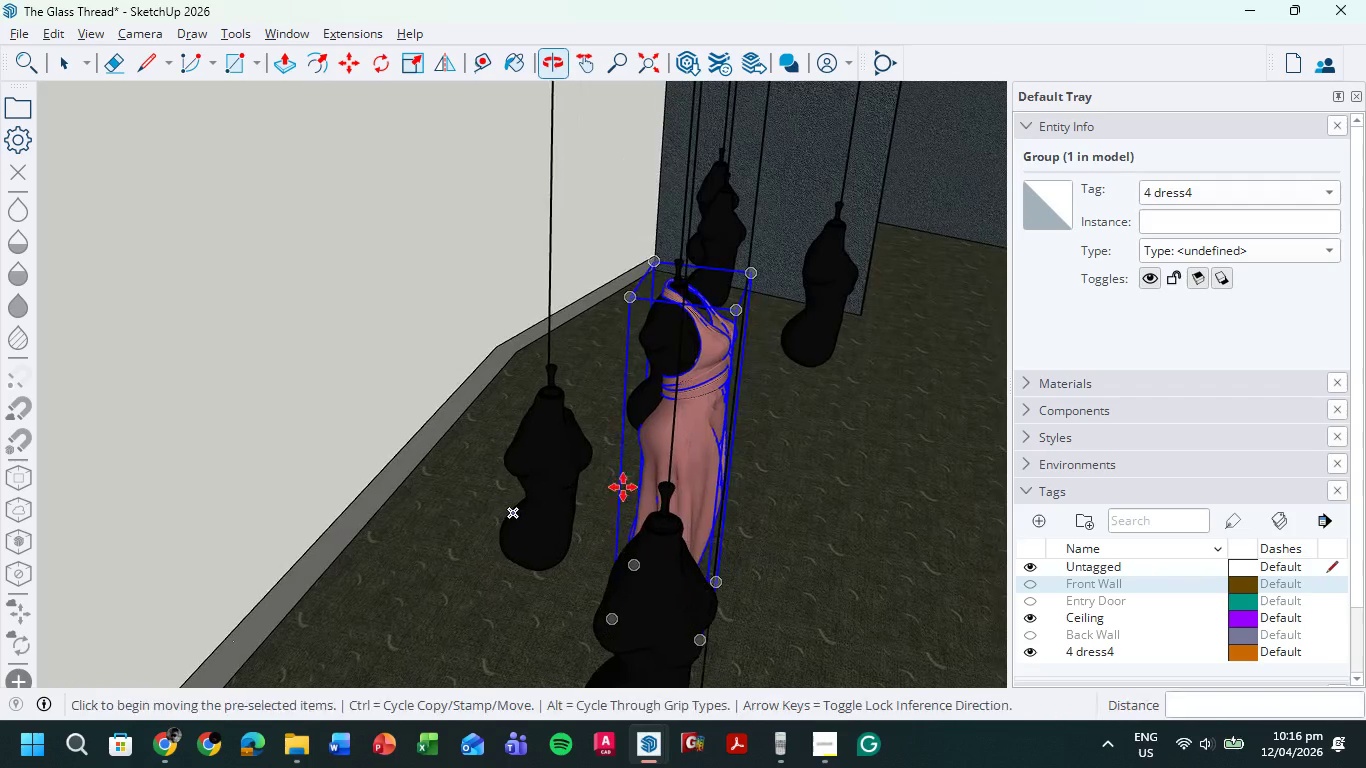 
scroll: coordinate [621, 446], scroll_direction: down, amount: 3.0
 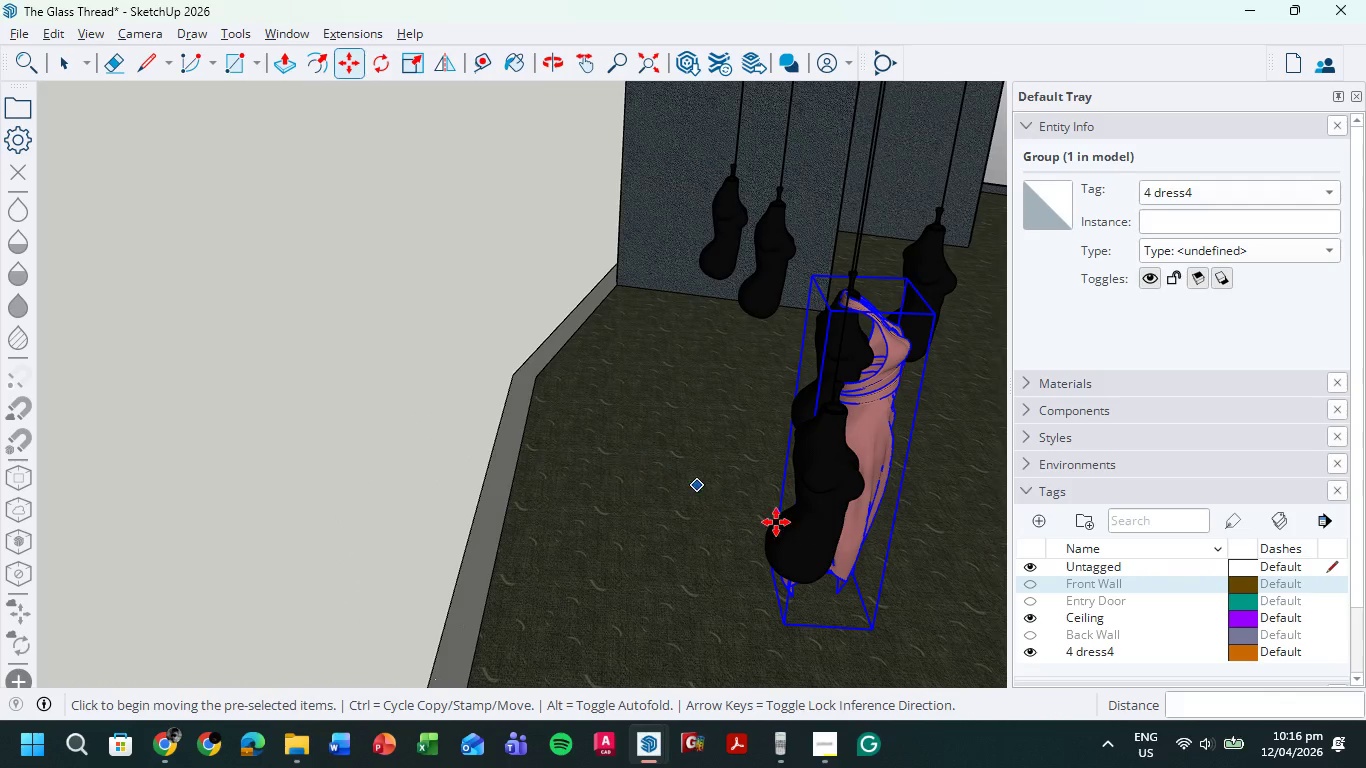 
left_click([670, 442])
 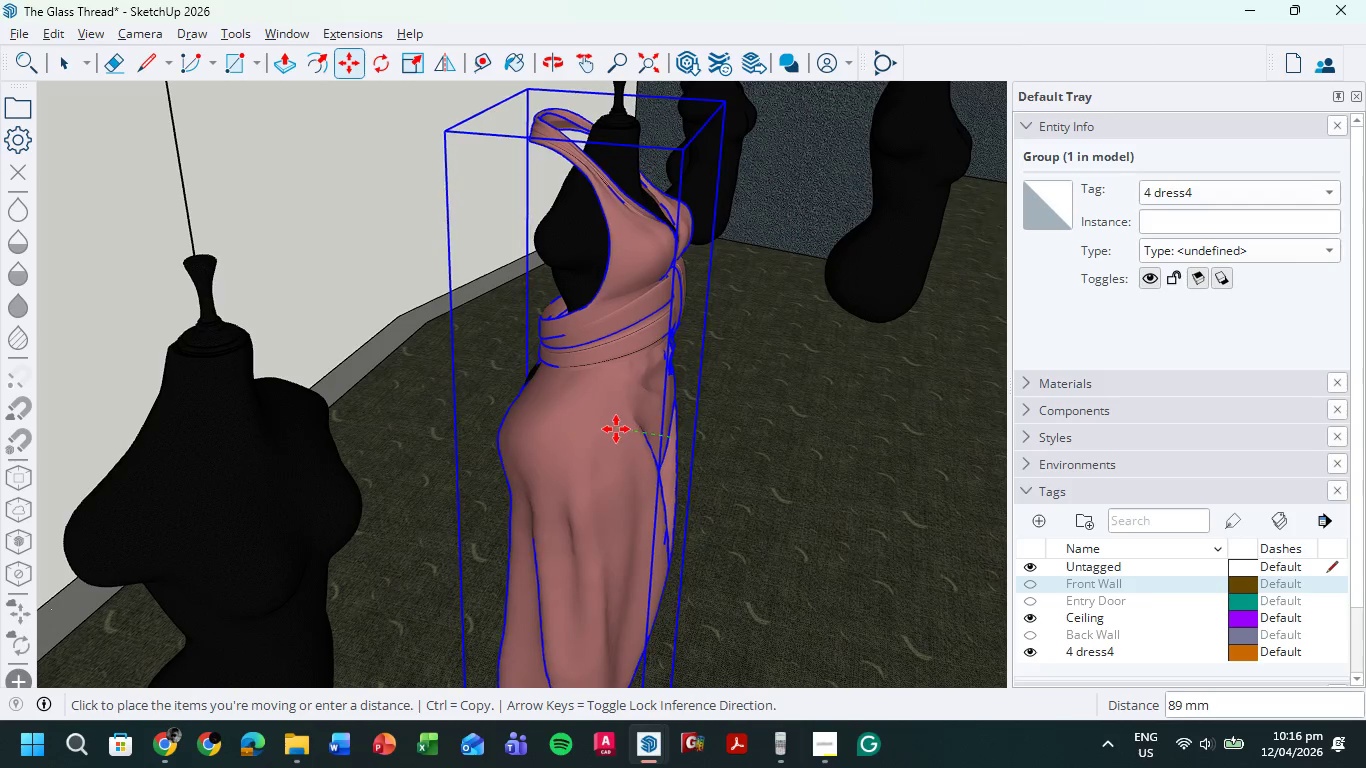 
scroll: coordinate [718, 418], scroll_direction: up, amount: 7.0
 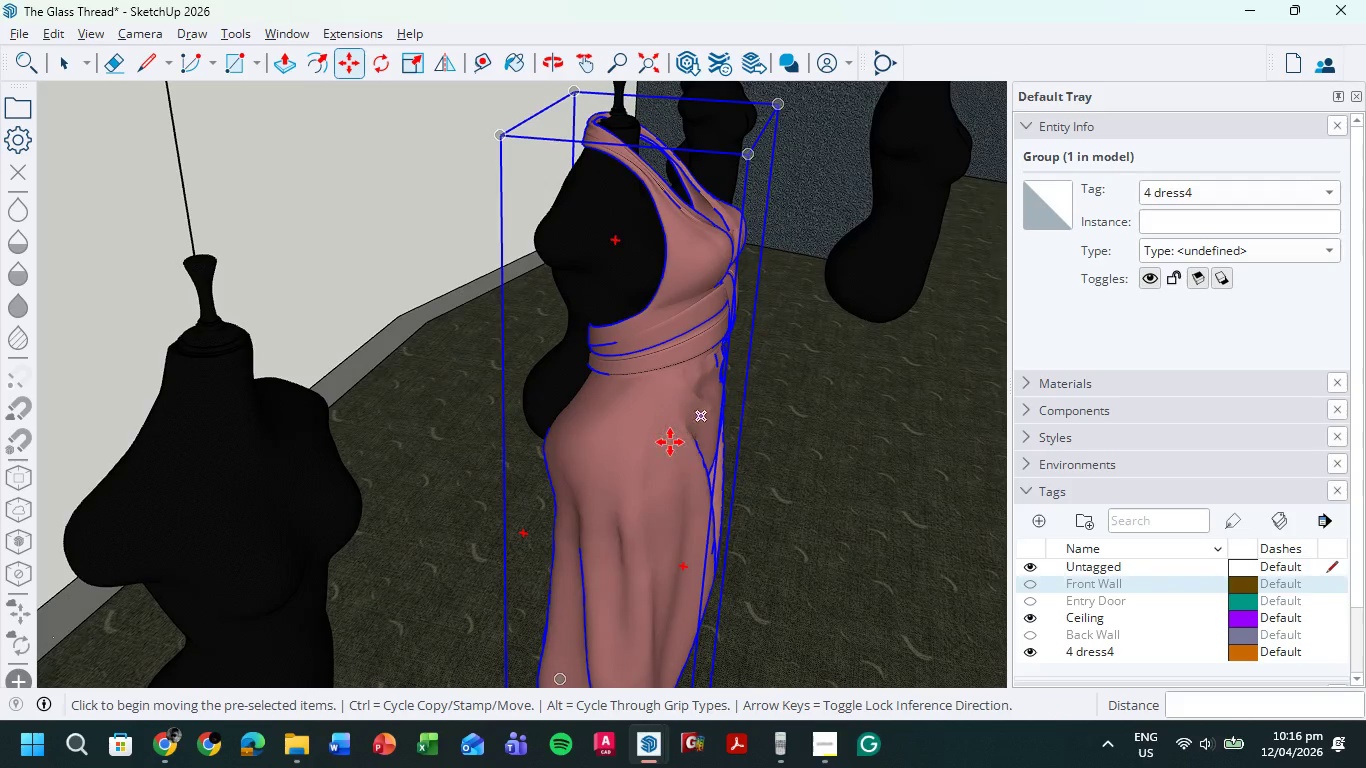 
left_click([615, 426])
 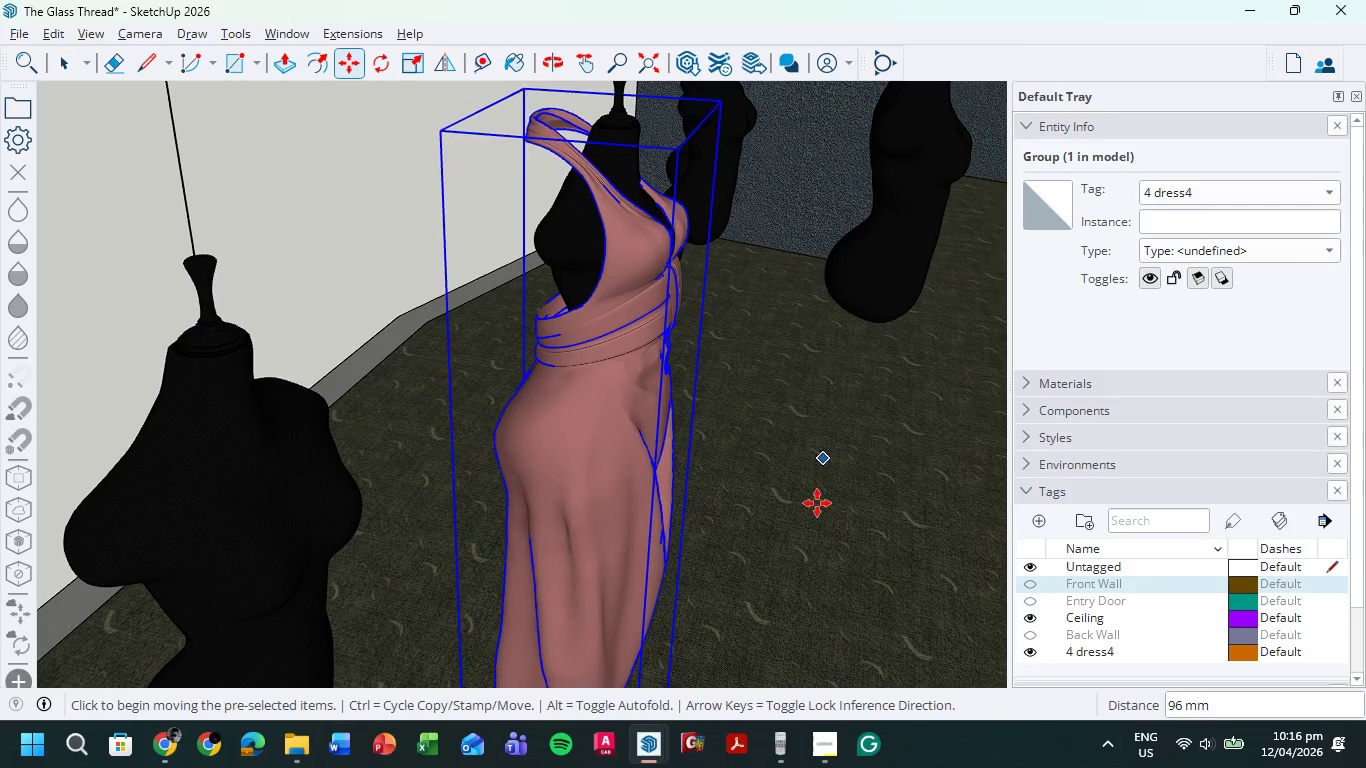 
scroll: coordinate [817, 506], scroll_direction: up, amount: 1.0
 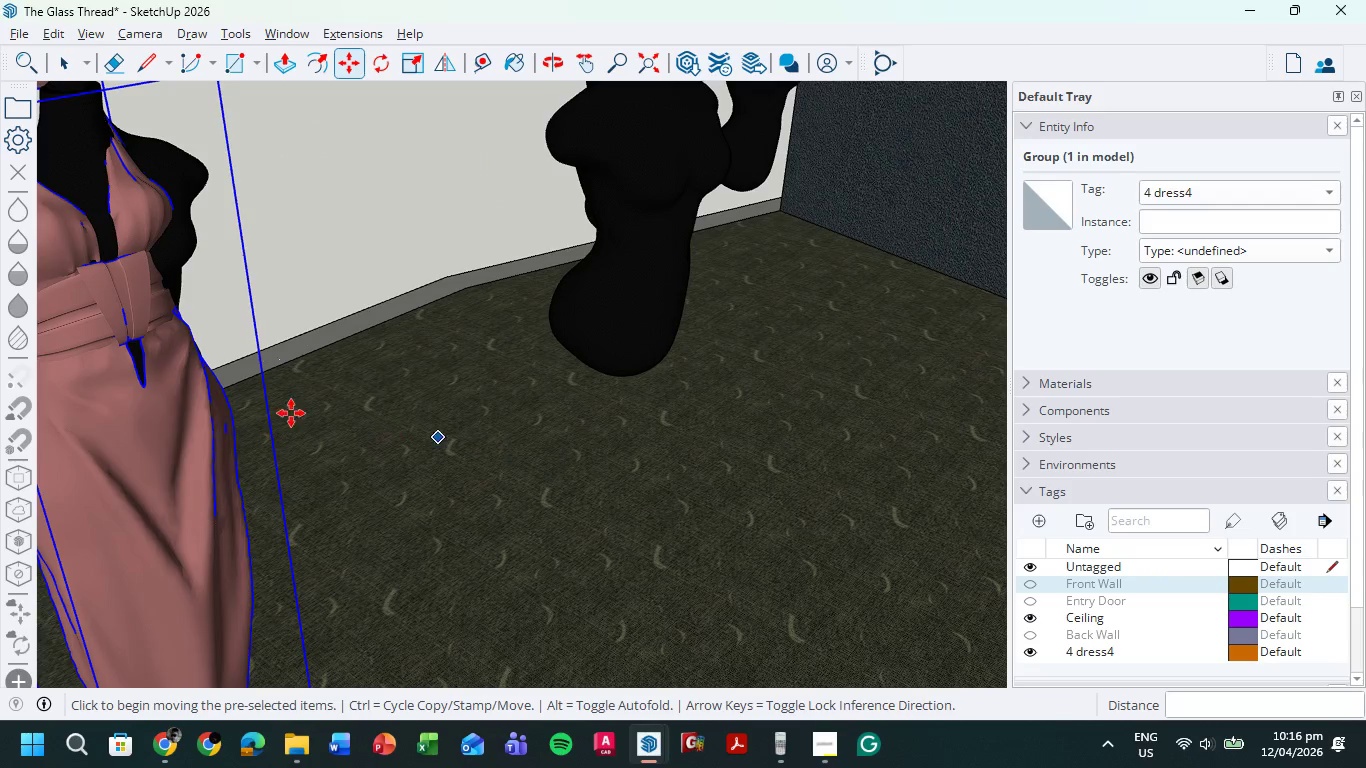 
hold_key(key=ShiftLeft, duration=0.48)
 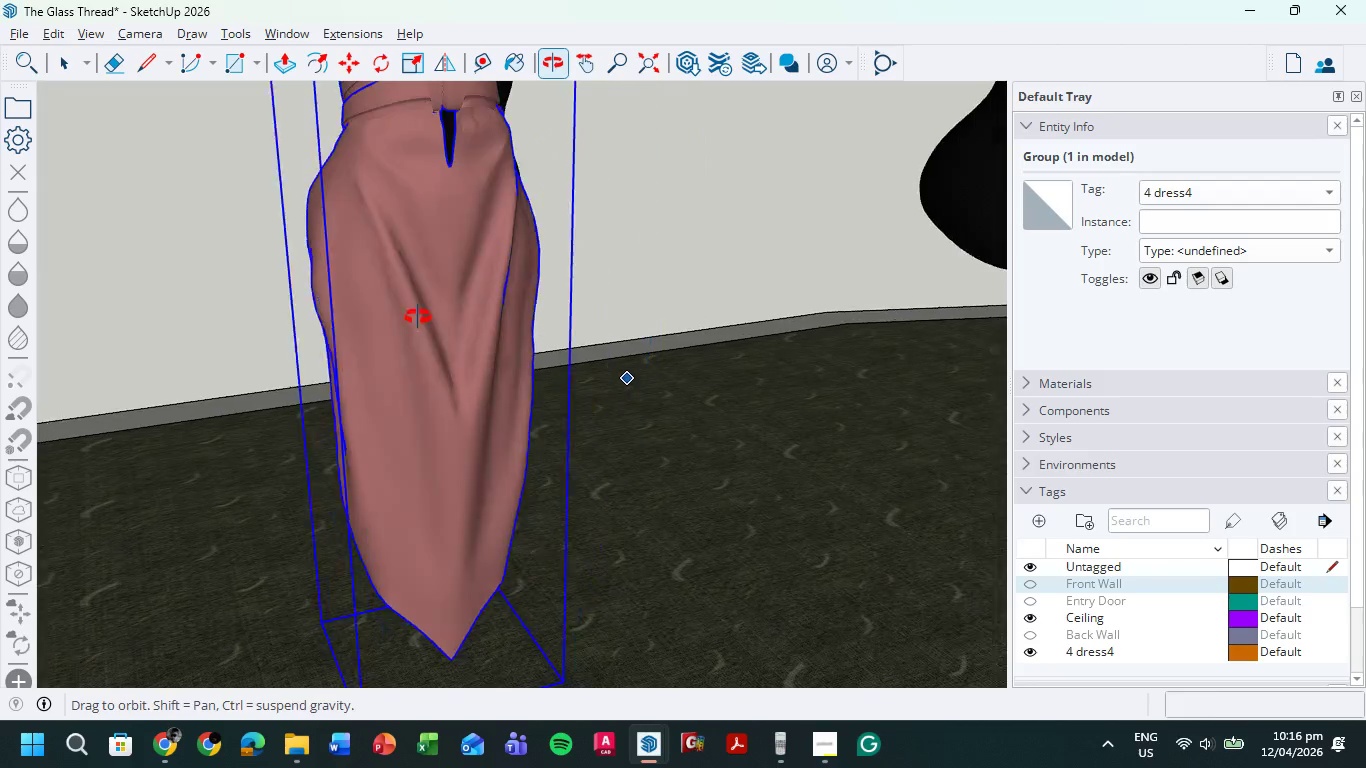 
scroll: coordinate [431, 350], scroll_direction: down, amount: 3.0
 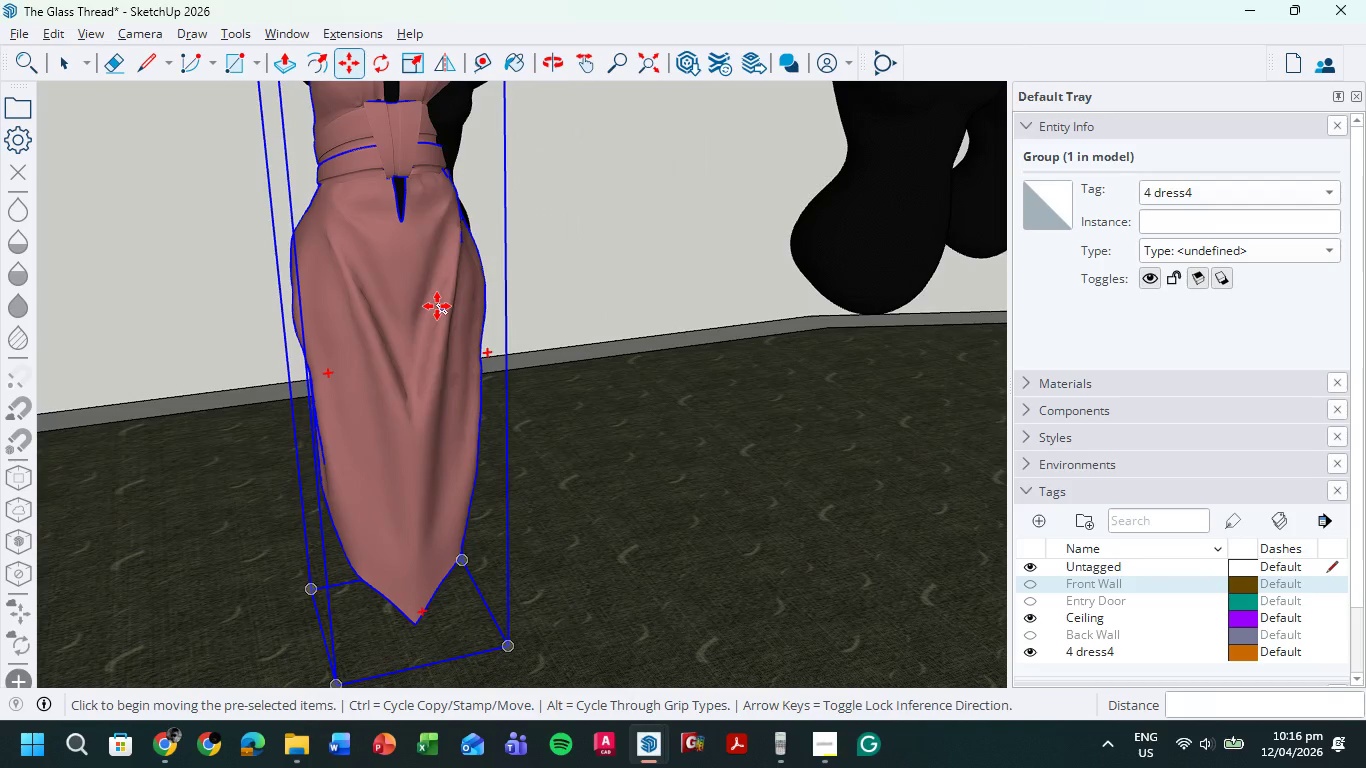 
hold_key(key=ShiftLeft, duration=0.39)
 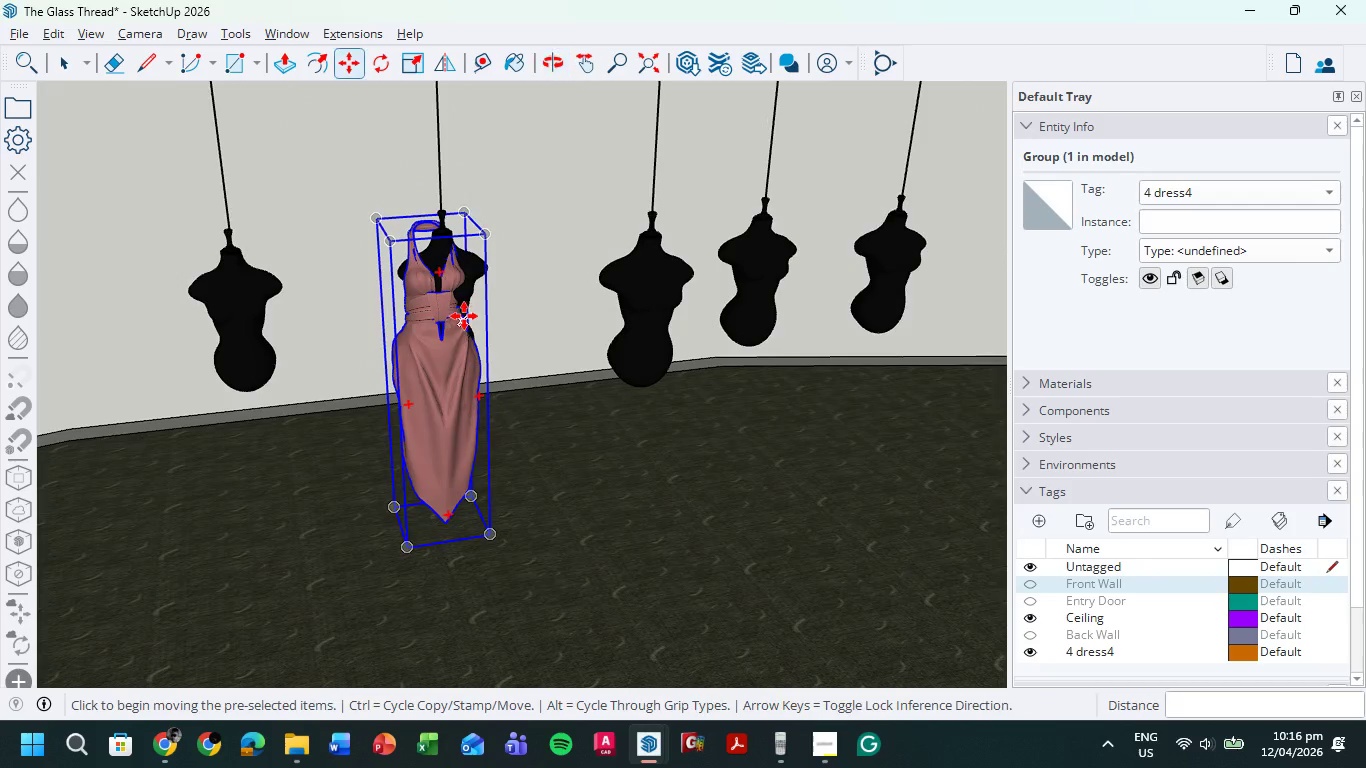 
scroll: coordinate [510, 277], scroll_direction: down, amount: 4.0
 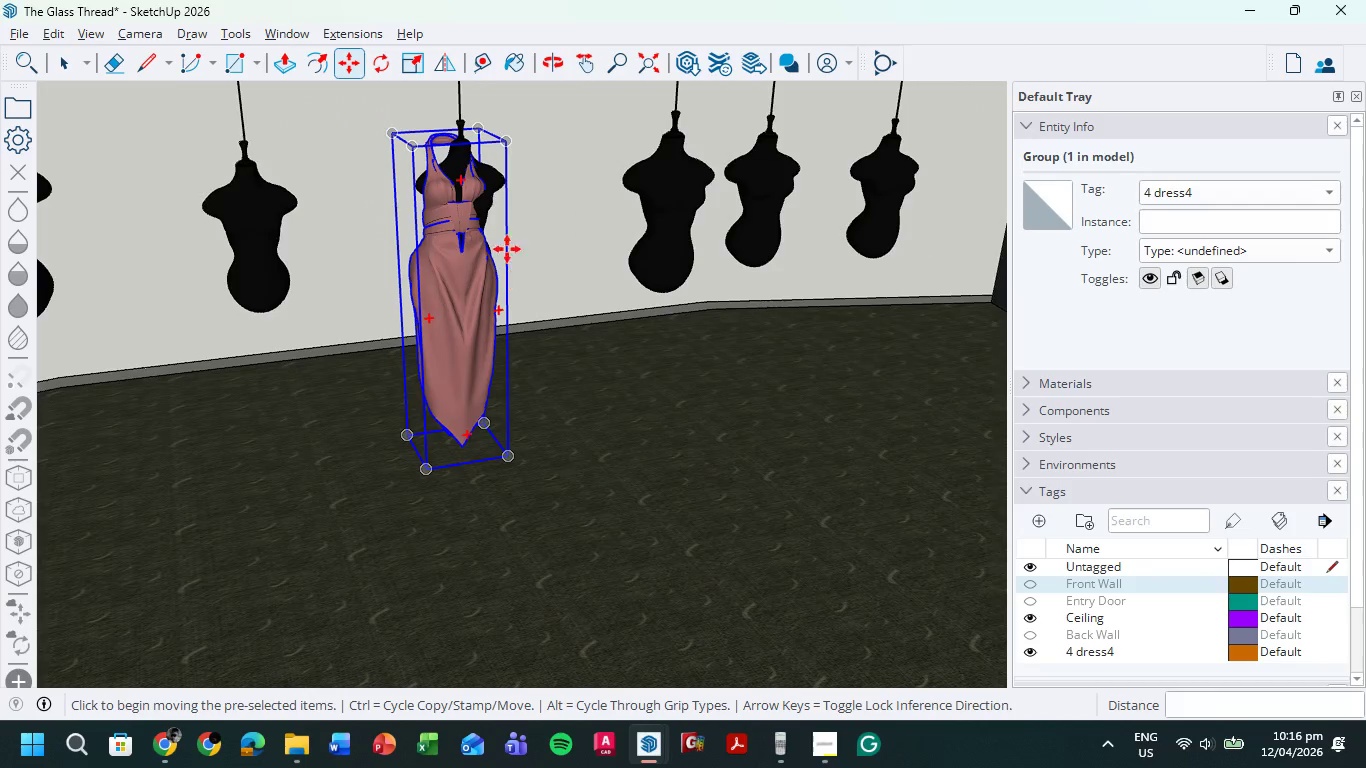 
left_click_drag(start_coordinate=[435, 329], to_coordinate=[462, 339])
 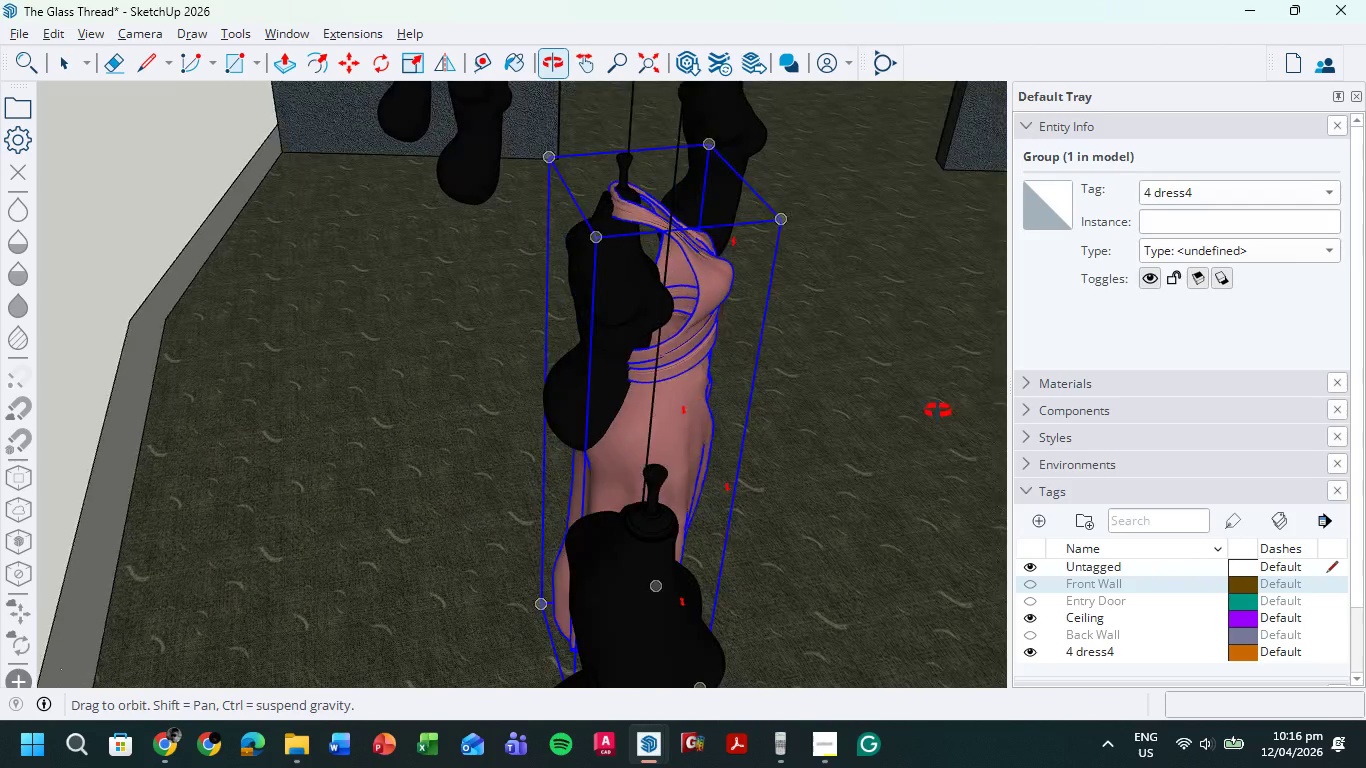 
scroll: coordinate [719, 340], scroll_direction: up, amount: 10.0
 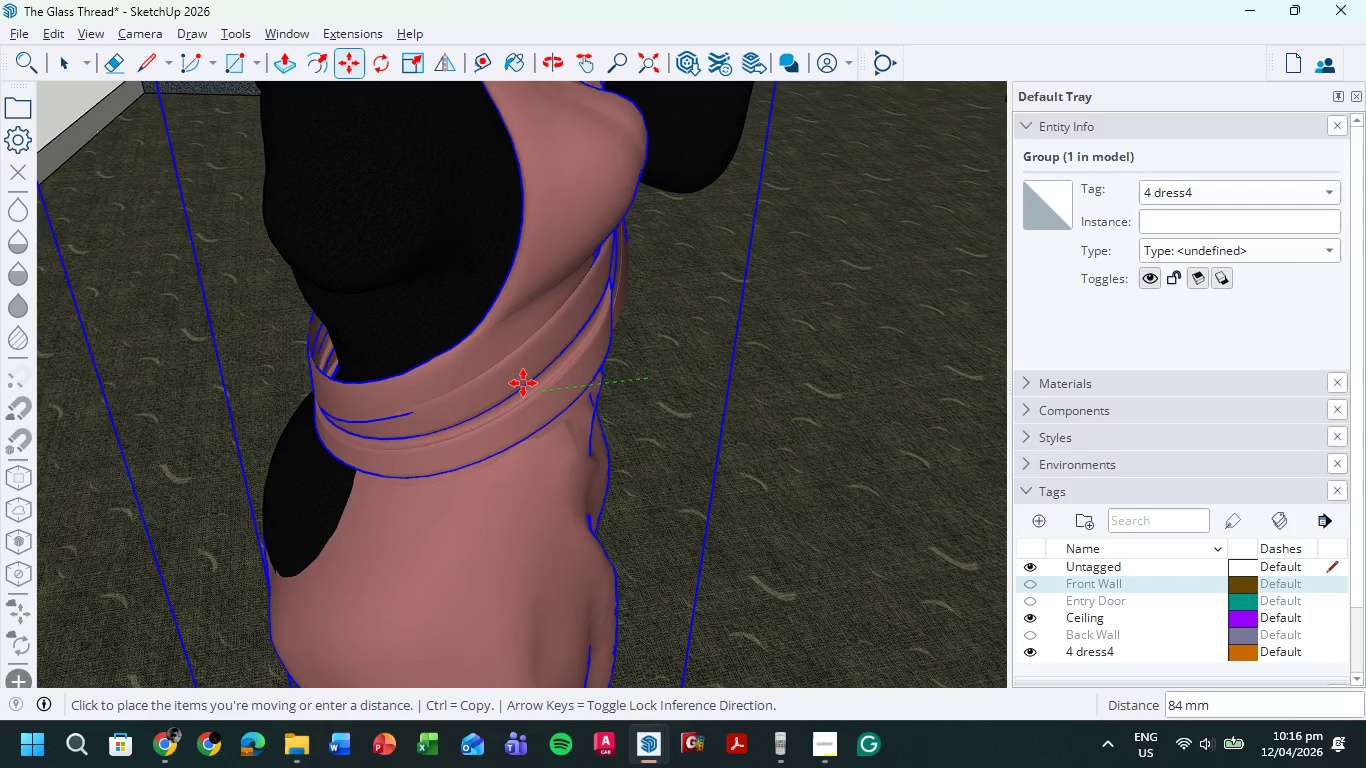 
left_click_drag(start_coordinate=[494, 385], to_coordinate=[500, 385])
 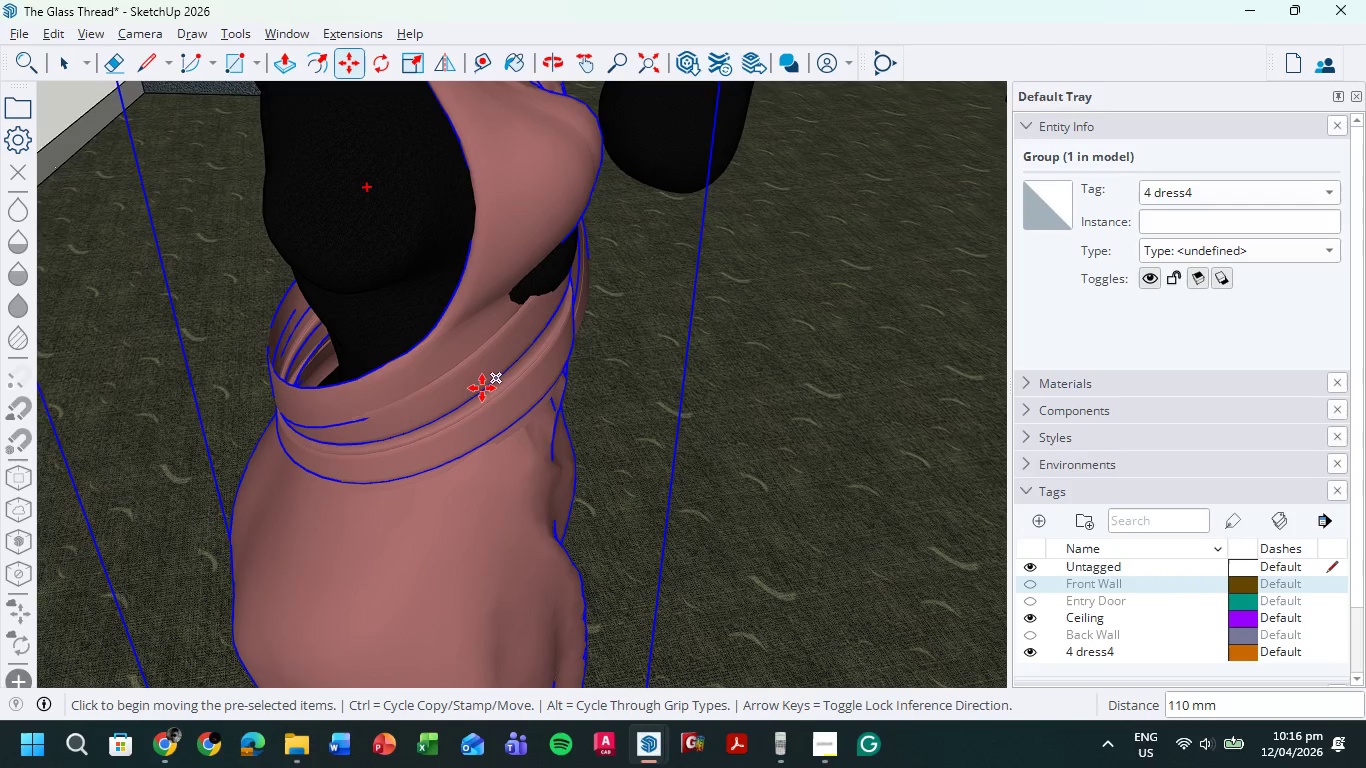 
left_click([468, 388])
 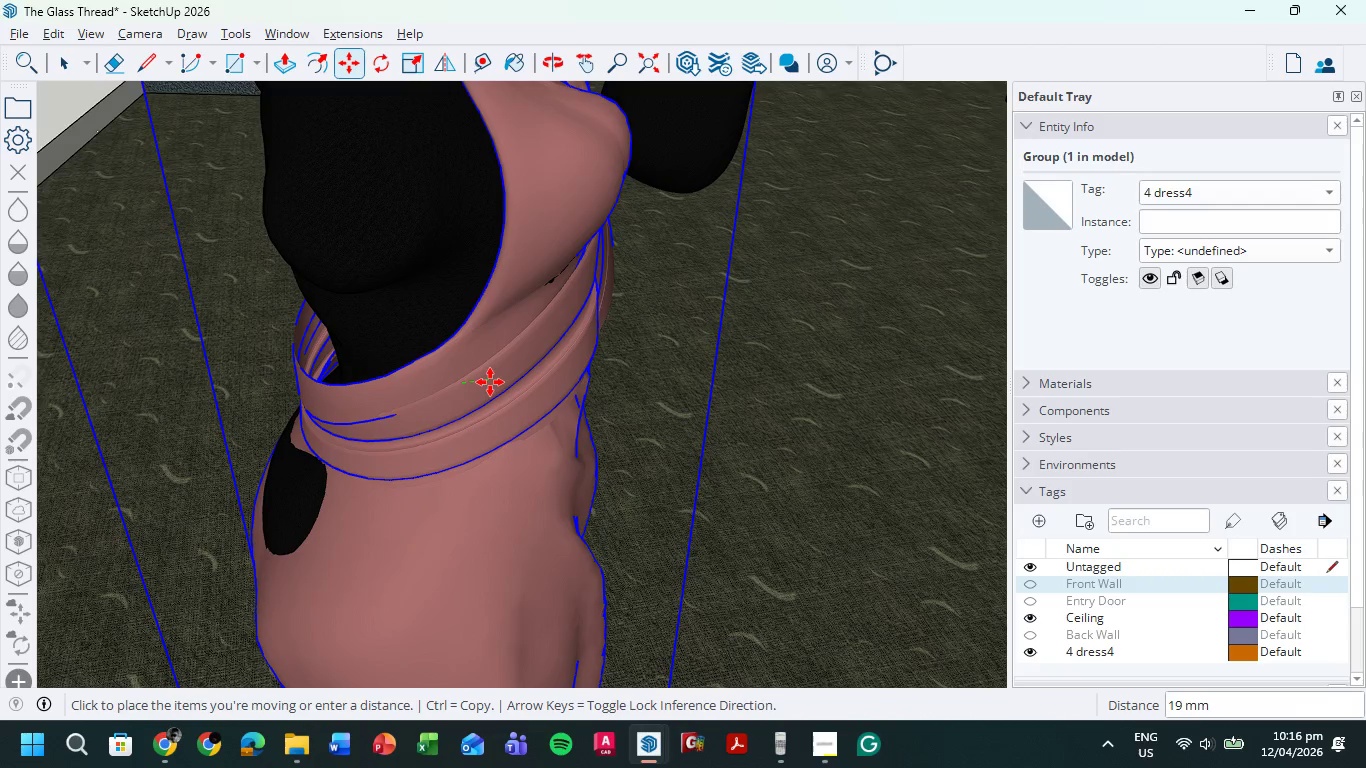 
left_click([496, 380])
 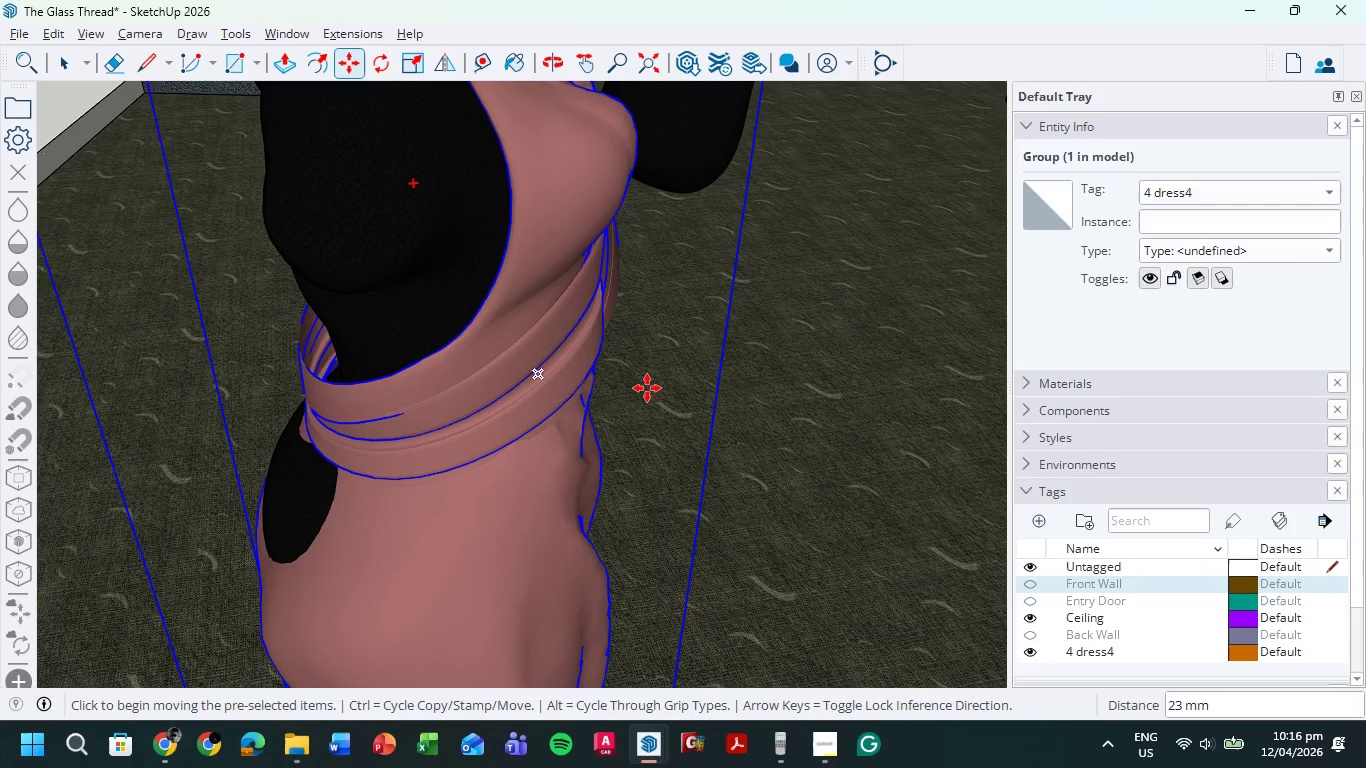 
scroll: coordinate [640, 394], scroll_direction: down, amount: 4.0
 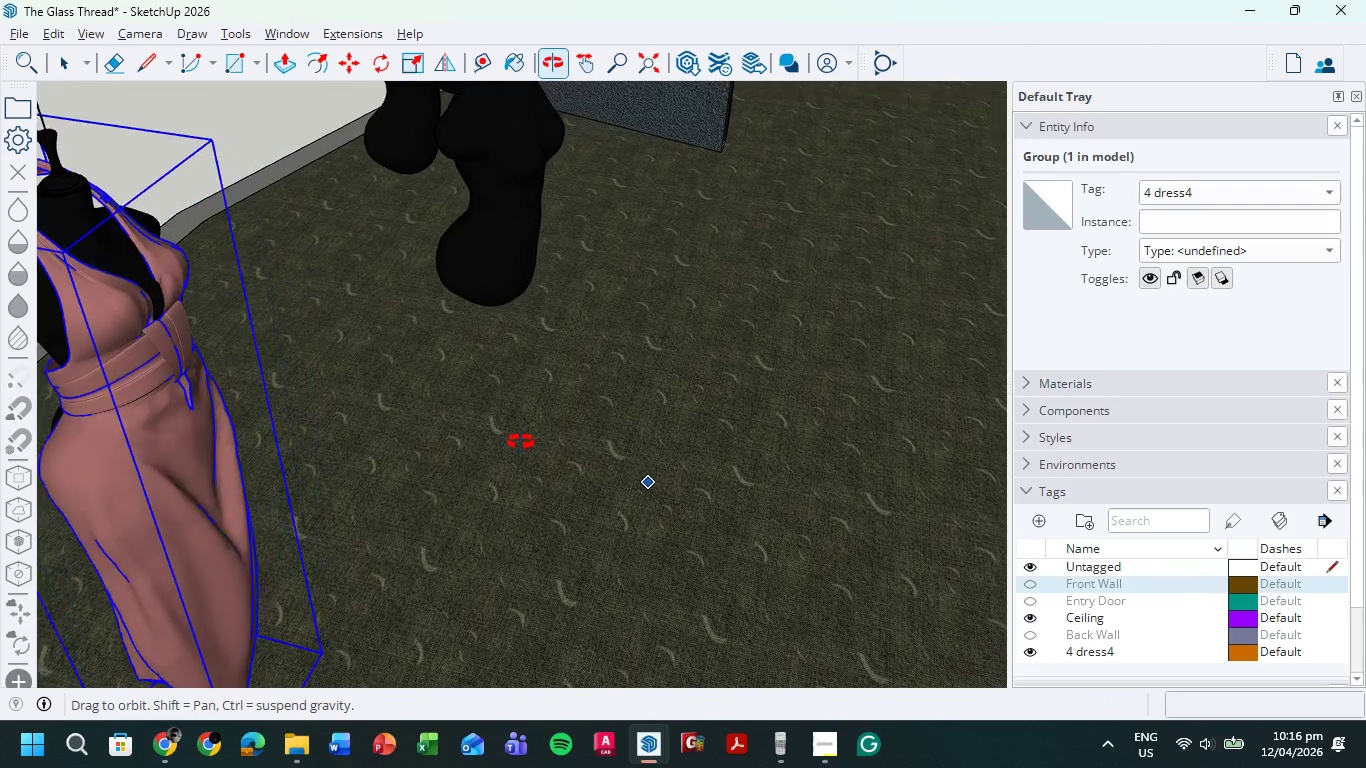 
key(Shift+ShiftLeft)
 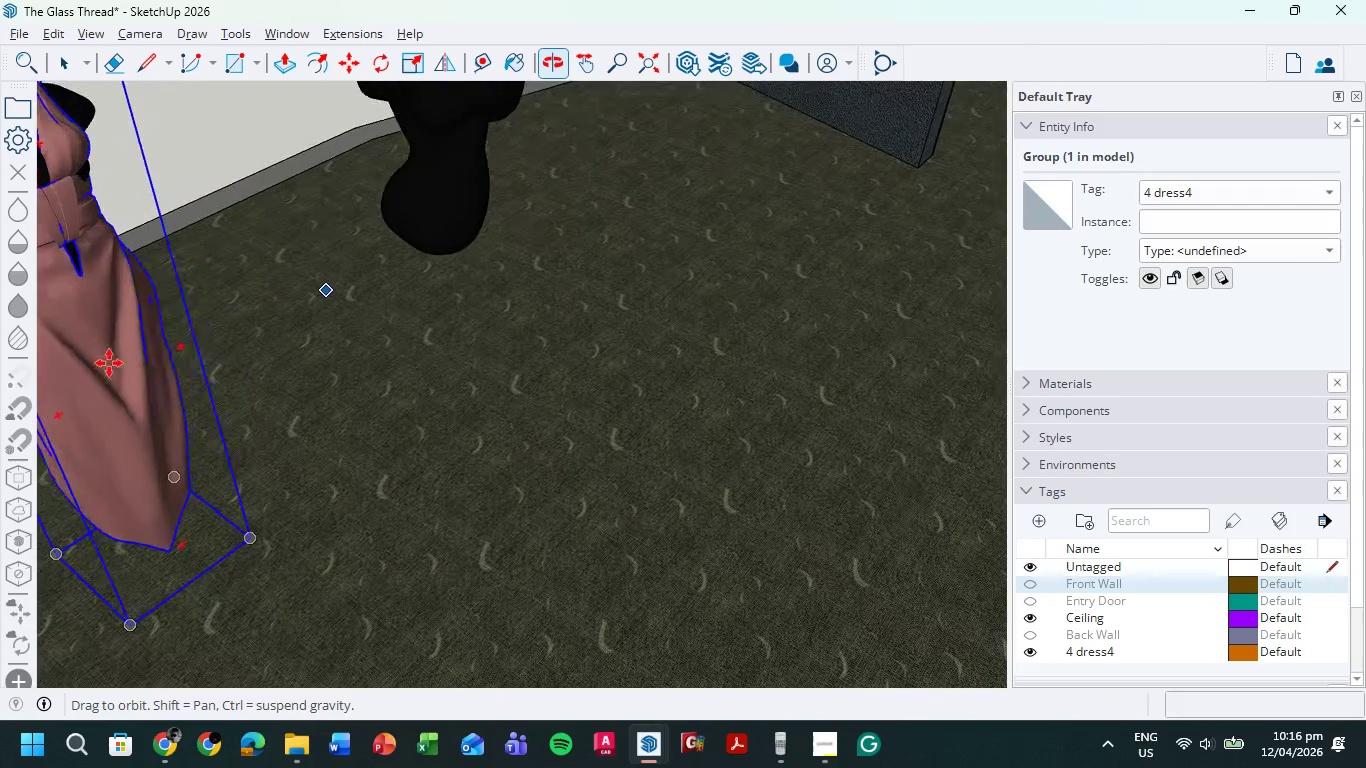 
hold_key(key=ShiftLeft, duration=0.59)
 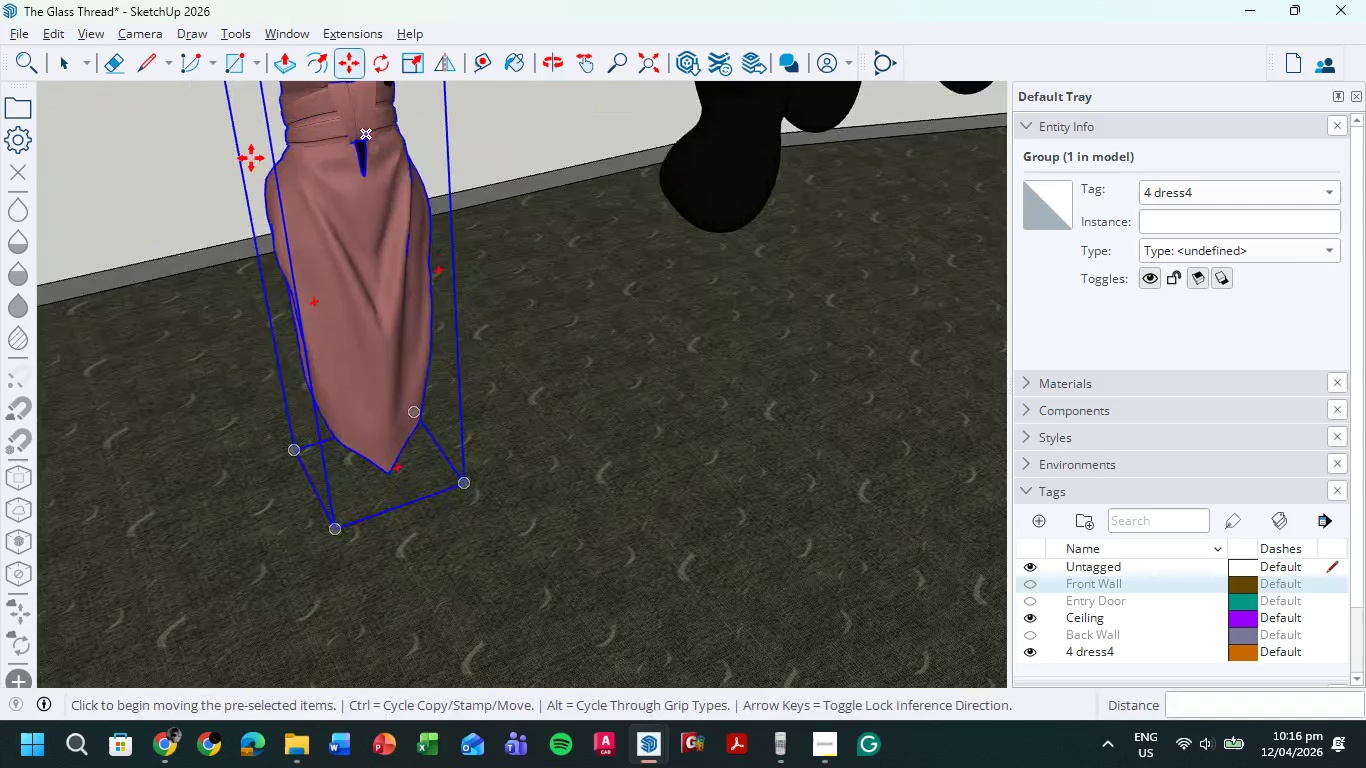 
scroll: coordinate [361, 280], scroll_direction: down, amount: 7.0
 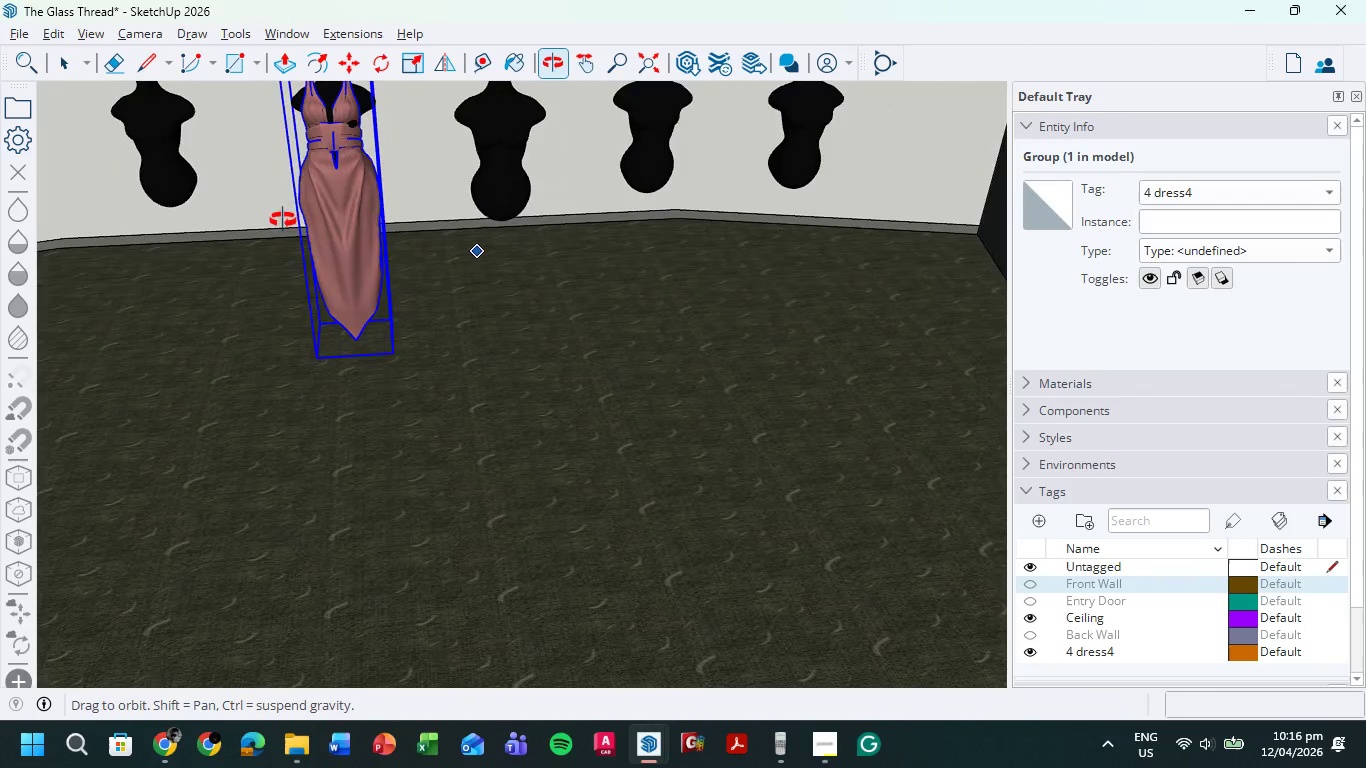 
hold_key(key=ShiftLeft, duration=0.41)
 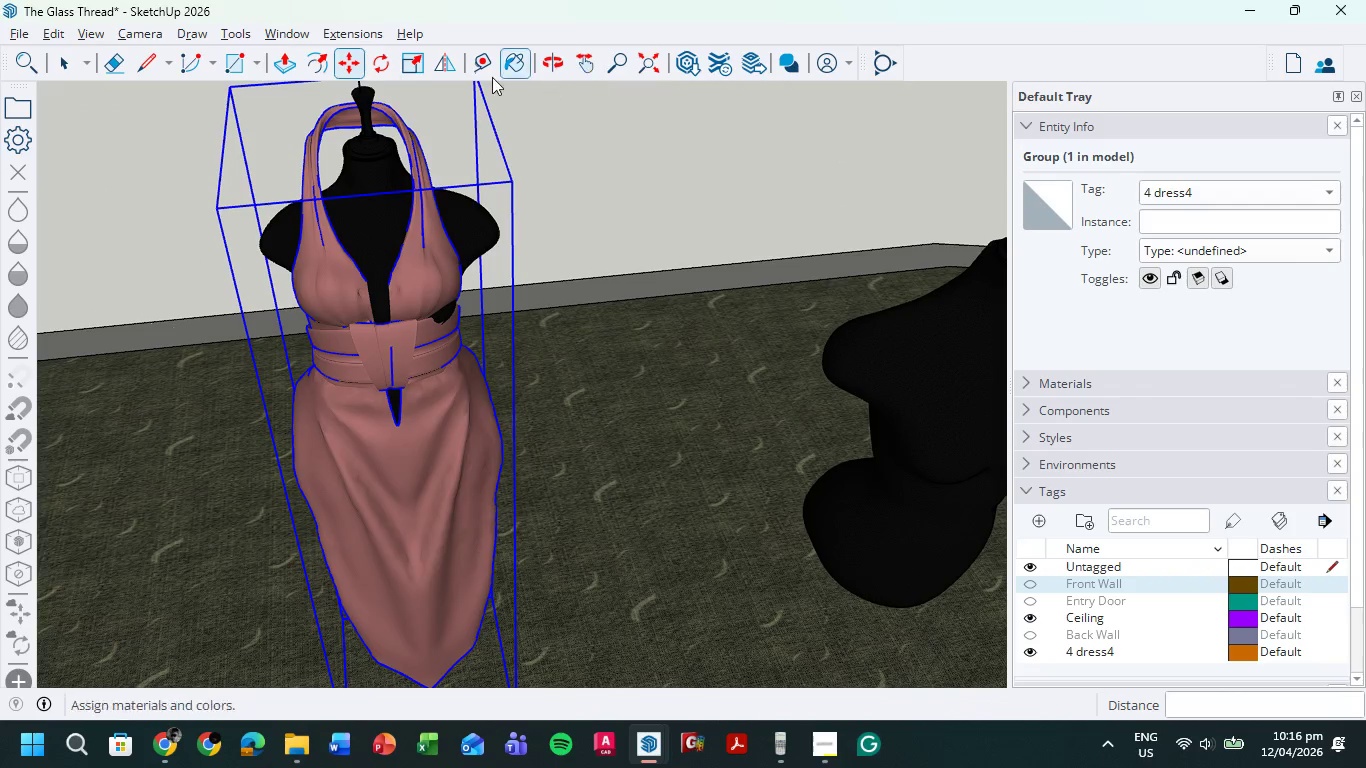 
scroll: coordinate [329, 121], scroll_direction: up, amount: 13.0
 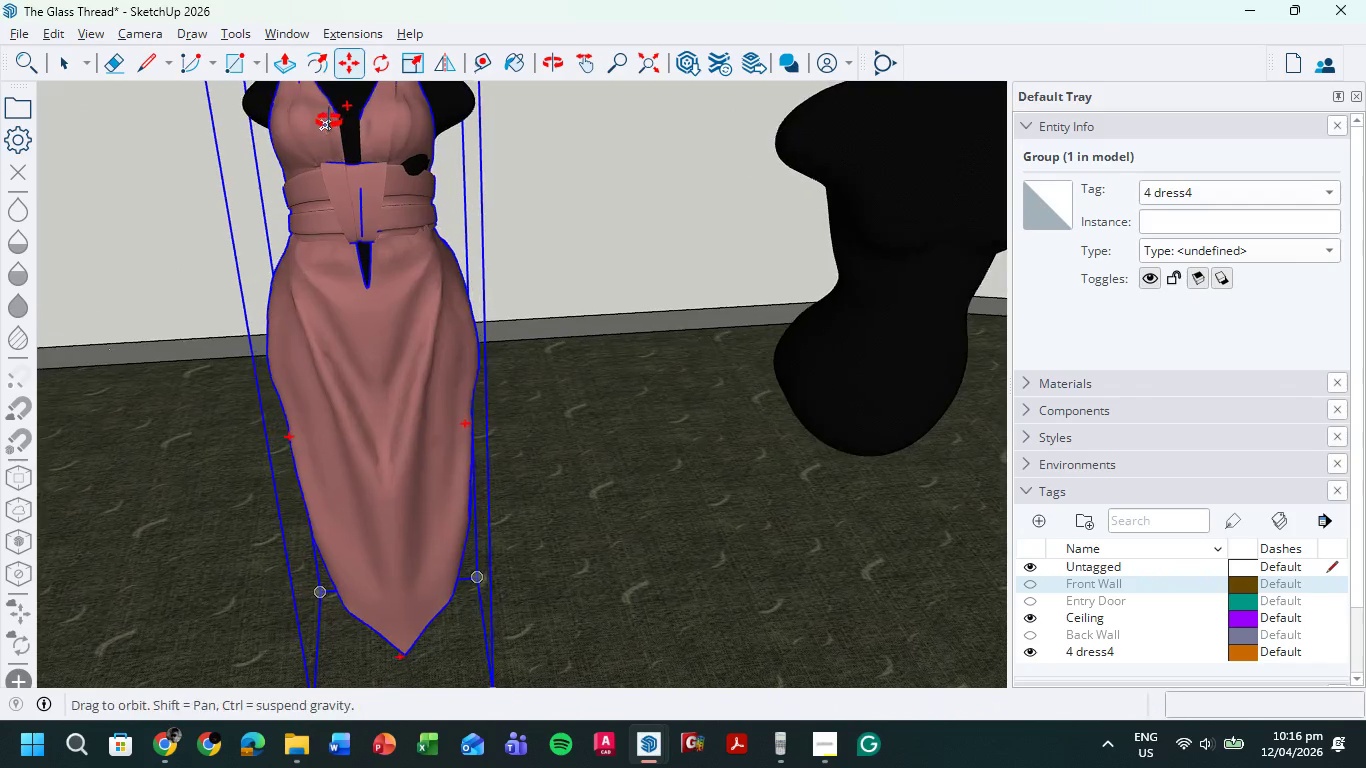 
left_click([413, 66])
 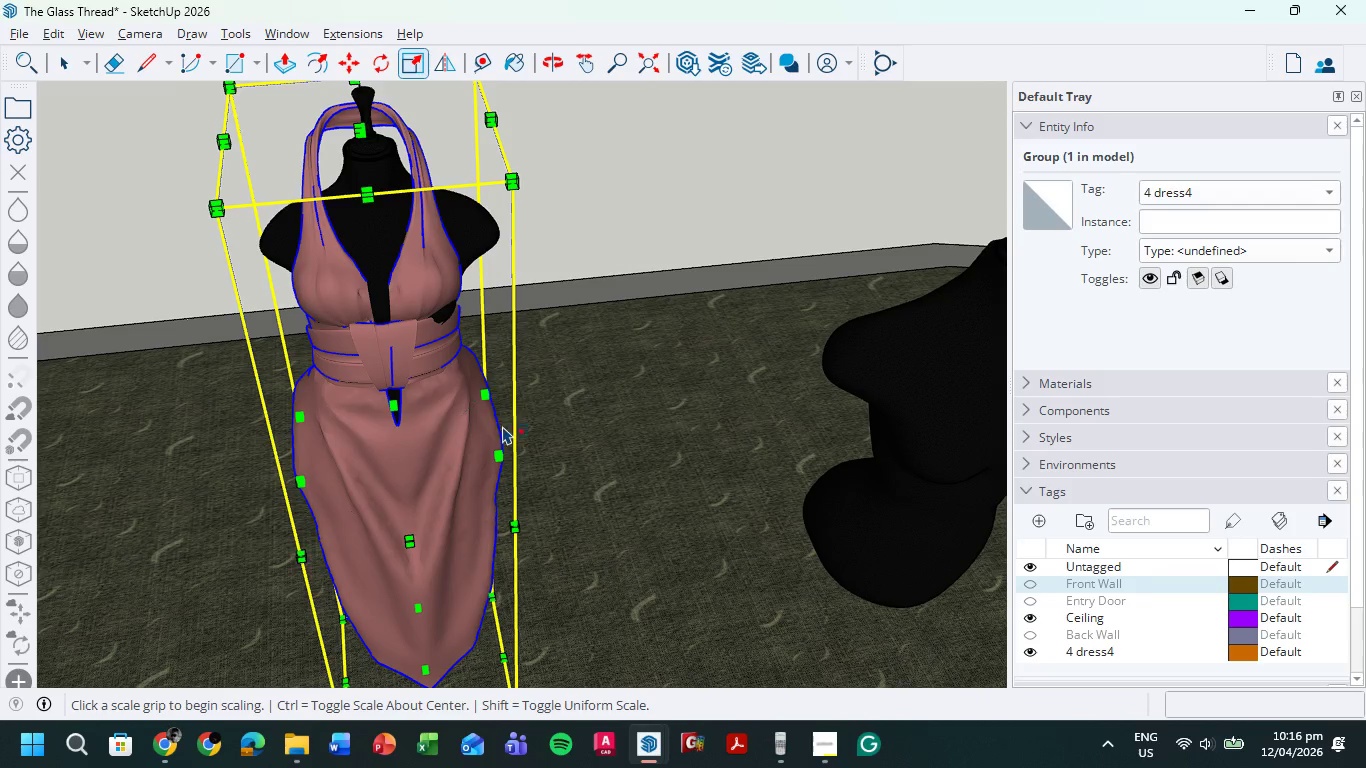 
left_click([501, 451])
 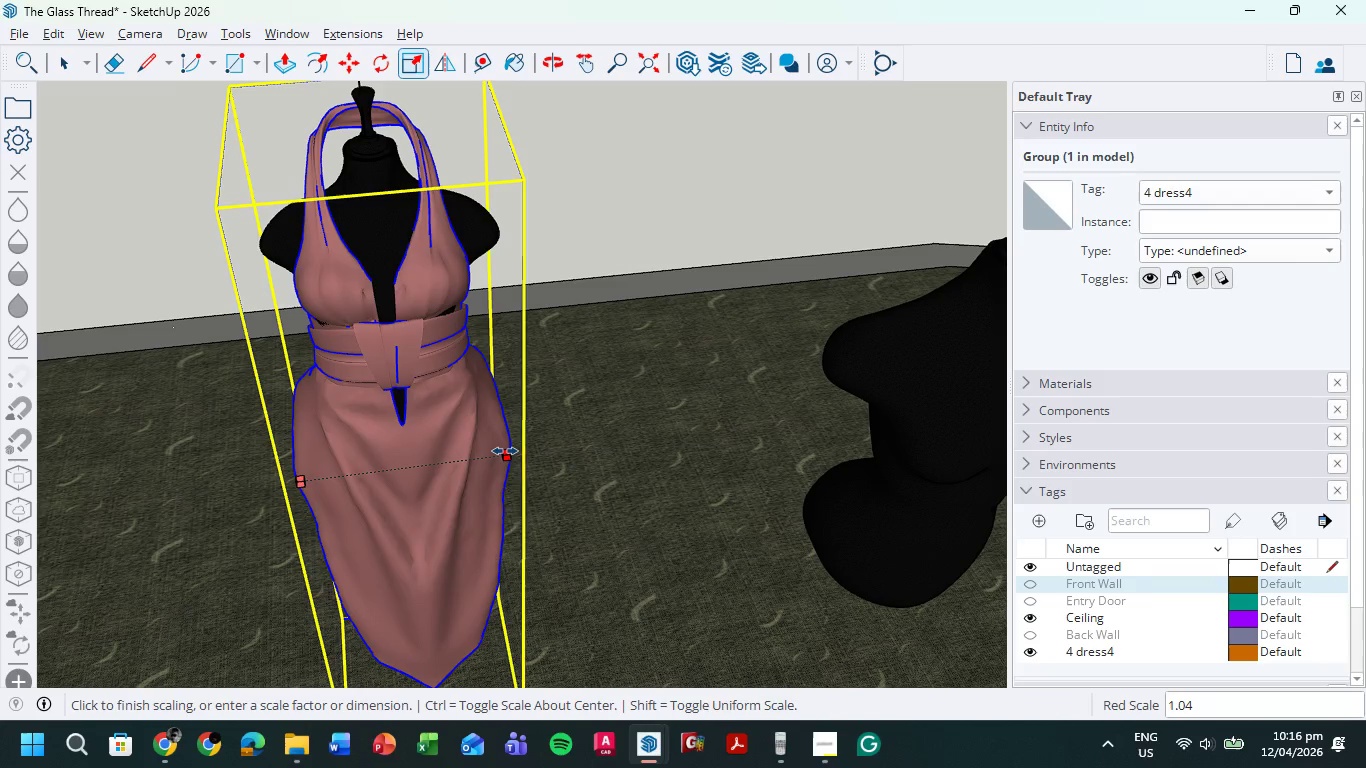 
left_click([504, 451])
 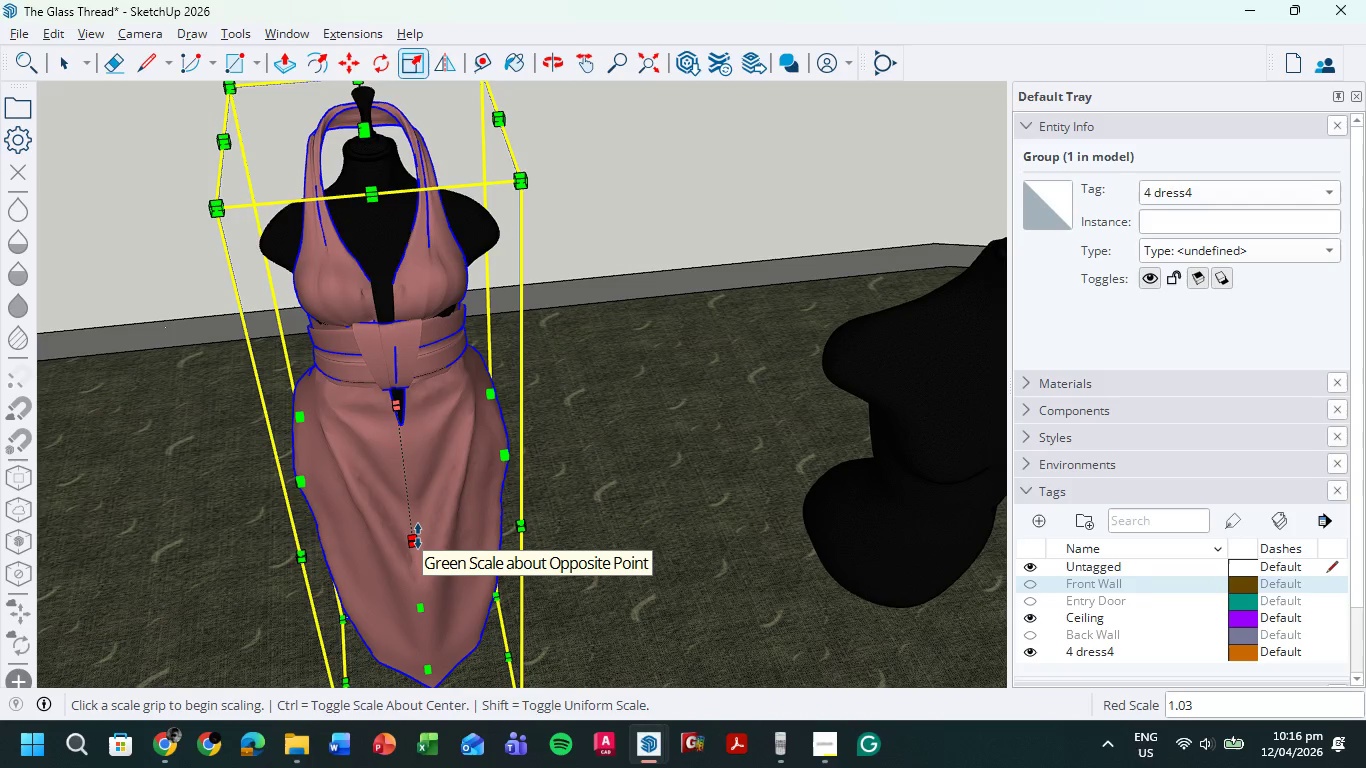 
left_click([418, 537])
 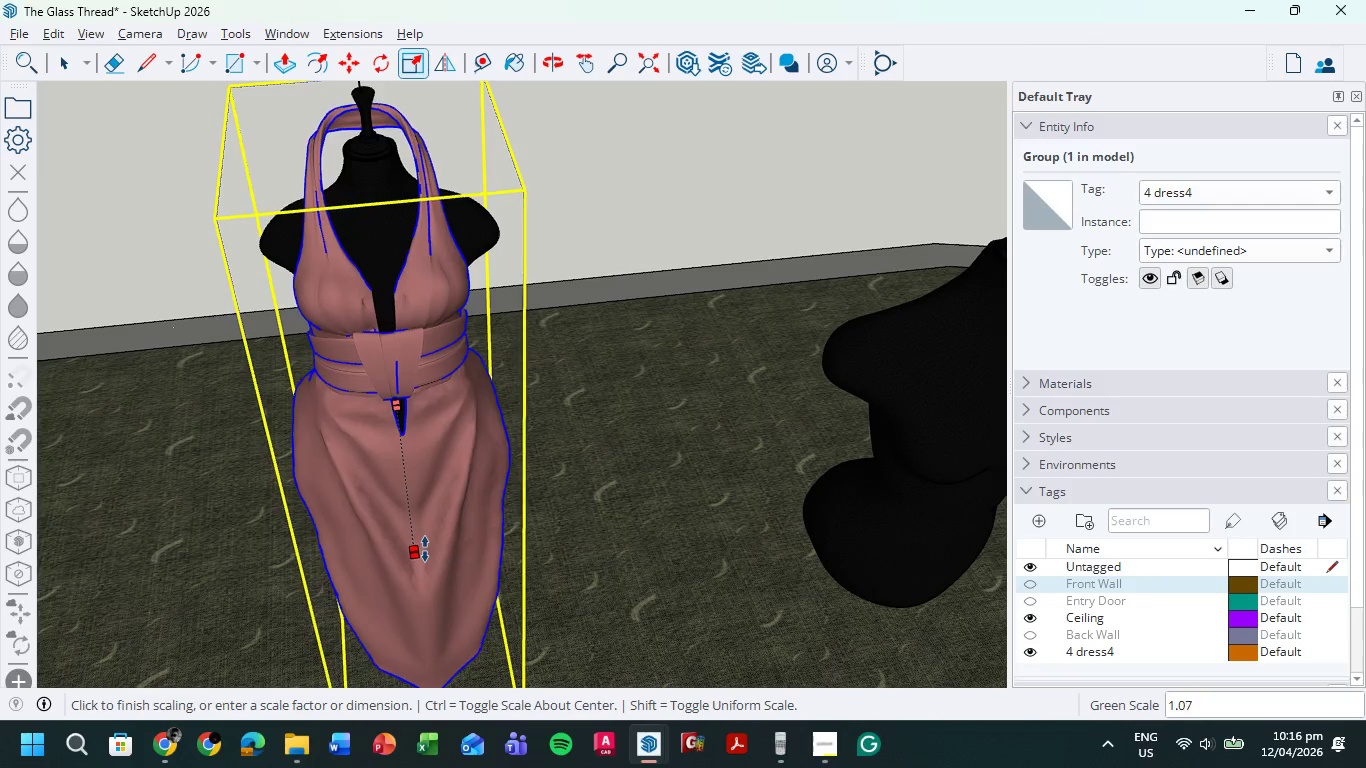 
left_click([424, 547])
 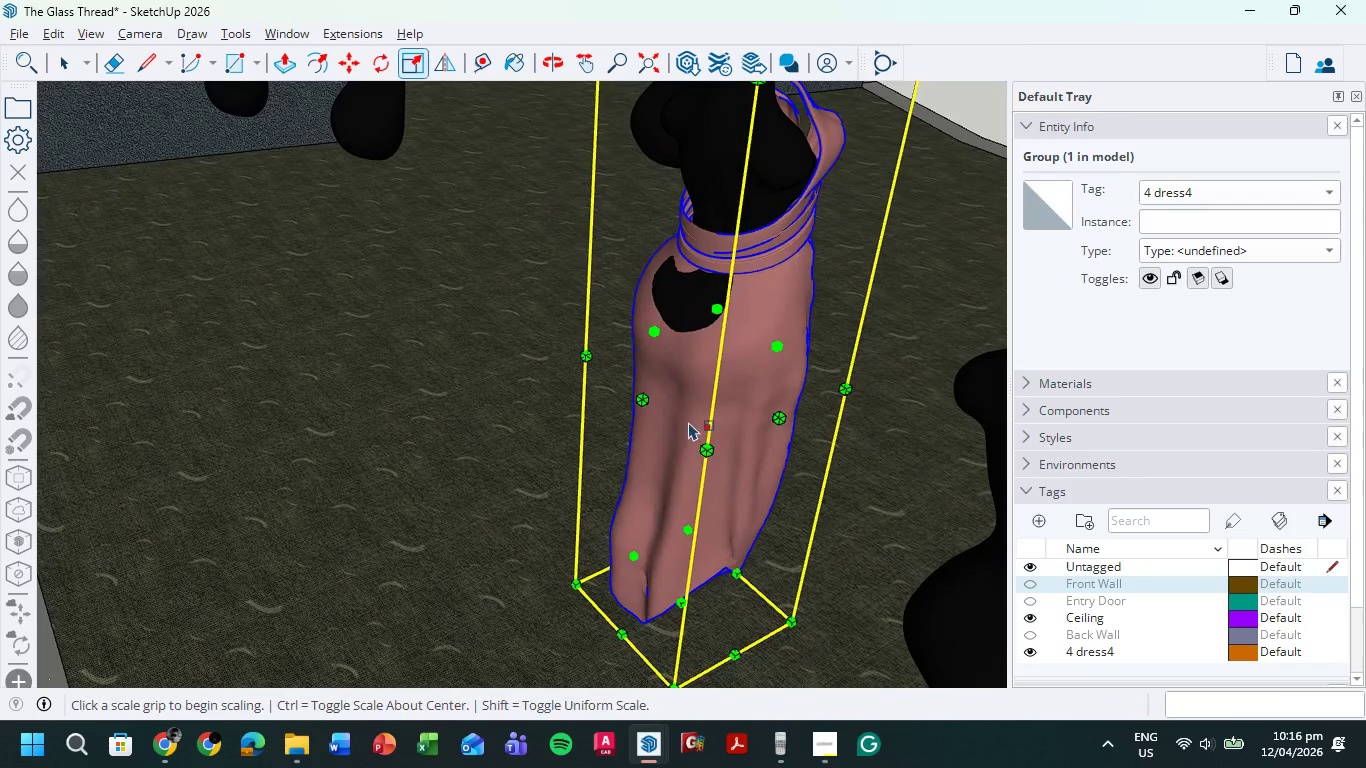 
left_click([649, 397])
 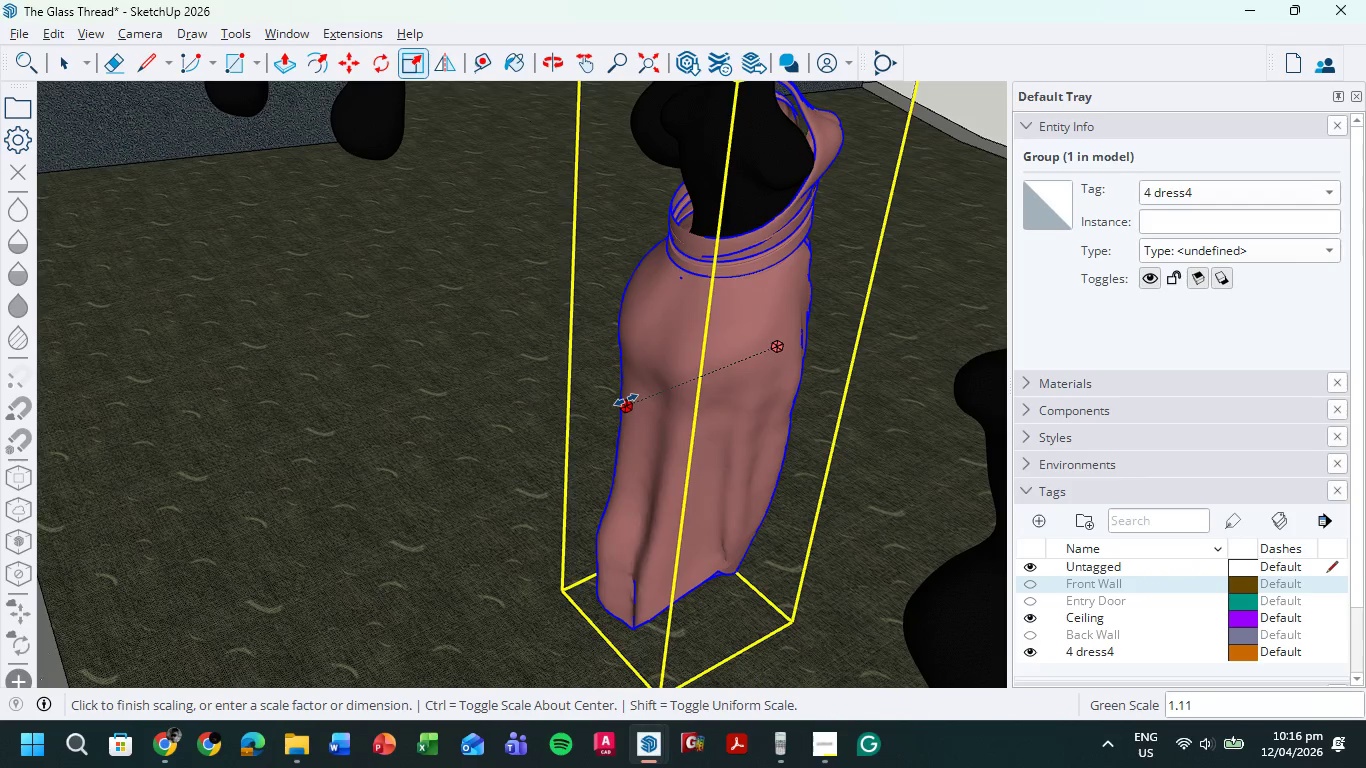 
left_click([620, 400])
 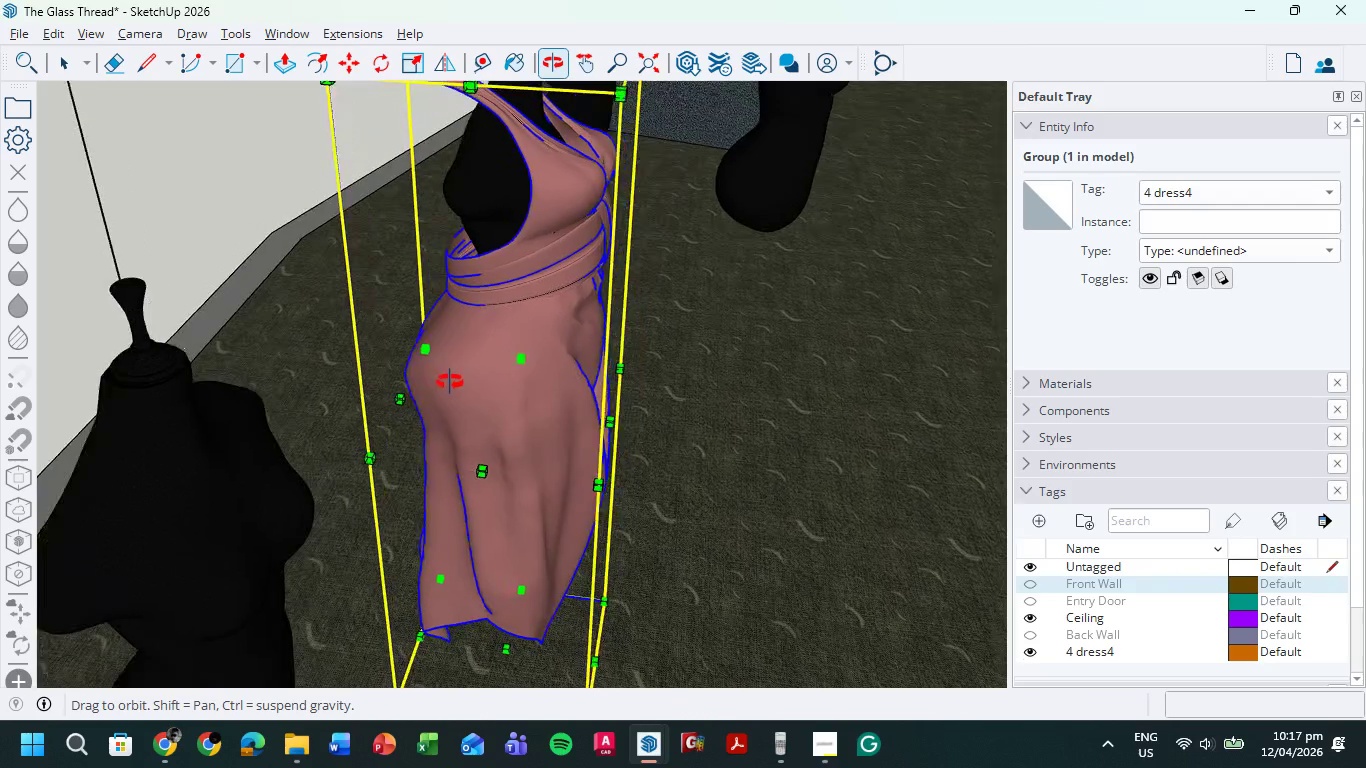 
scroll: coordinate [463, 333], scroll_direction: down, amount: 3.0
 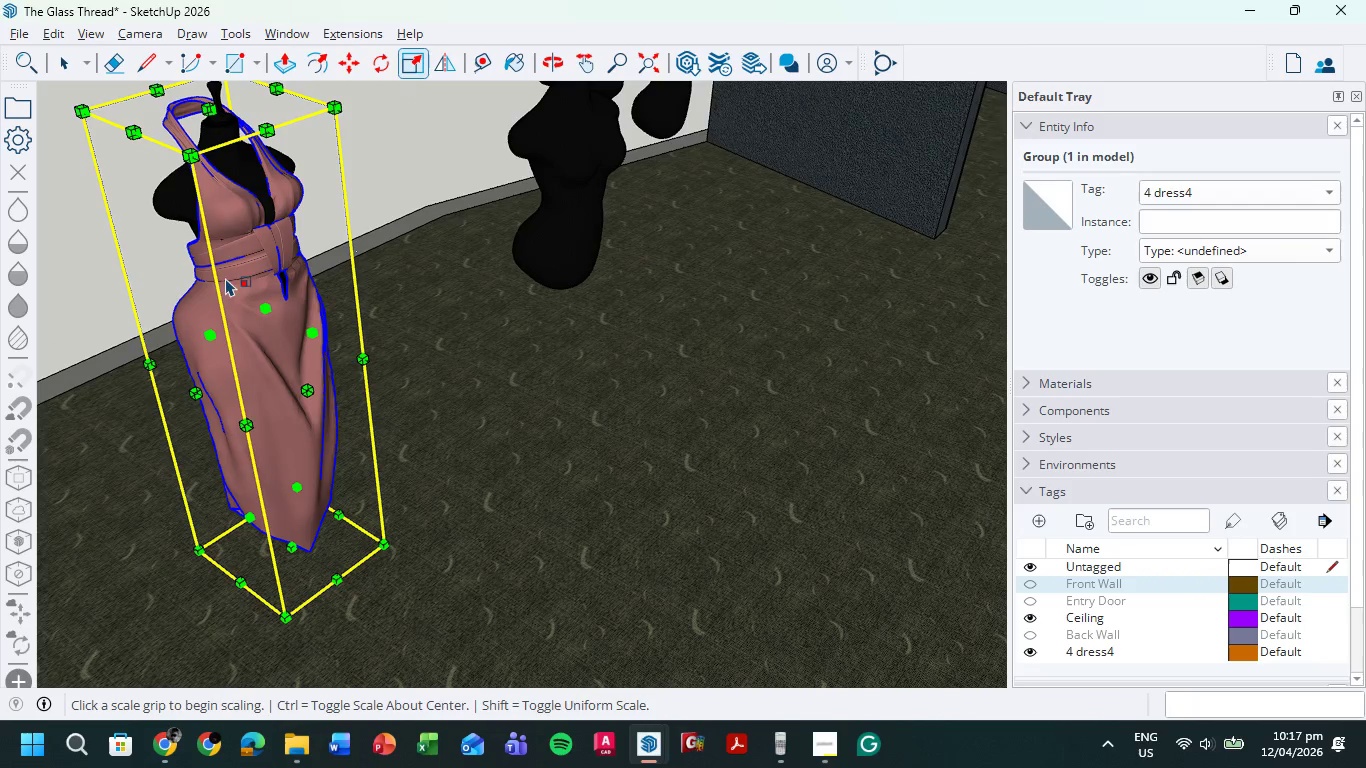 
left_click_drag(start_coordinate=[210, 104], to_coordinate=[218, 127])
 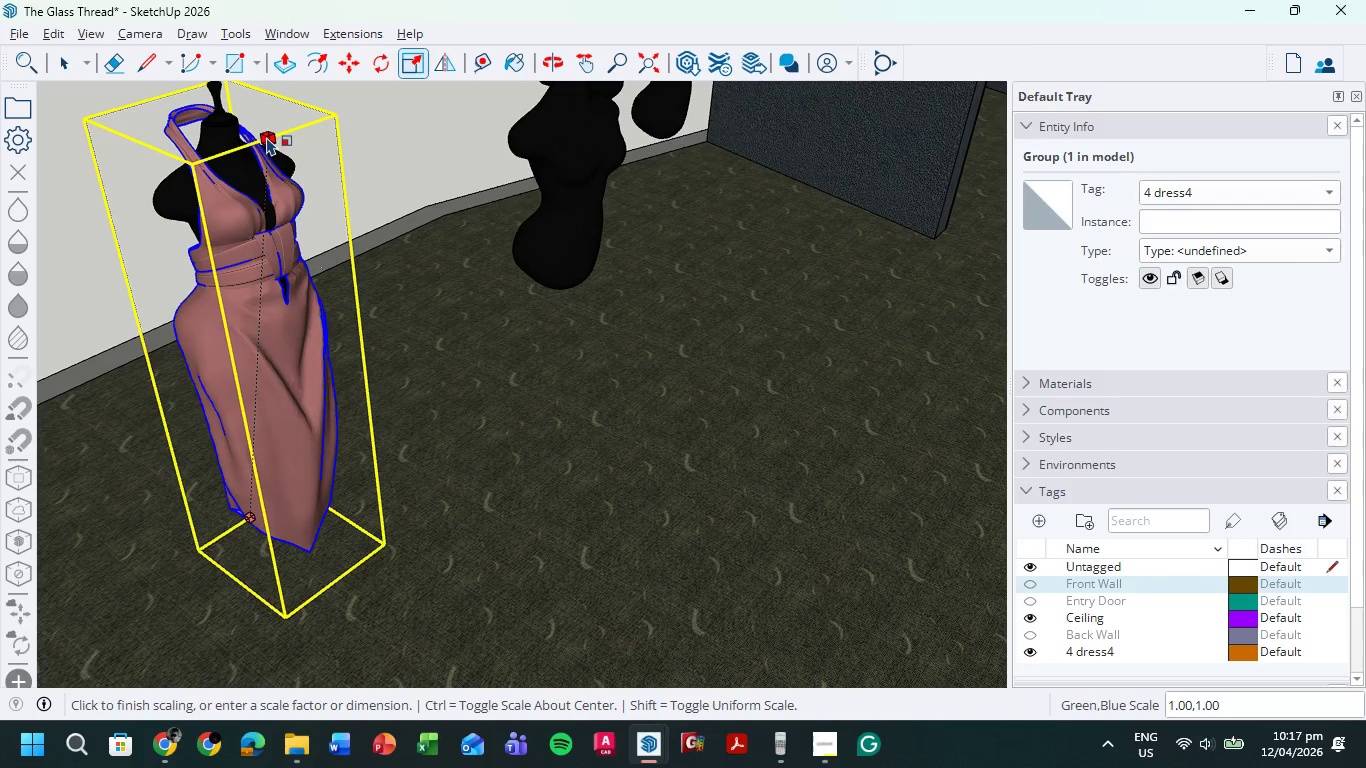 
left_click_drag(start_coordinate=[157, 94], to_coordinate=[199, 138])
 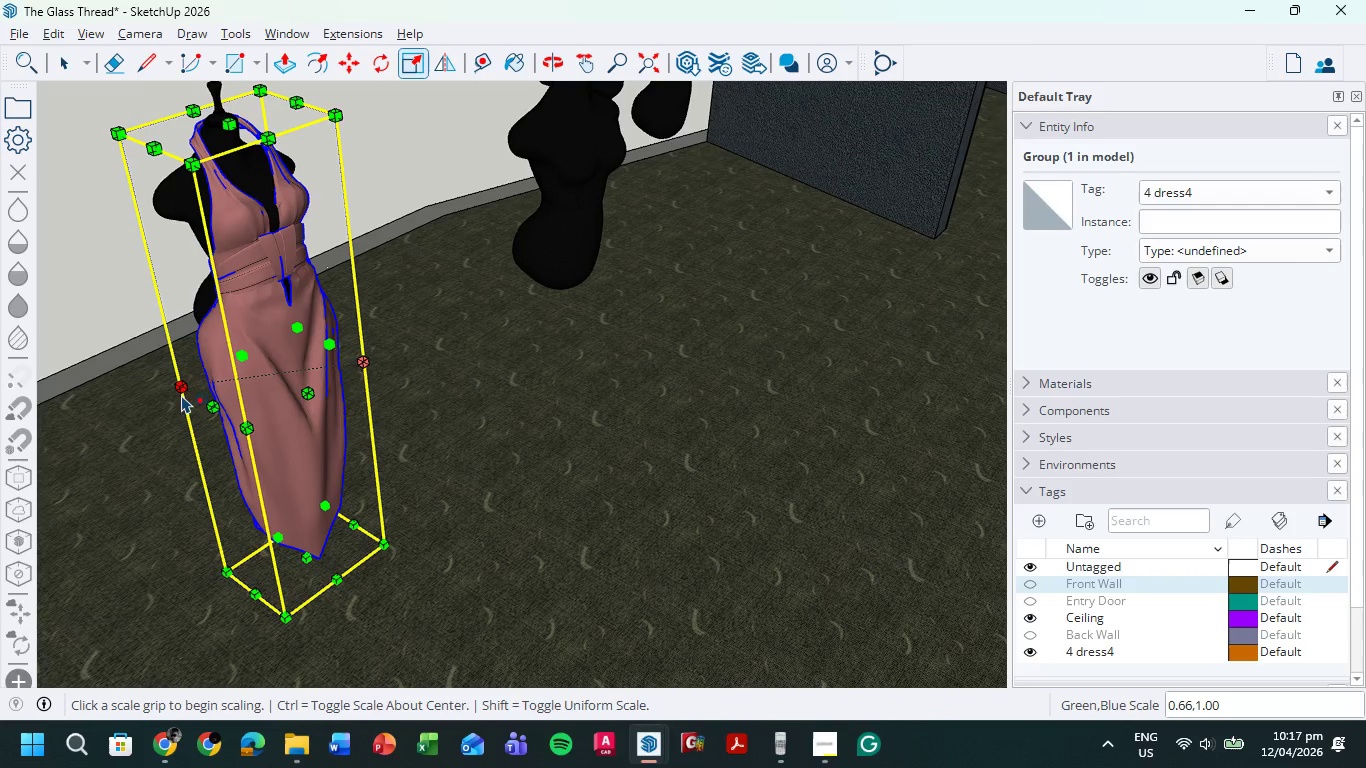 
left_click_drag(start_coordinate=[183, 386], to_coordinate=[165, 363])
 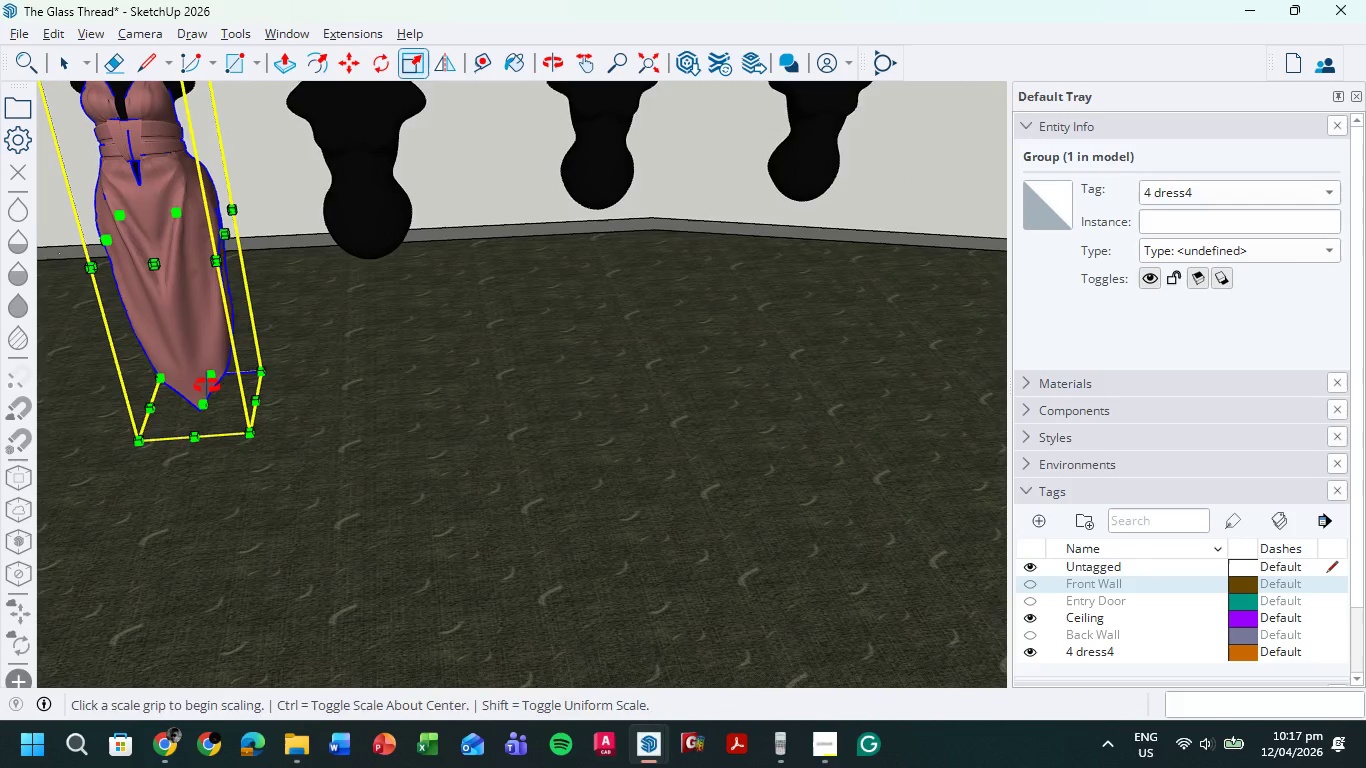 
hold_key(key=ShiftLeft, duration=0.52)
 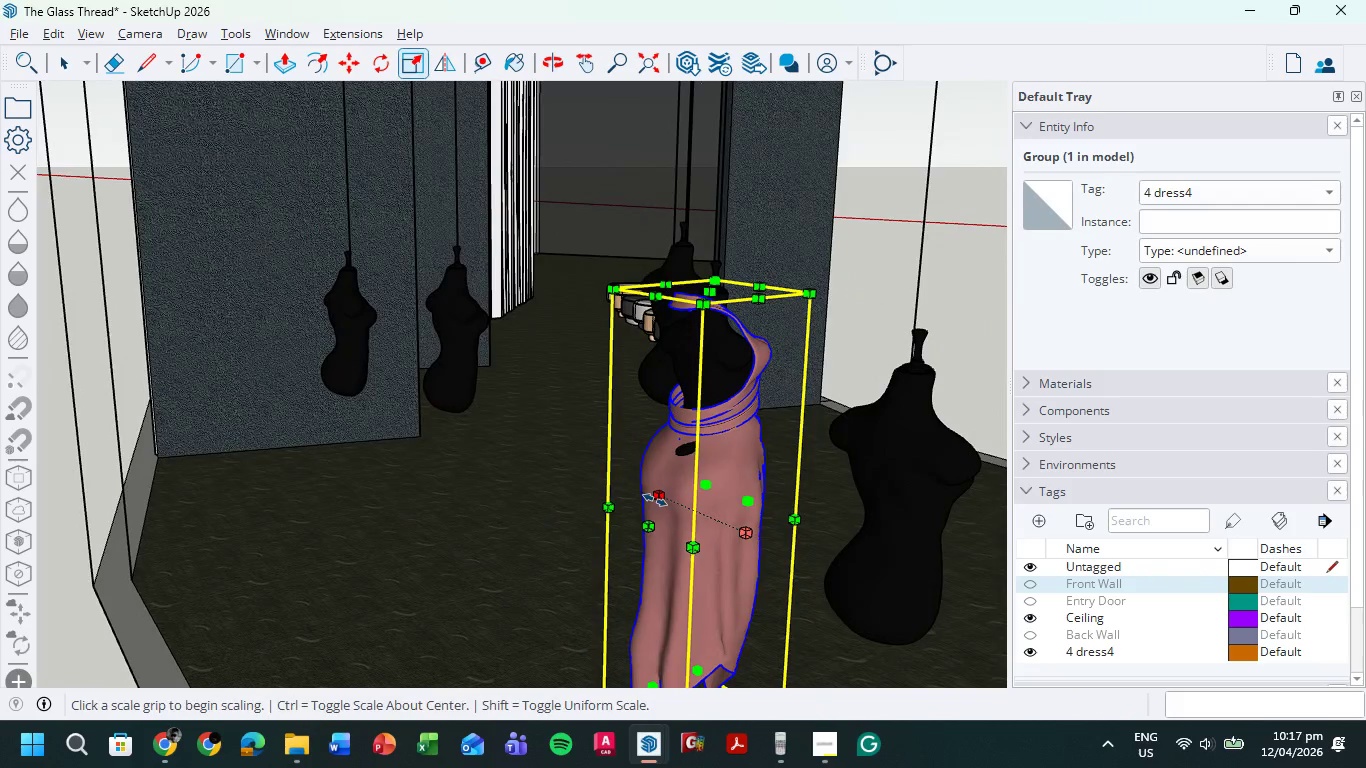 
left_click_drag(start_coordinate=[654, 527], to_coordinate=[647, 529])
 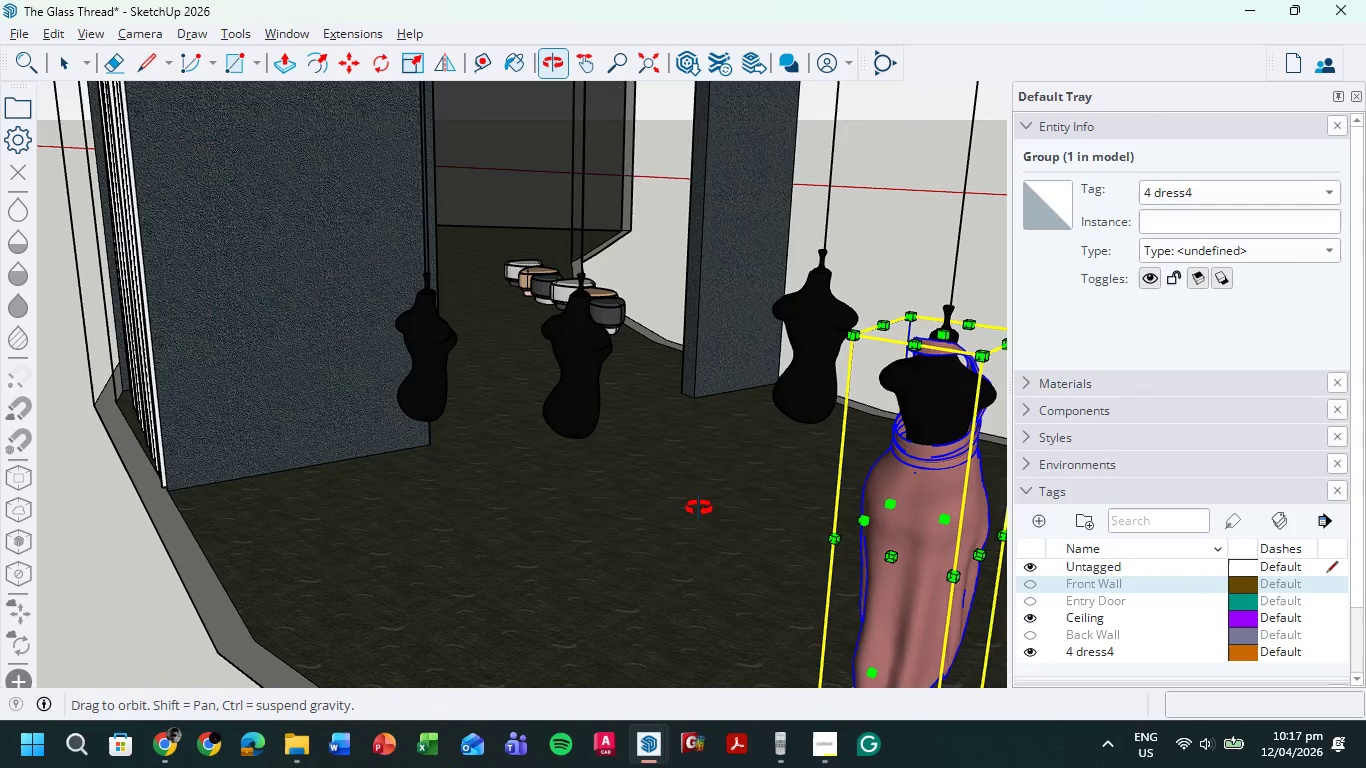 
hold_key(key=ShiftLeft, duration=0.48)
 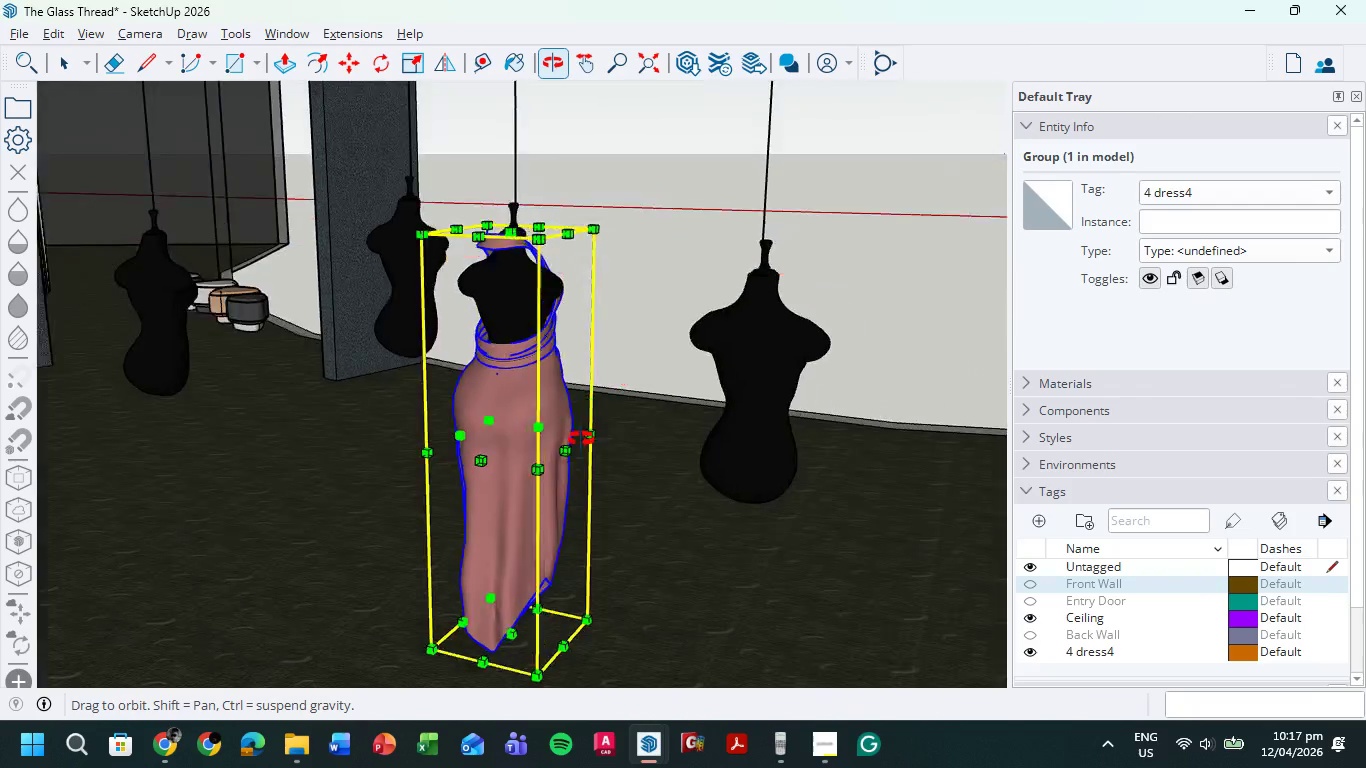 
scroll: coordinate [551, 525], scroll_direction: up, amount: 1.0
 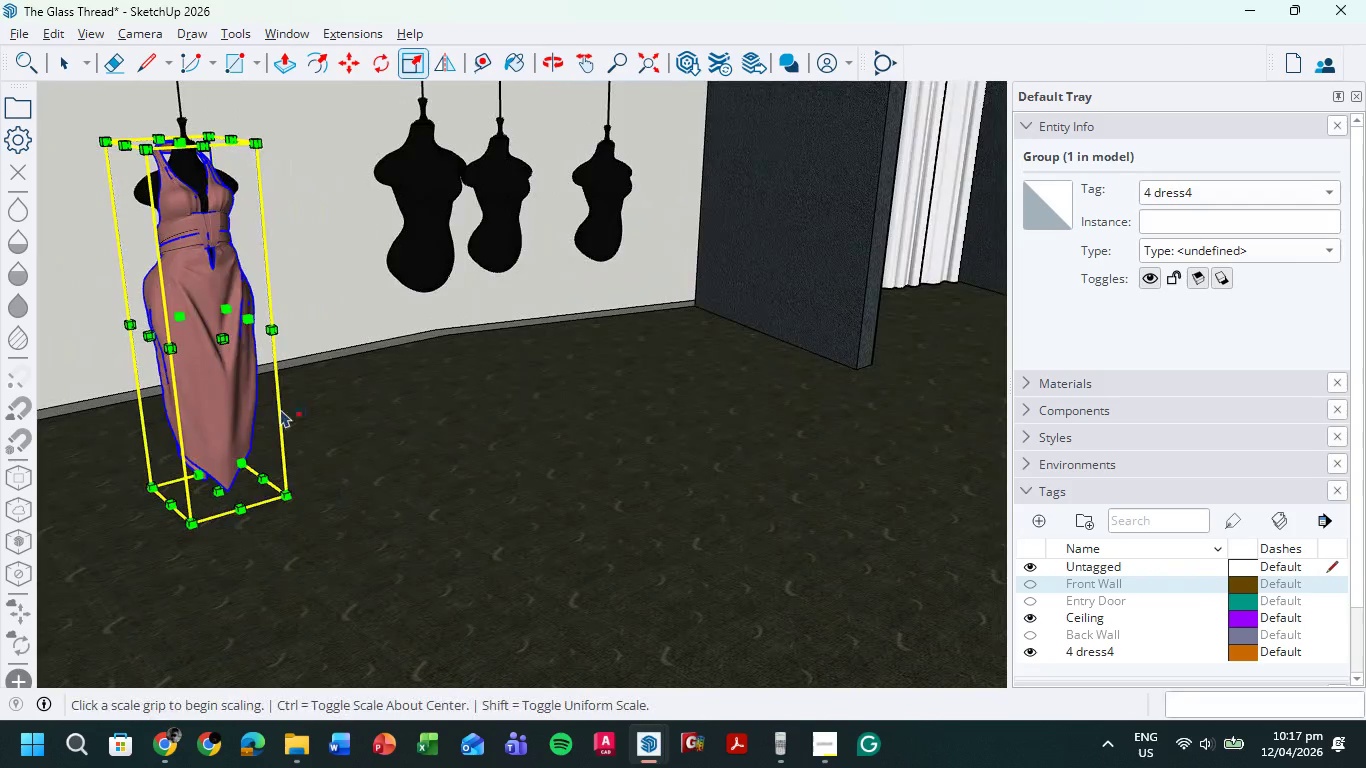 
left_click([65, 60])
 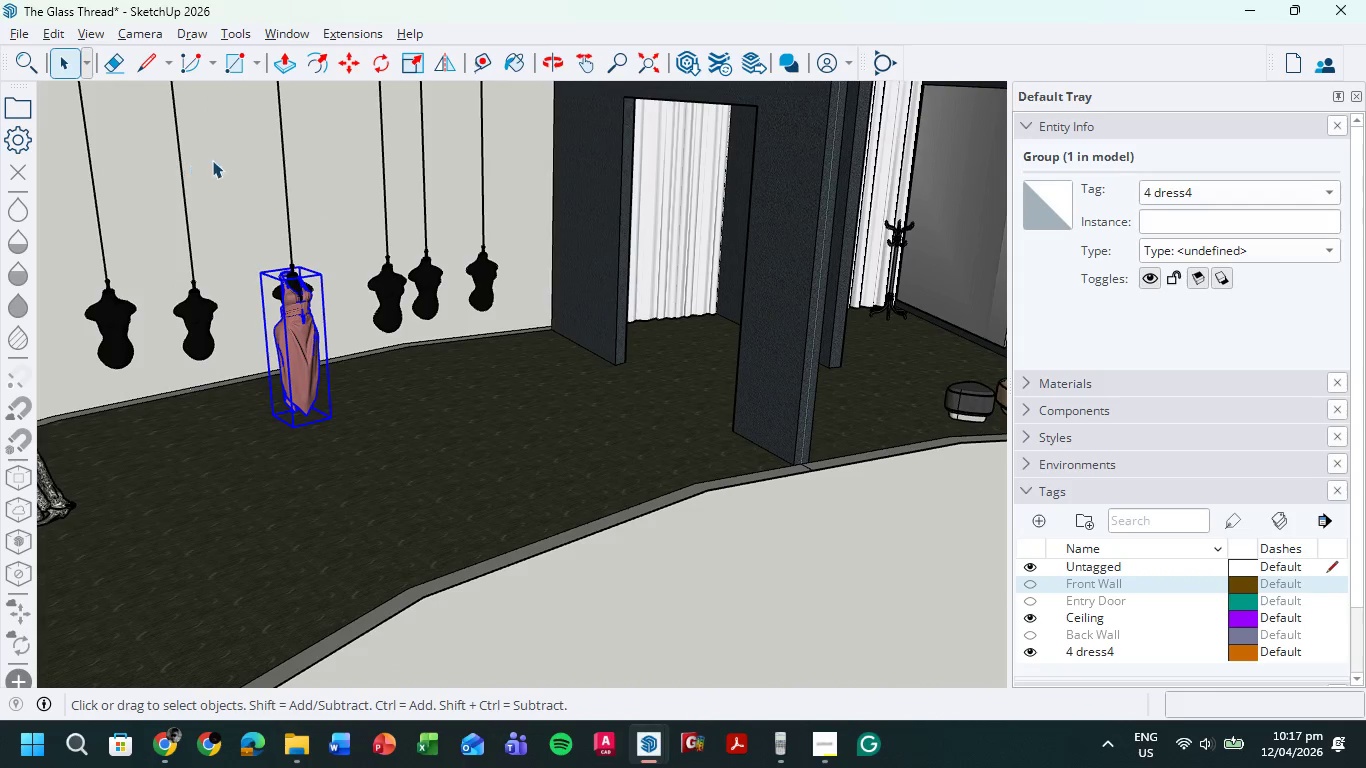 
scroll: coordinate [340, 399], scroll_direction: down, amount: 7.0
 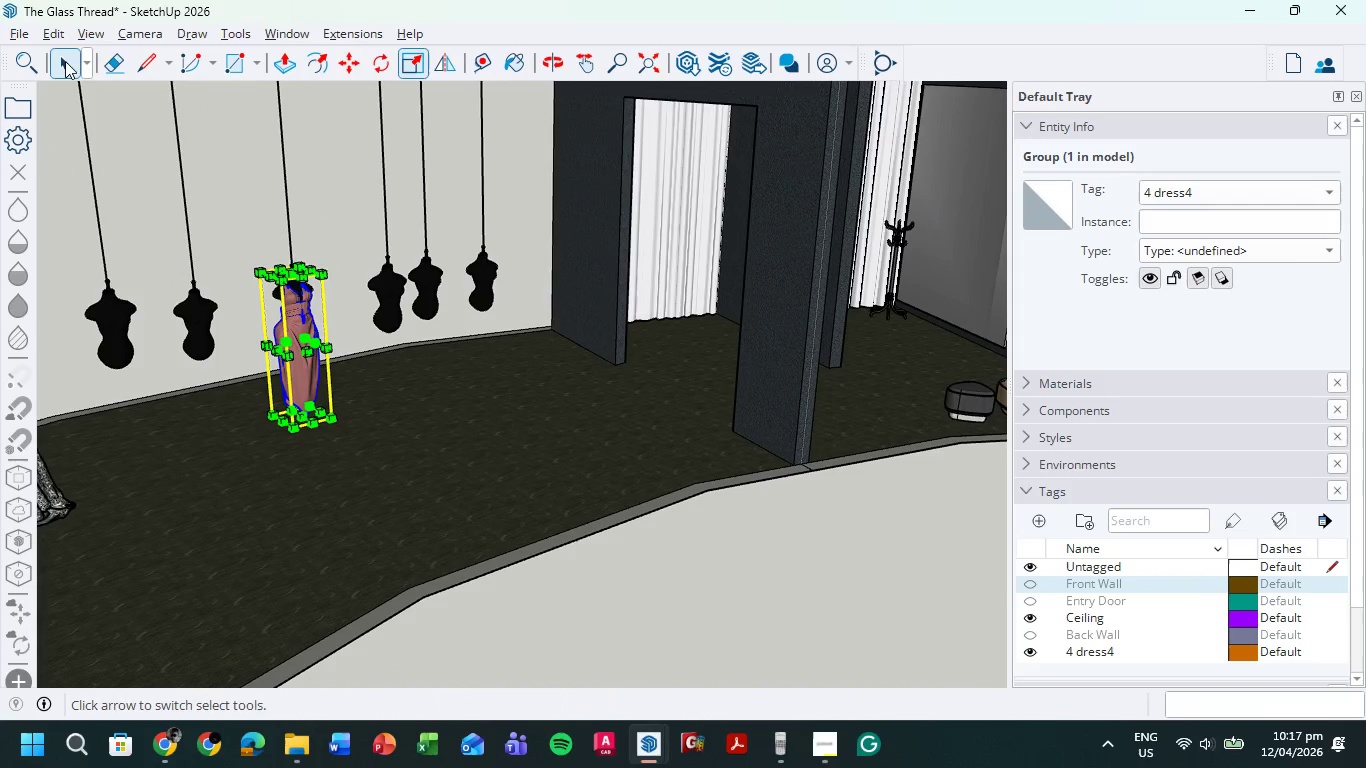 
left_click([238, 157])
 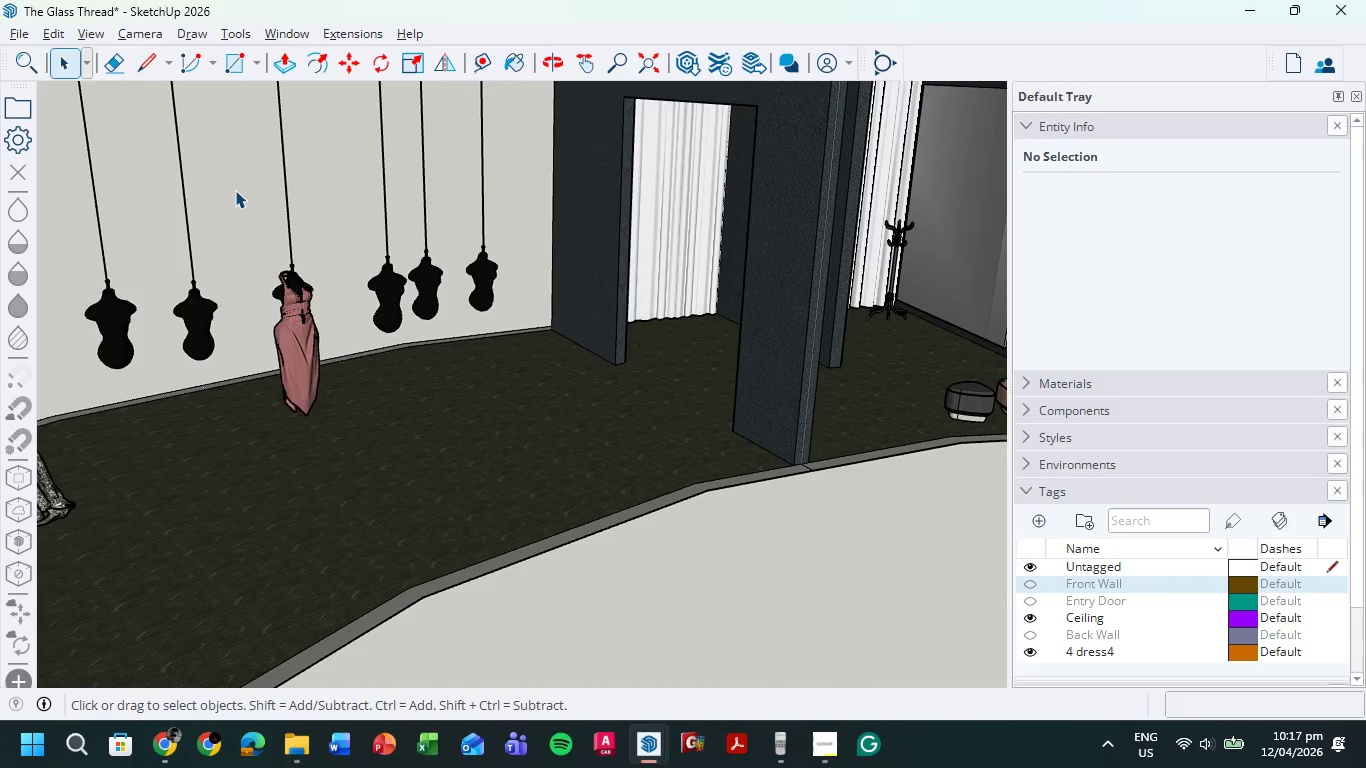 
hold_key(key=ShiftLeft, duration=0.47)
 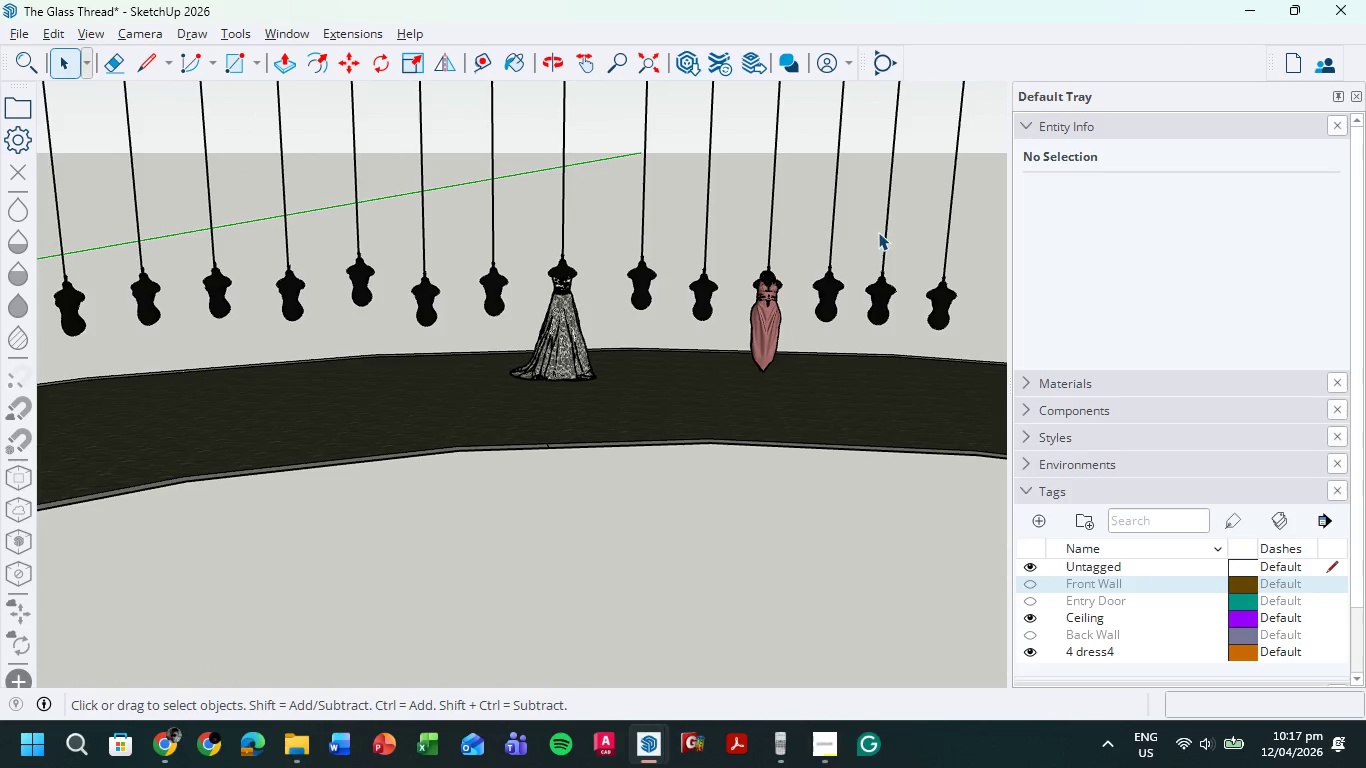 
scroll: coordinate [243, 205], scroll_direction: down, amount: 4.0
 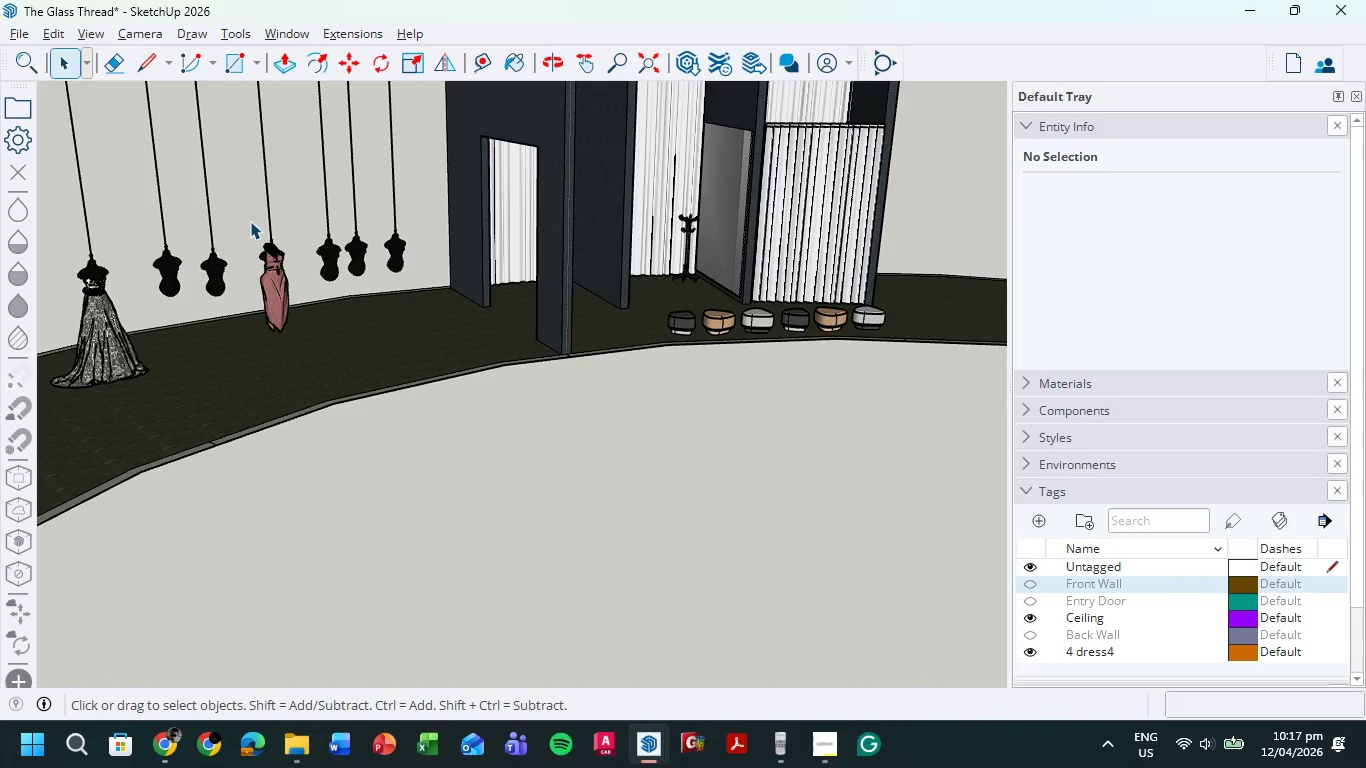 
hold_key(key=ShiftLeft, duration=0.98)
 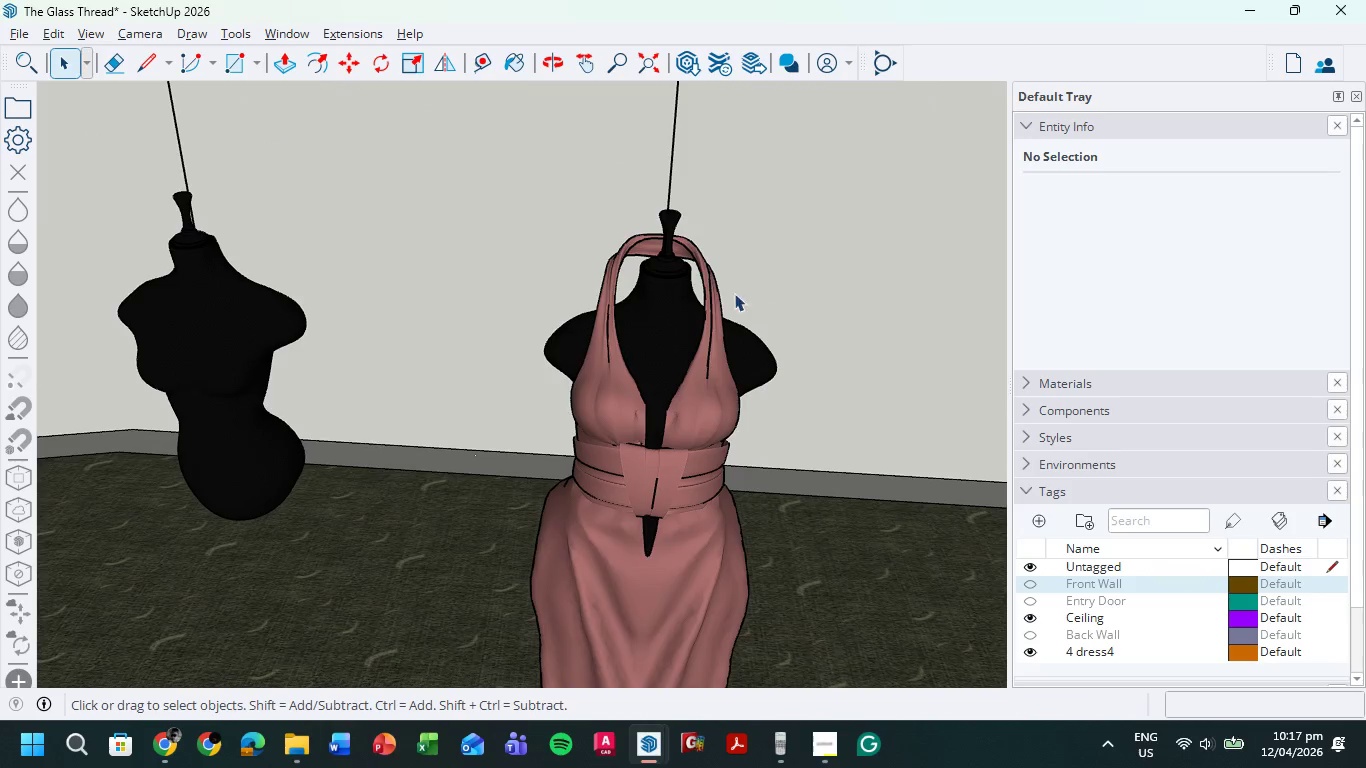 
scroll: coordinate [780, 285], scroll_direction: up, amount: 13.0
 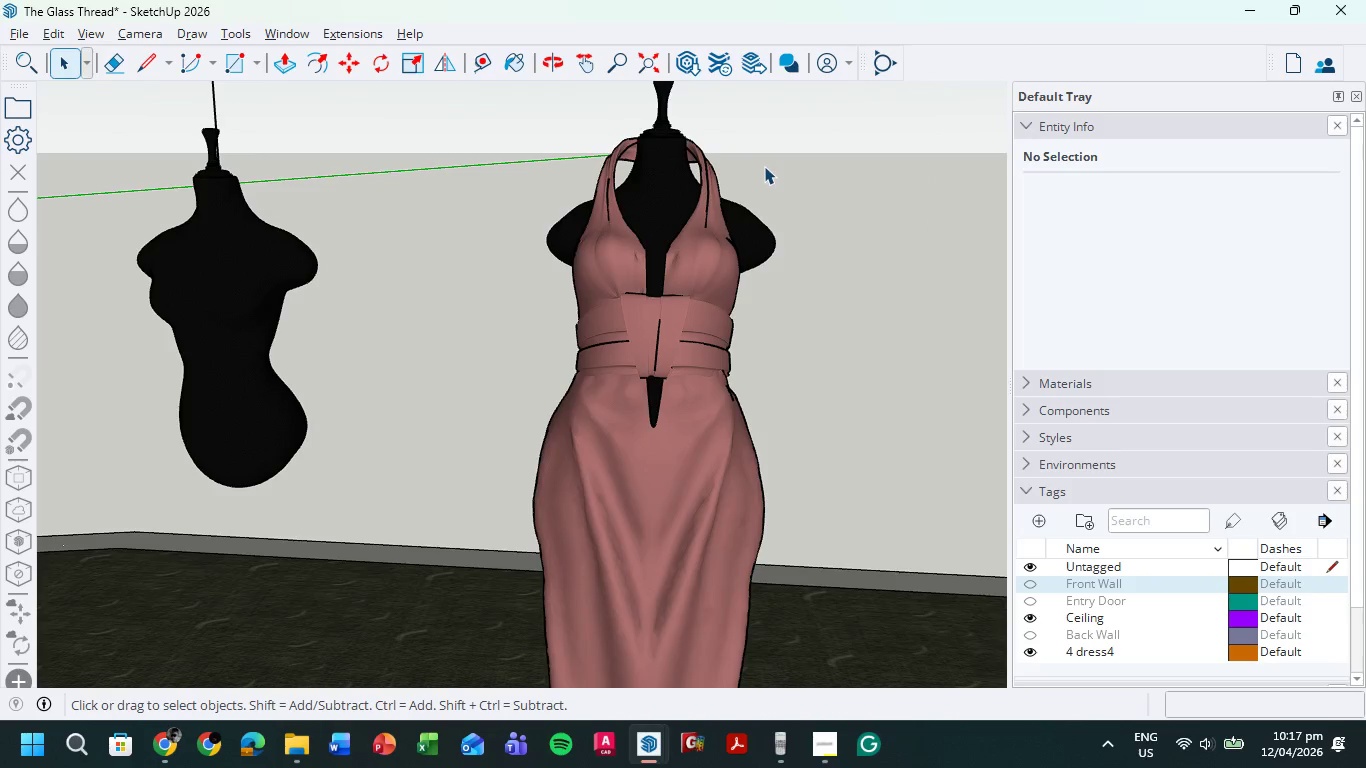 
left_click([712, 280])
 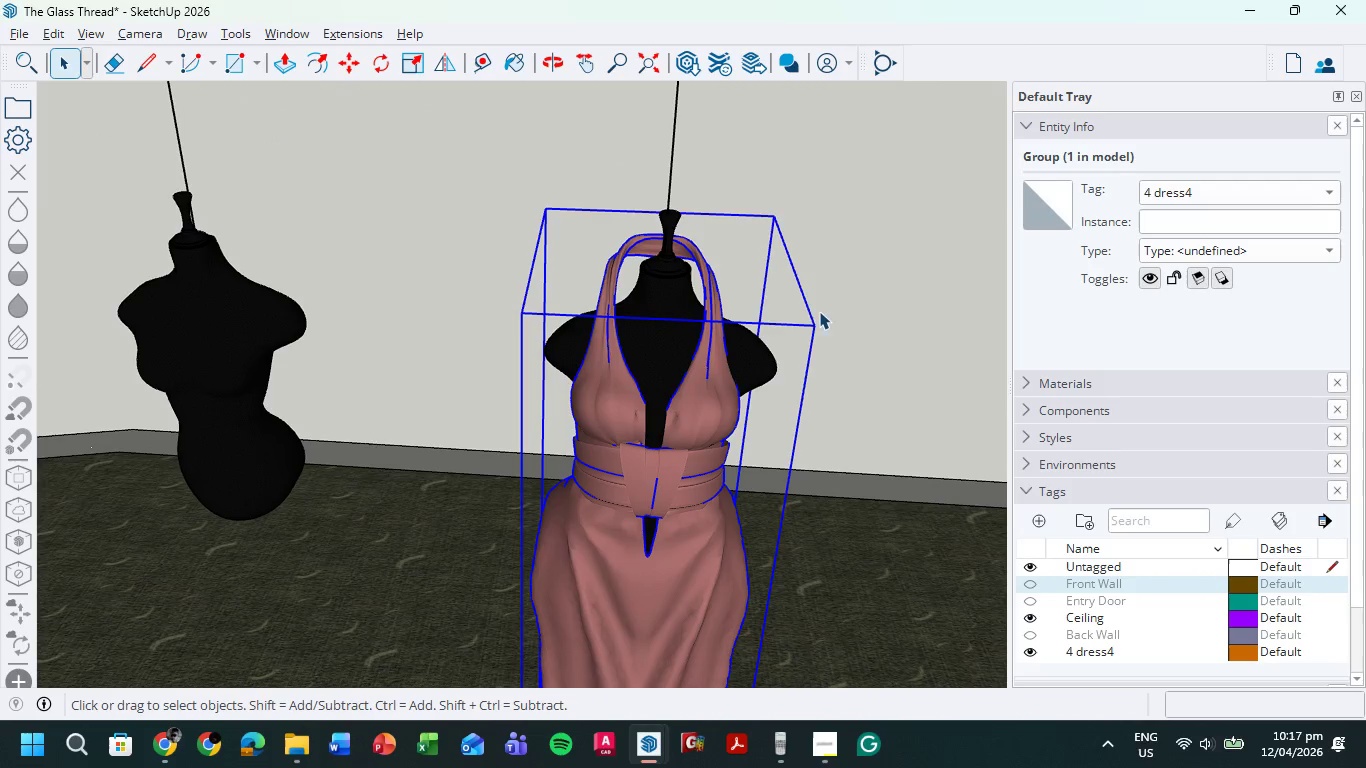 
left_click([736, 282])
 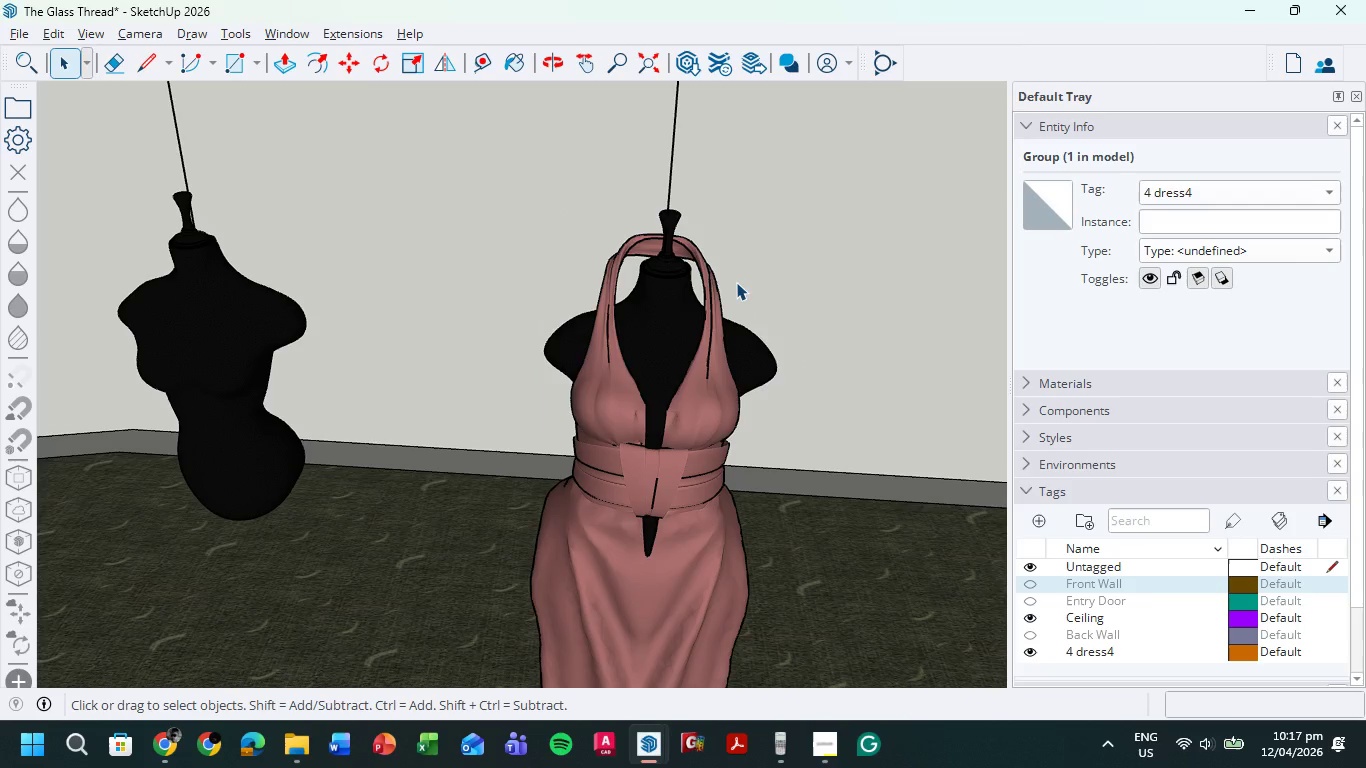 
double_click([736, 282])
 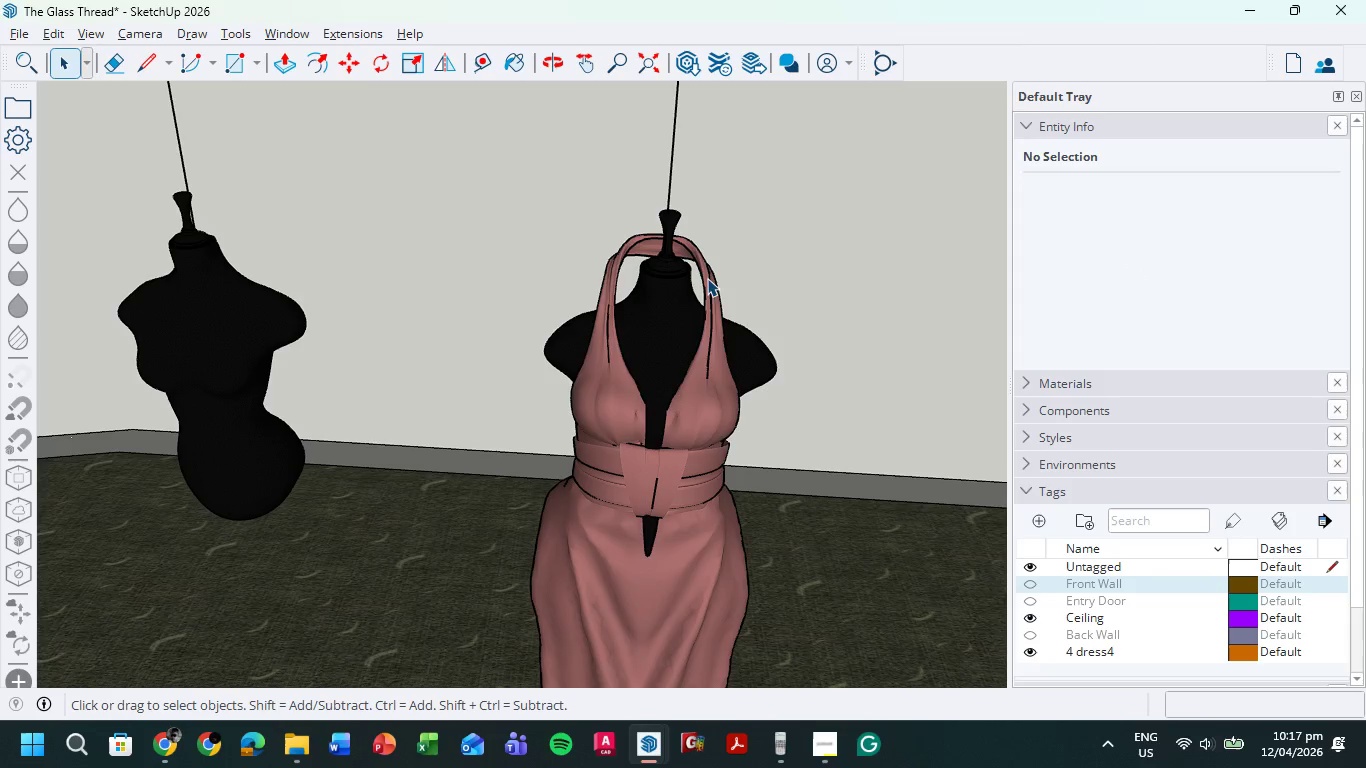 
double_click([707, 278])
 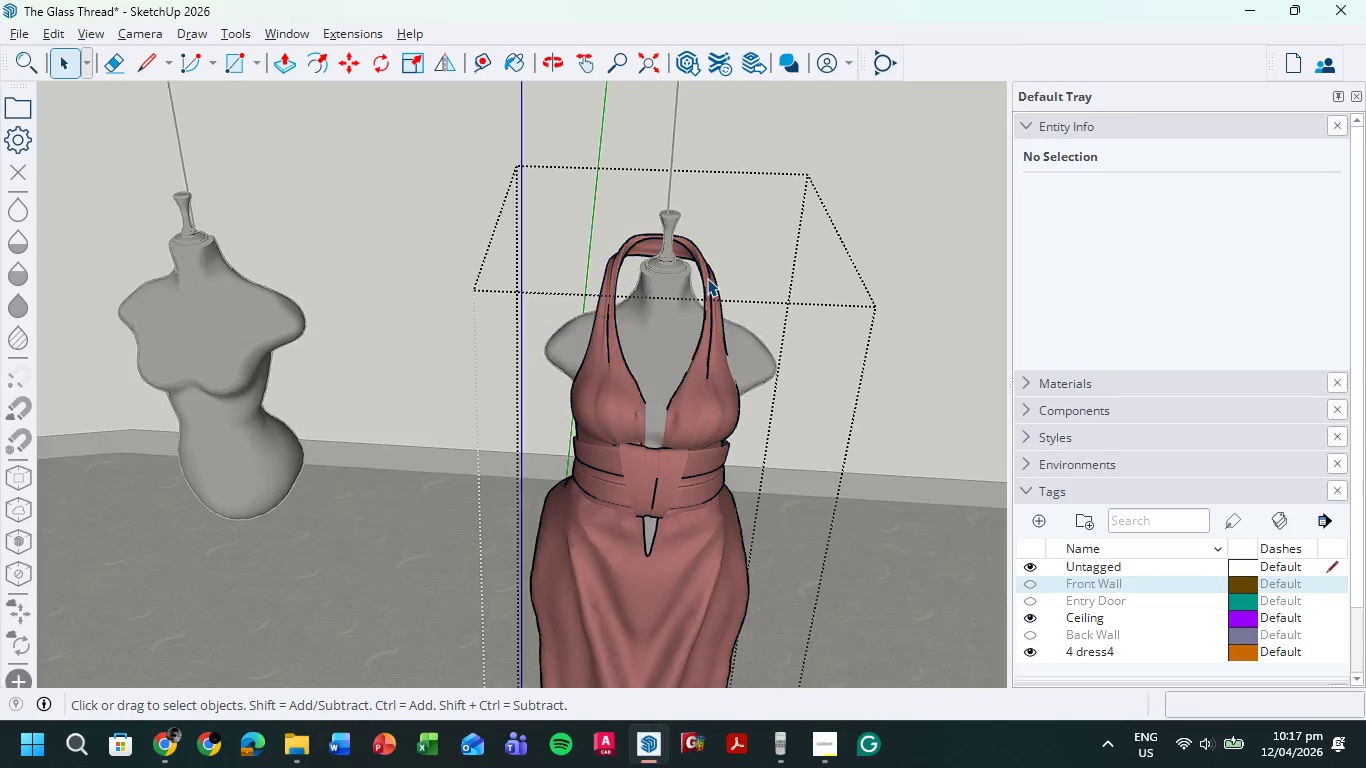 
triple_click([707, 278])
 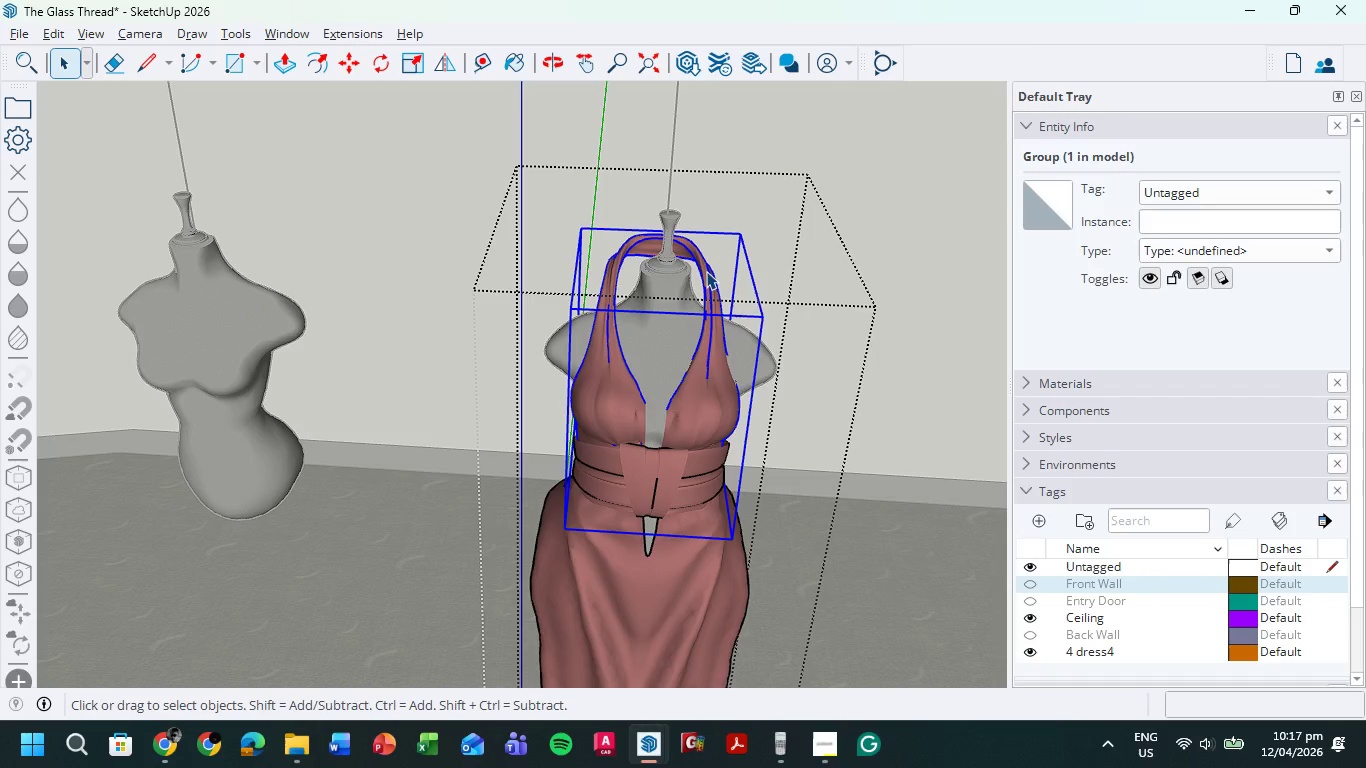 
key(S)
 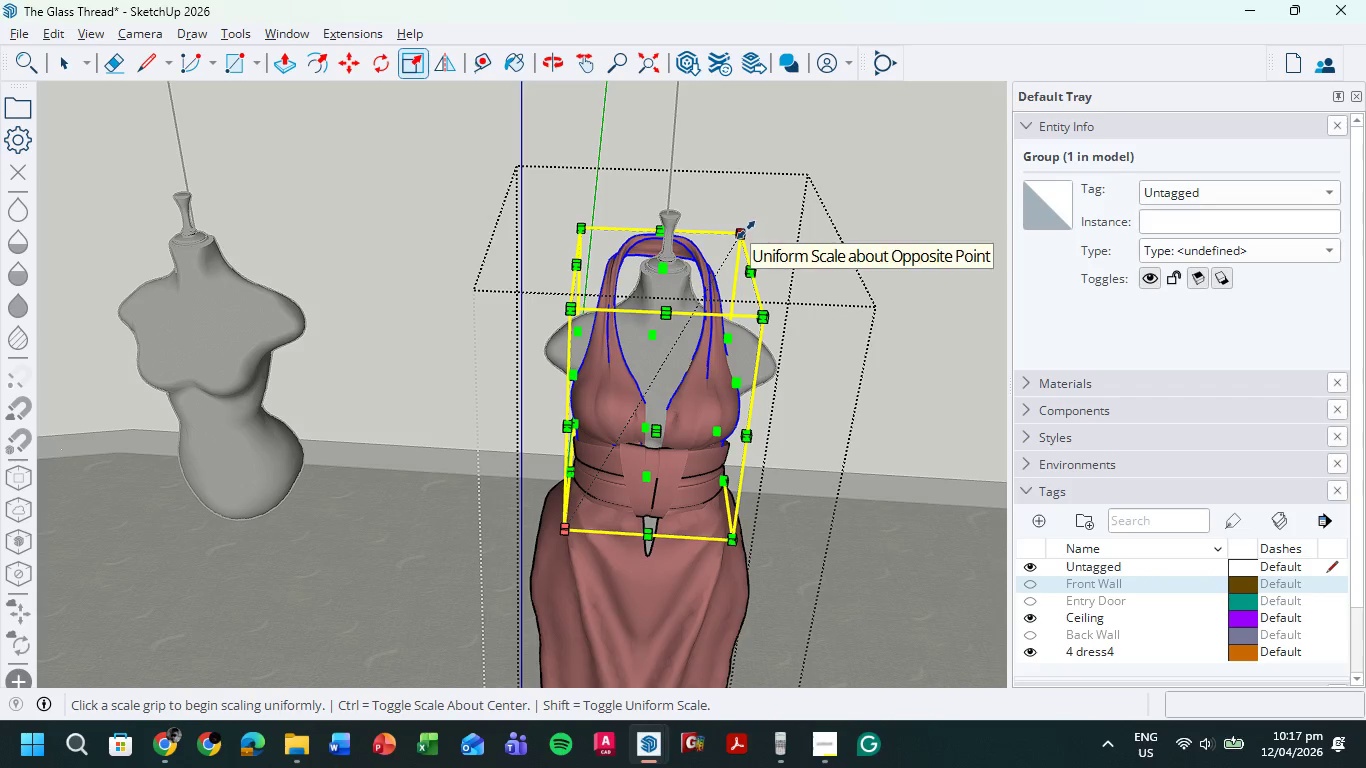 
left_click_drag(start_coordinate=[745, 230], to_coordinate=[767, 245])
 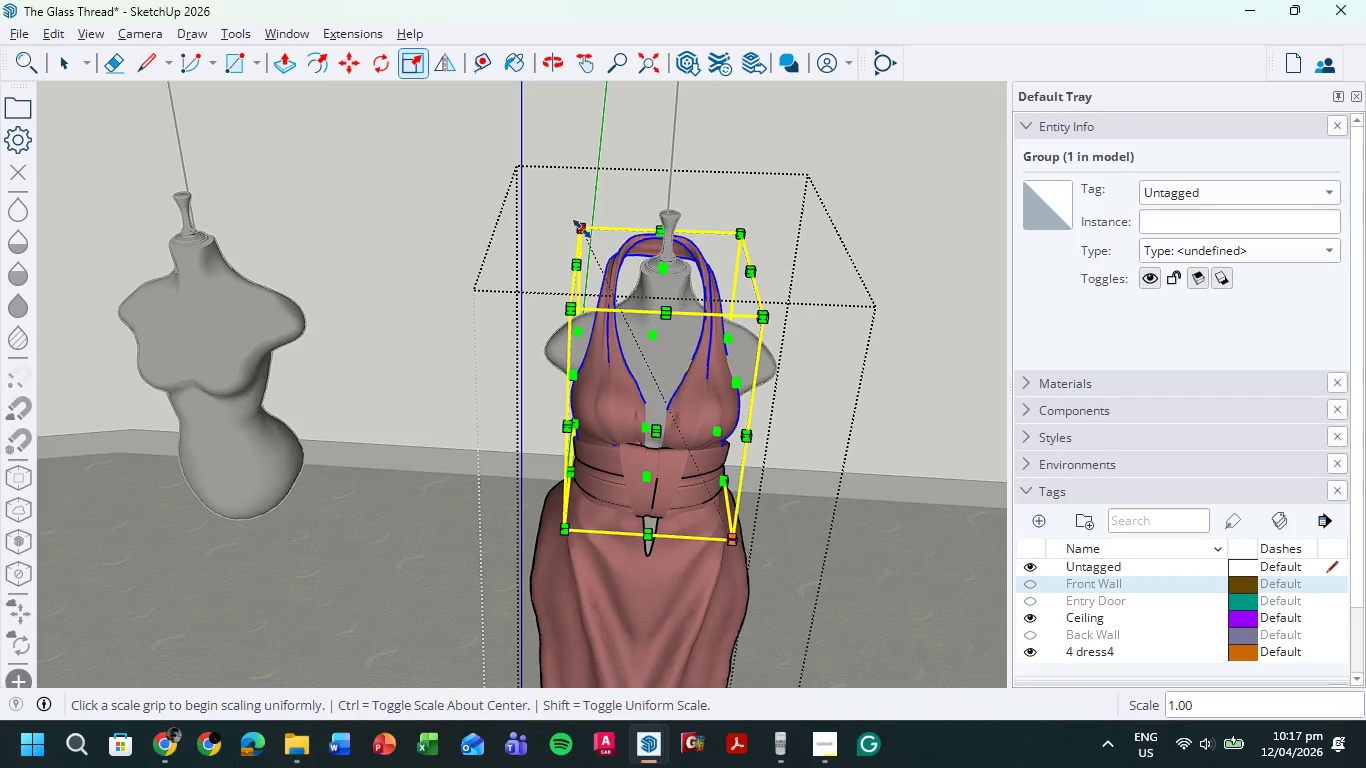 
left_click_drag(start_coordinate=[585, 228], to_coordinate=[604, 260])
 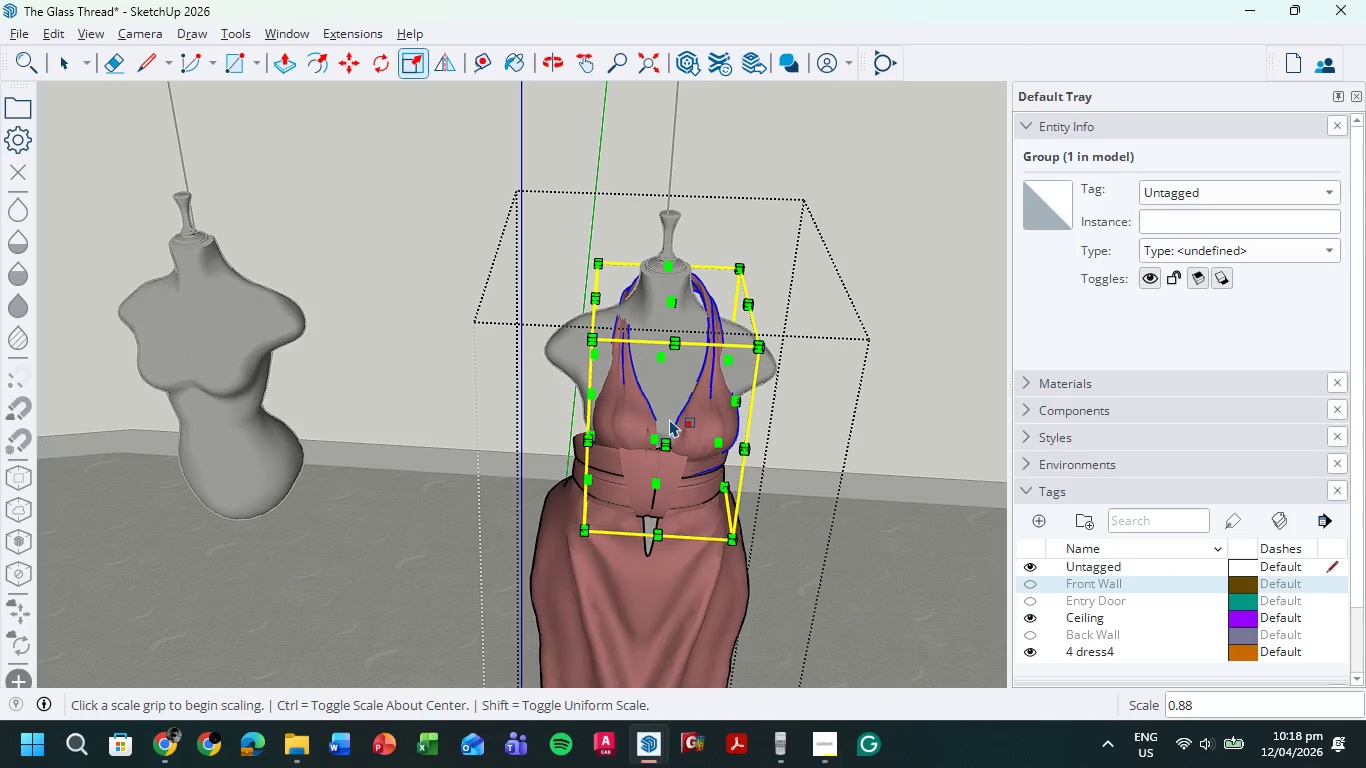 
key(M)
 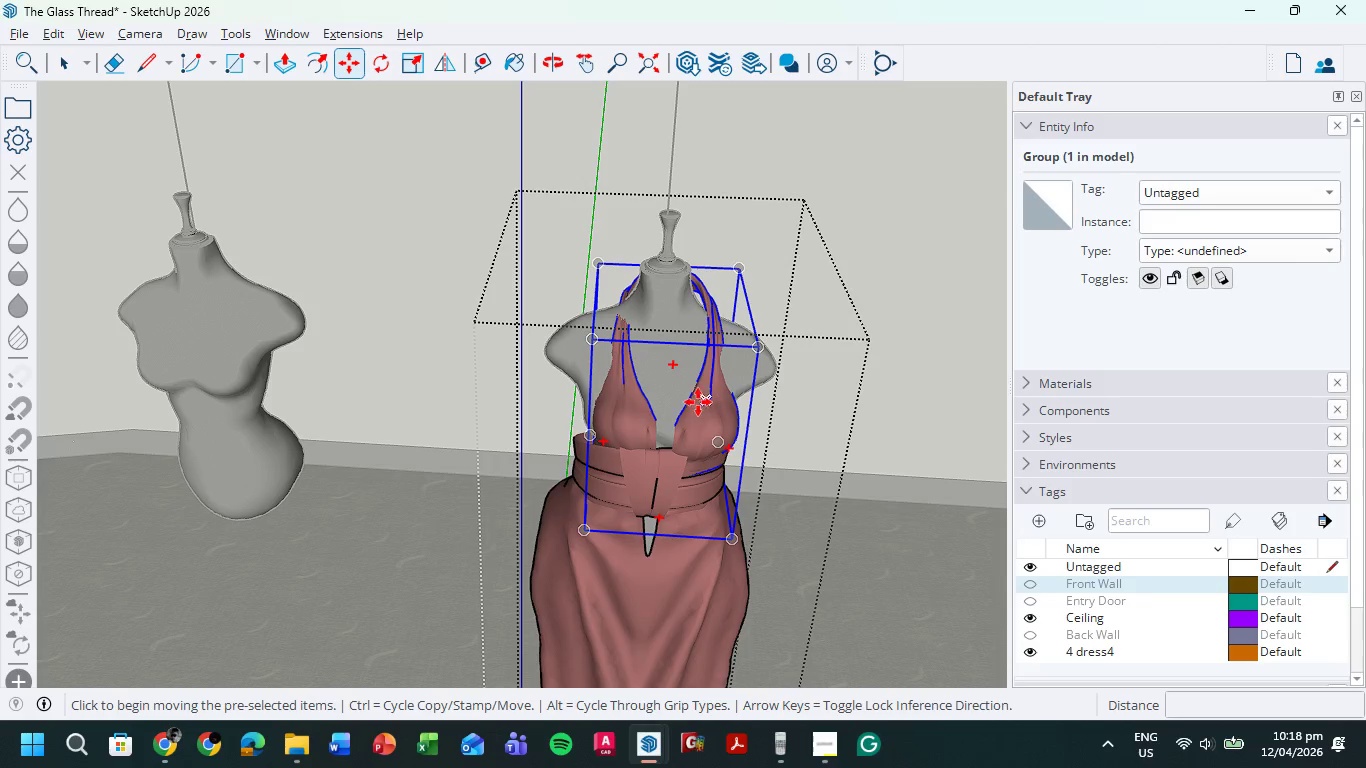 
left_click_drag(start_coordinate=[698, 402], to_coordinate=[688, 399])
 